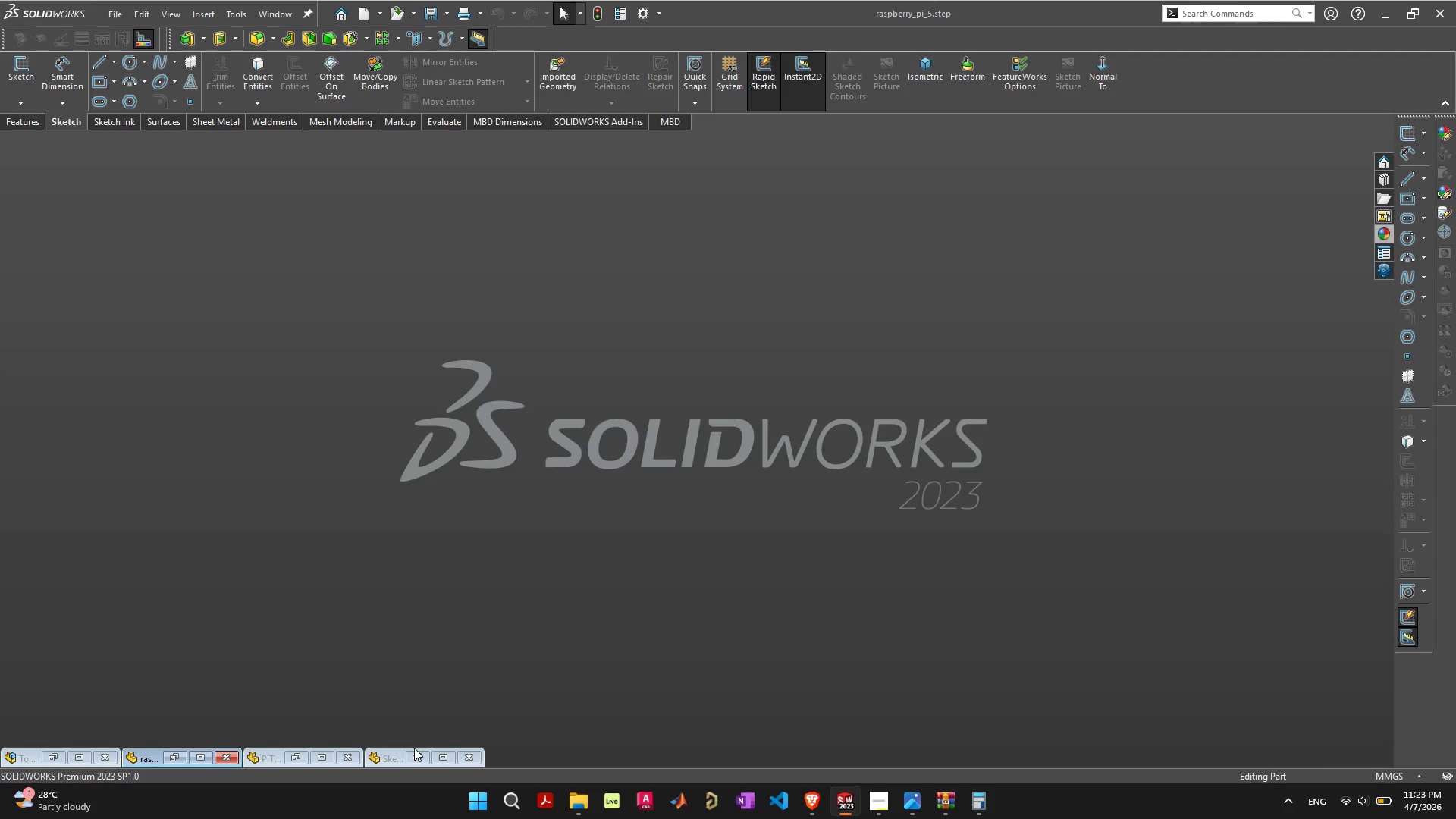 
left_click([443, 756])
 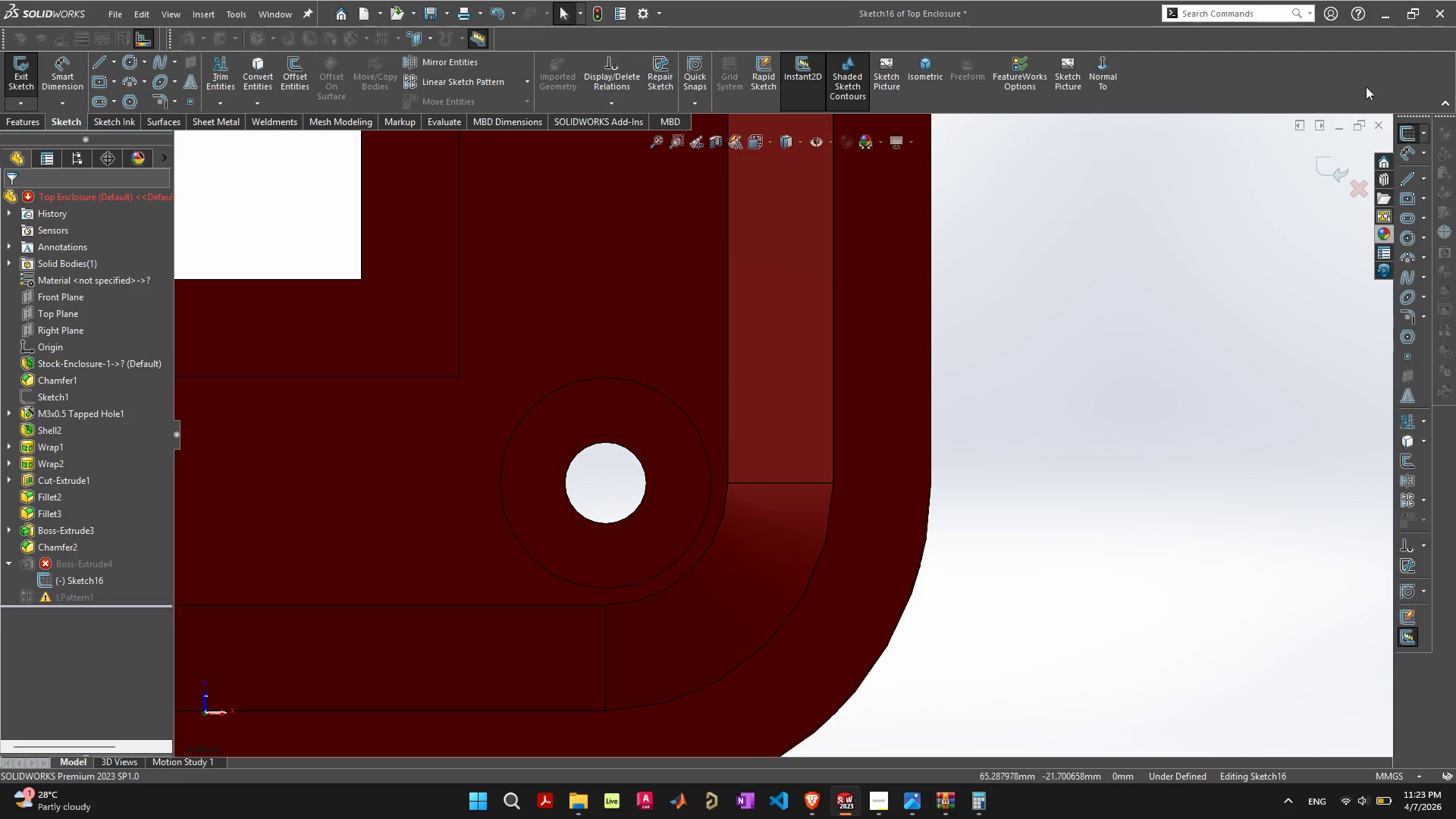 
left_click([1333, 171])
 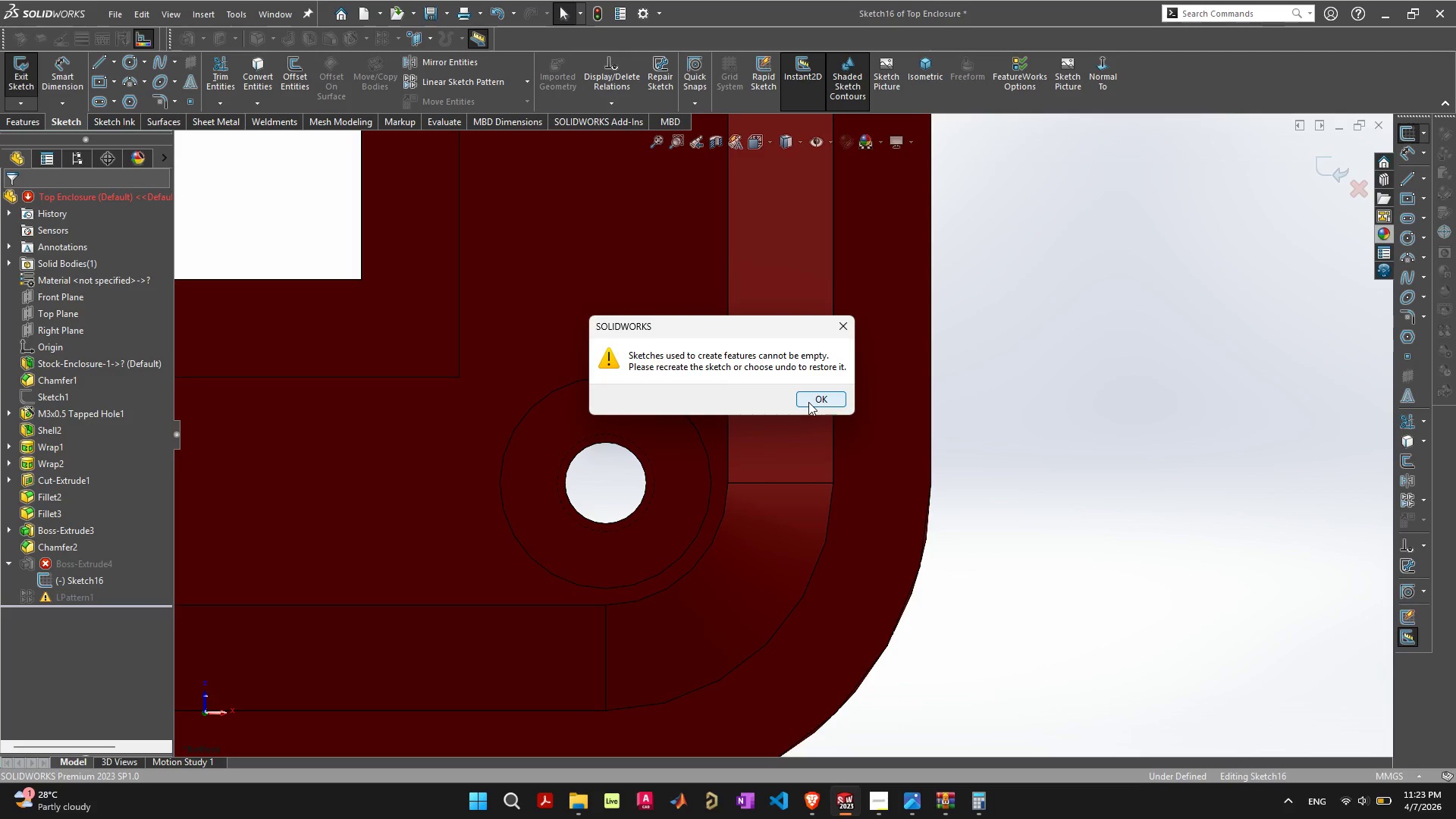 
left_click([808, 402])
 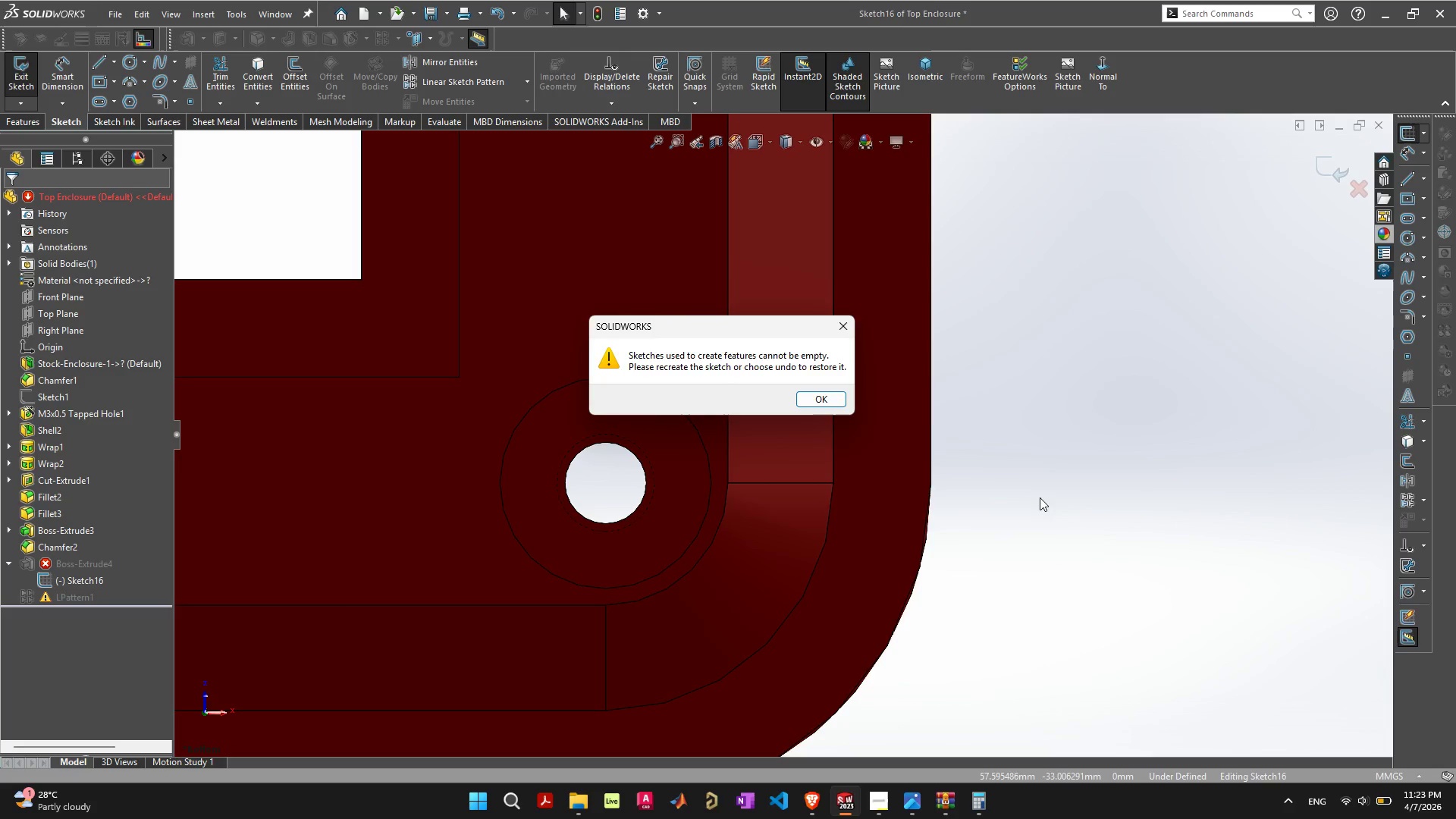 
left_click([845, 404])
 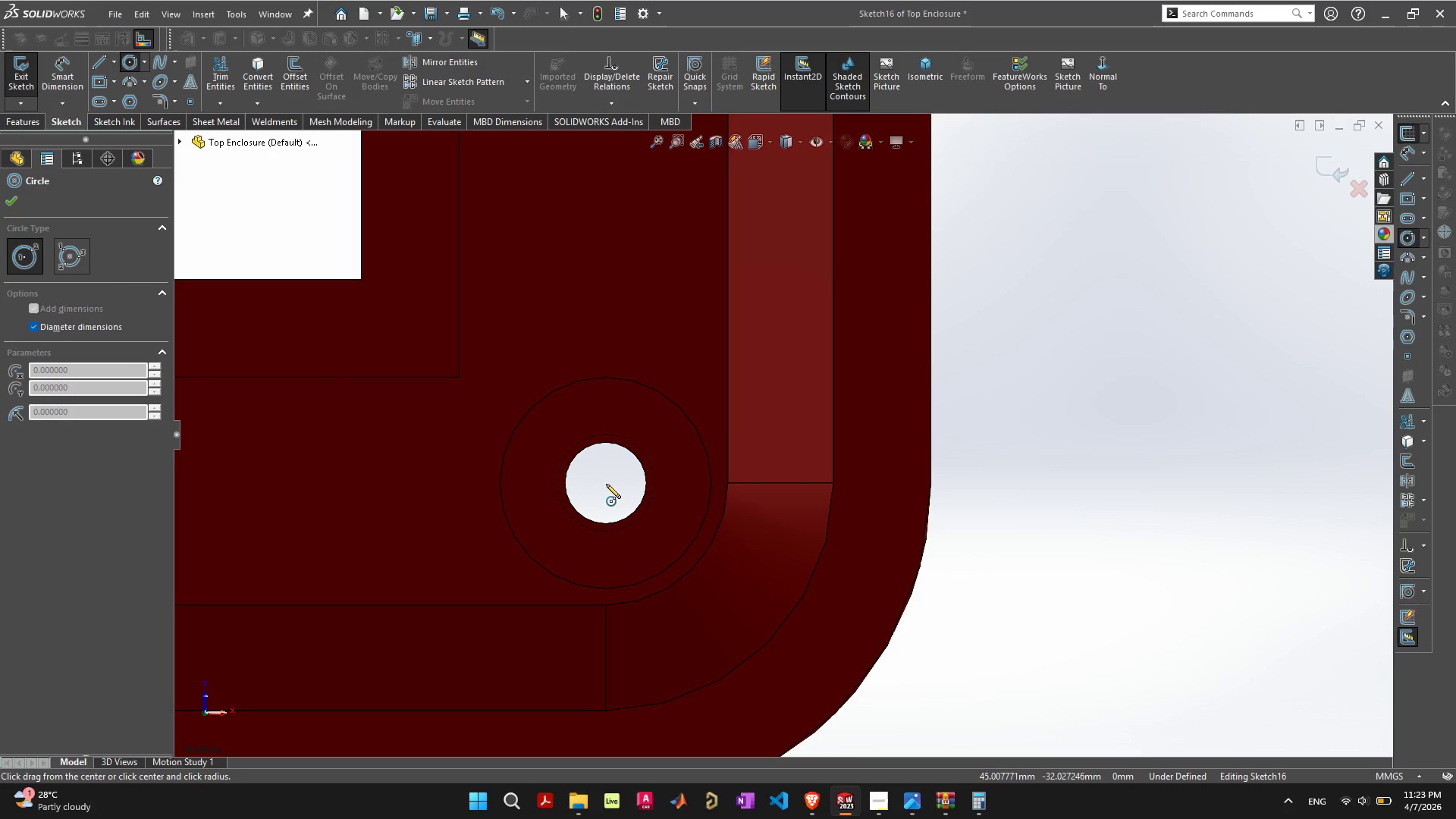 
wait(8.16)
 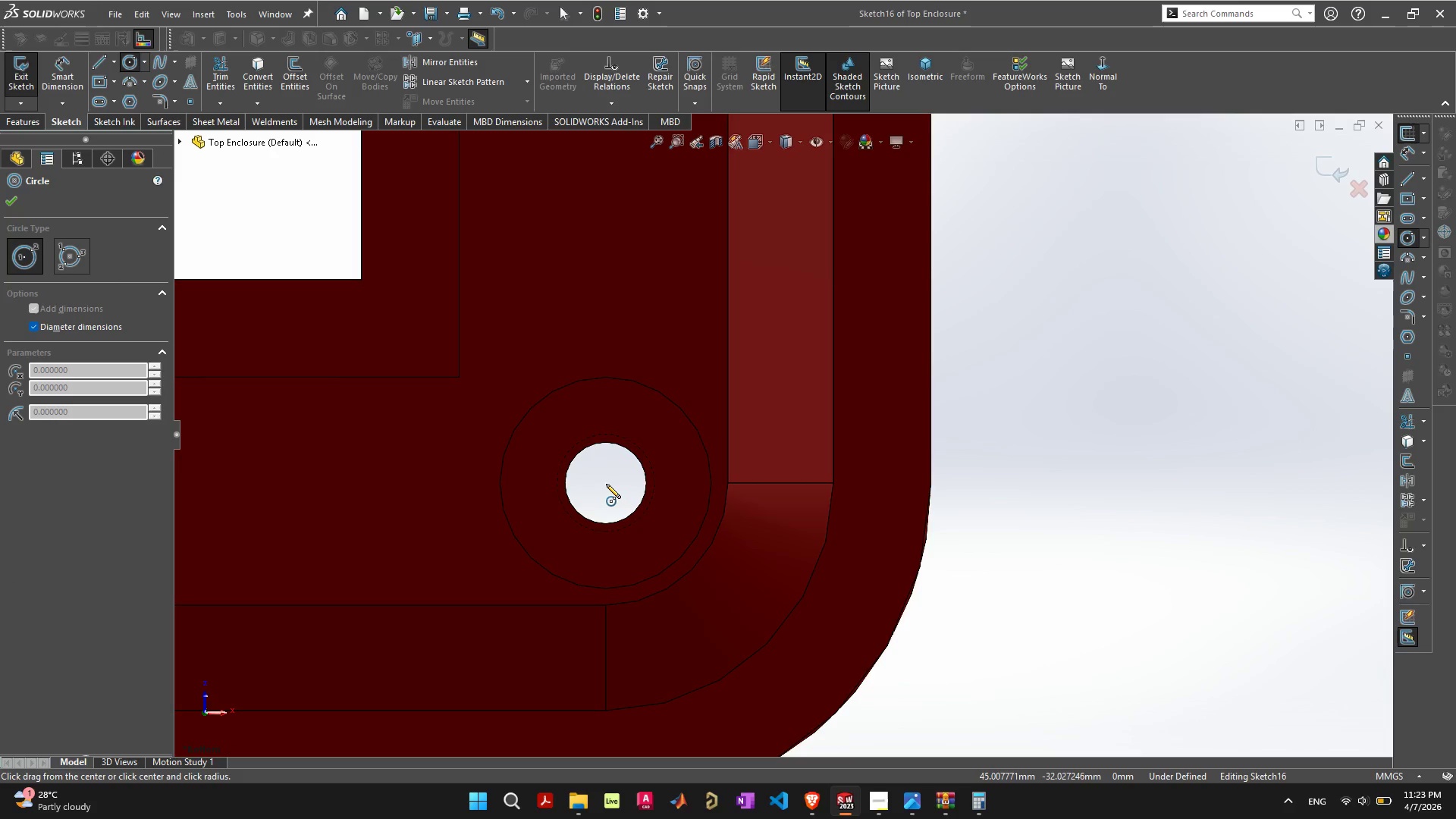 
key(Escape)
 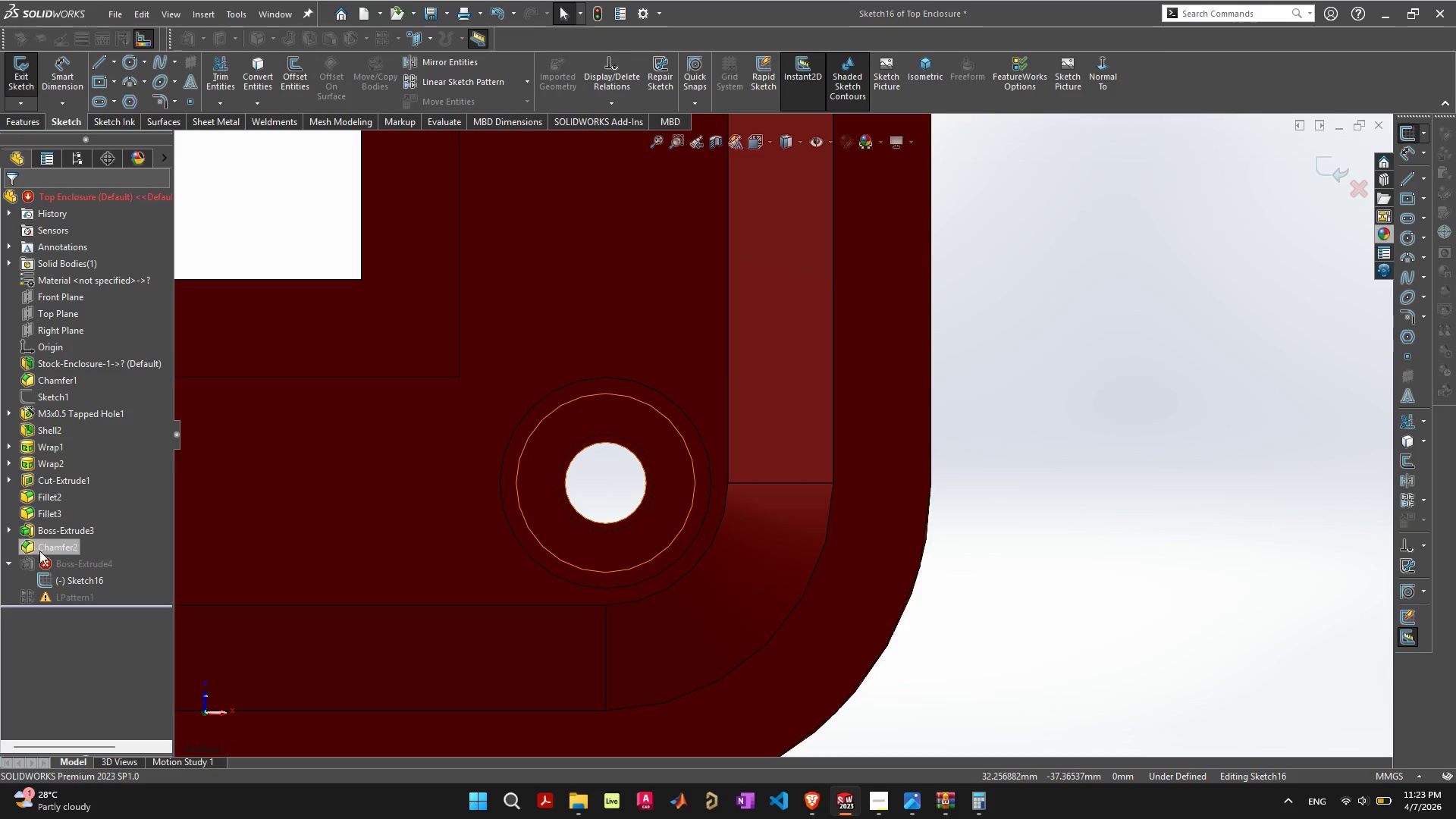 
left_click([50, 564])
 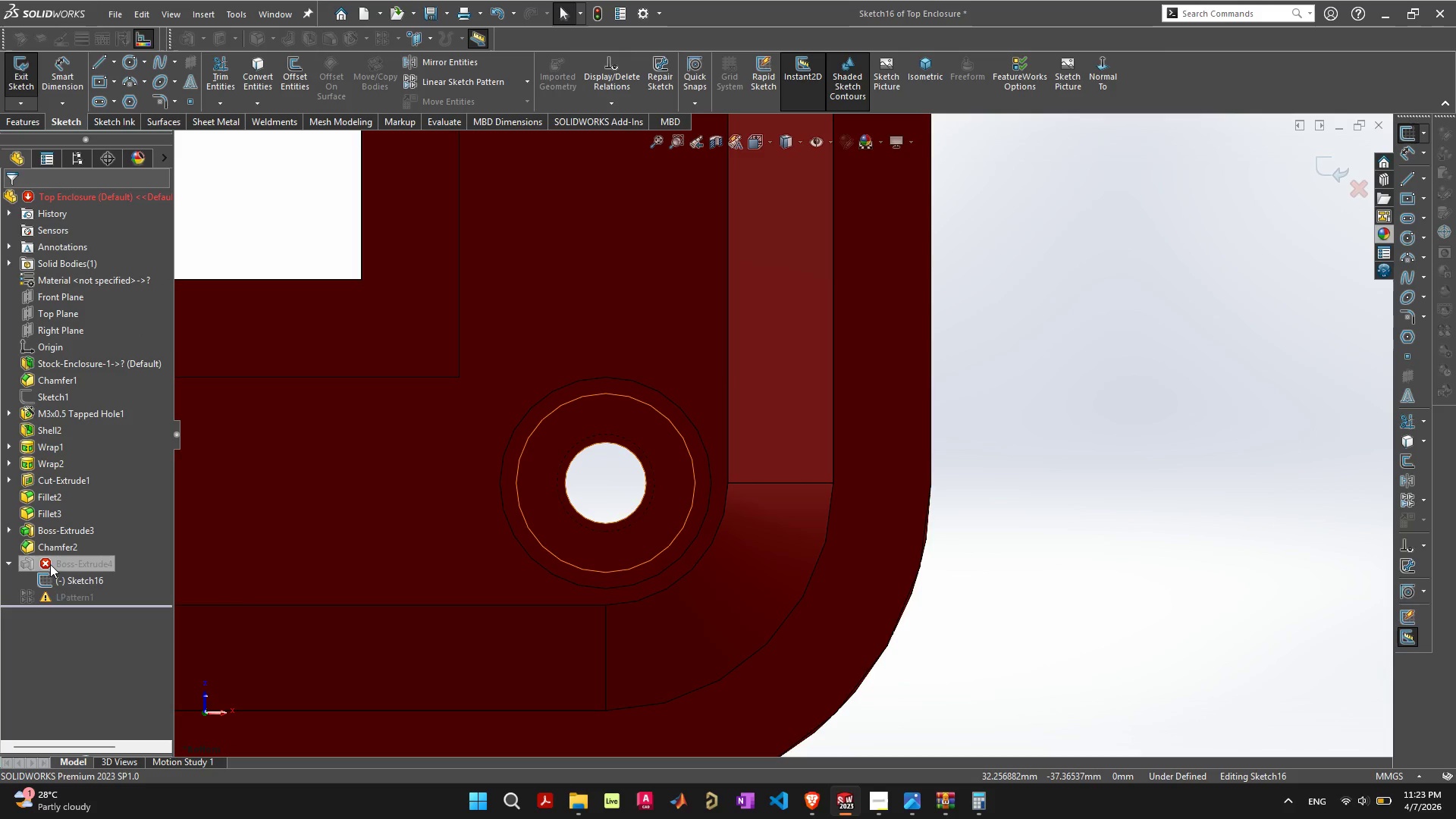 
right_click([50, 564])
 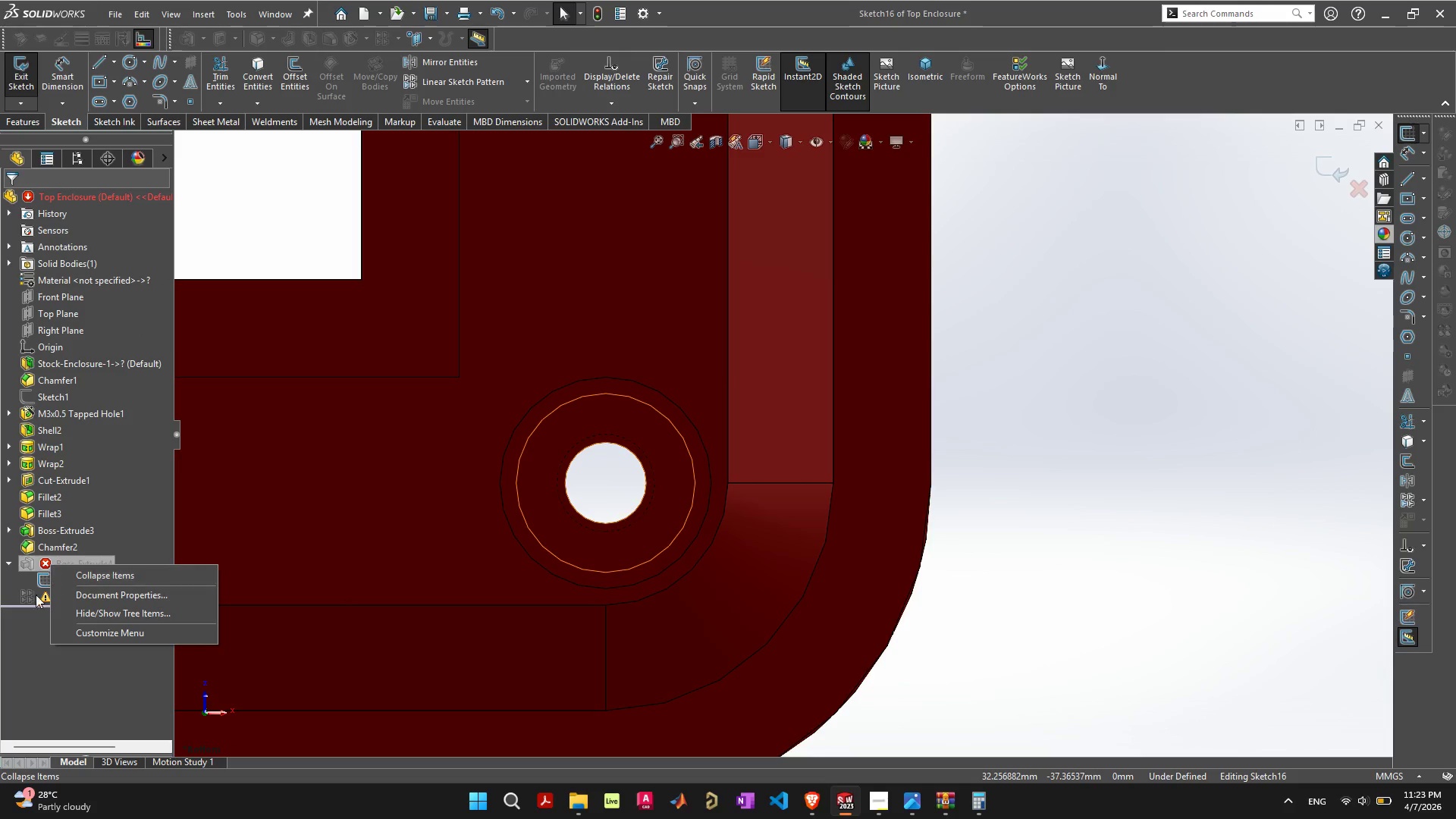 
left_click([22, 661])
 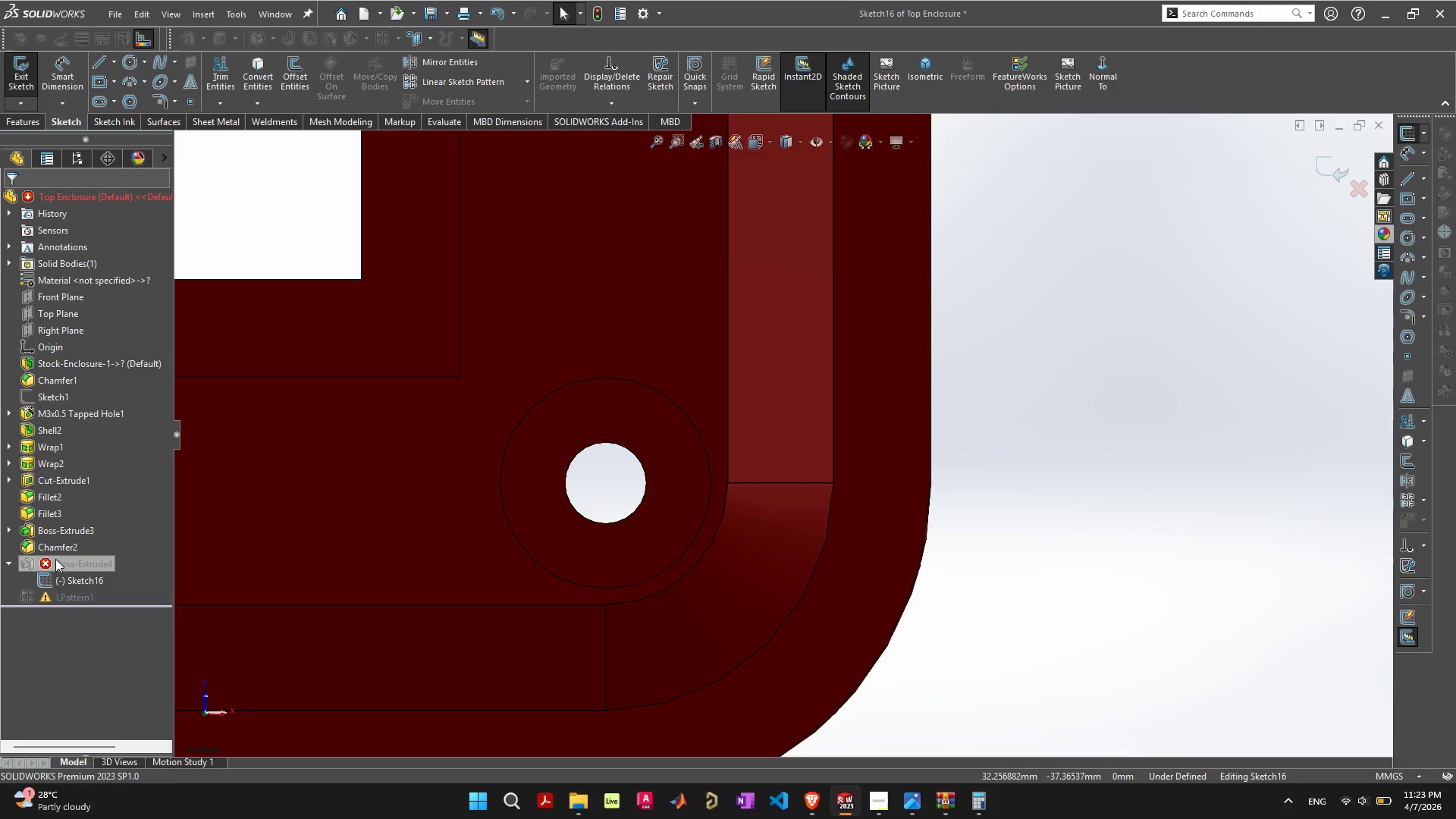 
right_click([55, 559])
 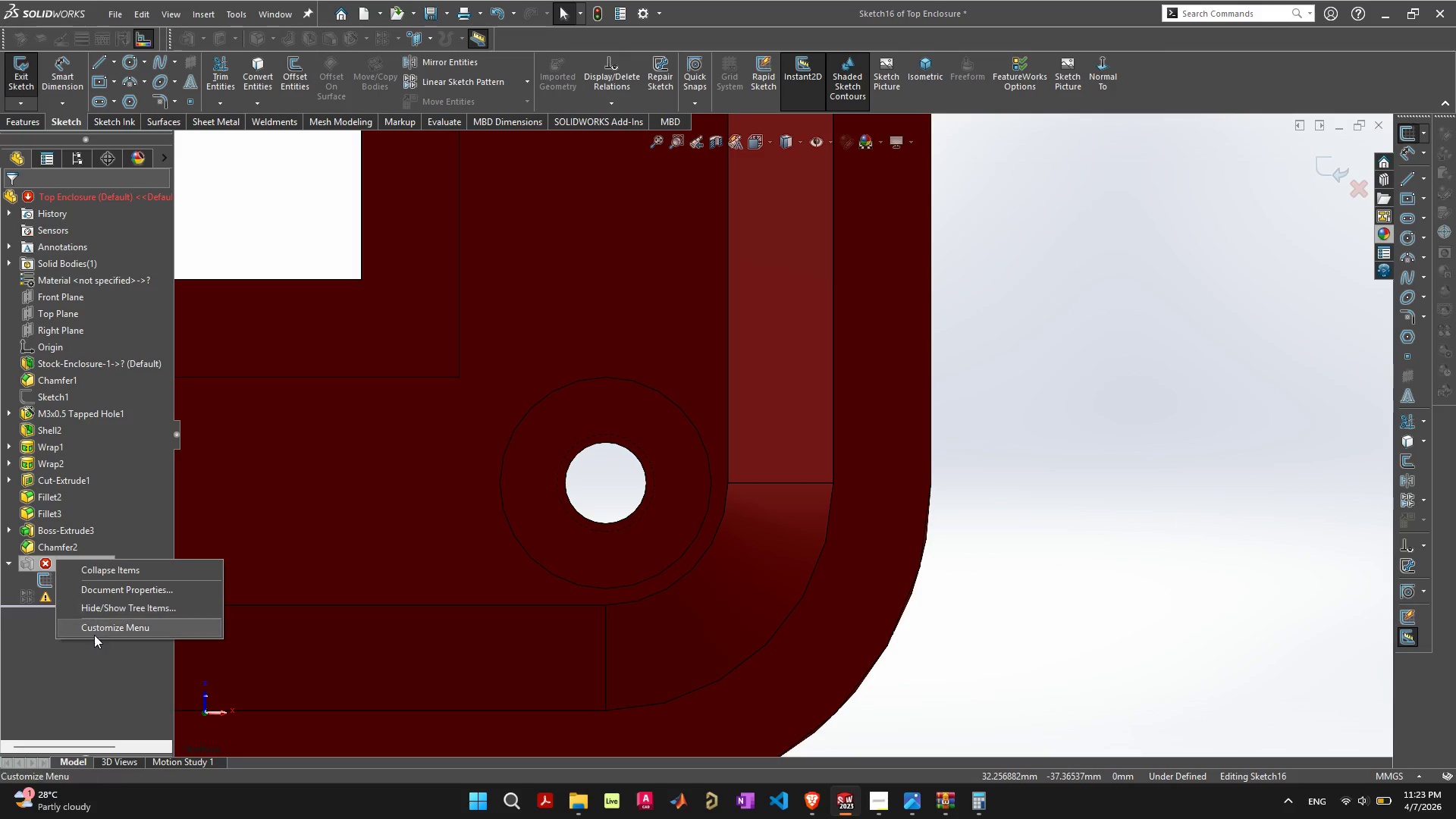 
left_click([67, 671])
 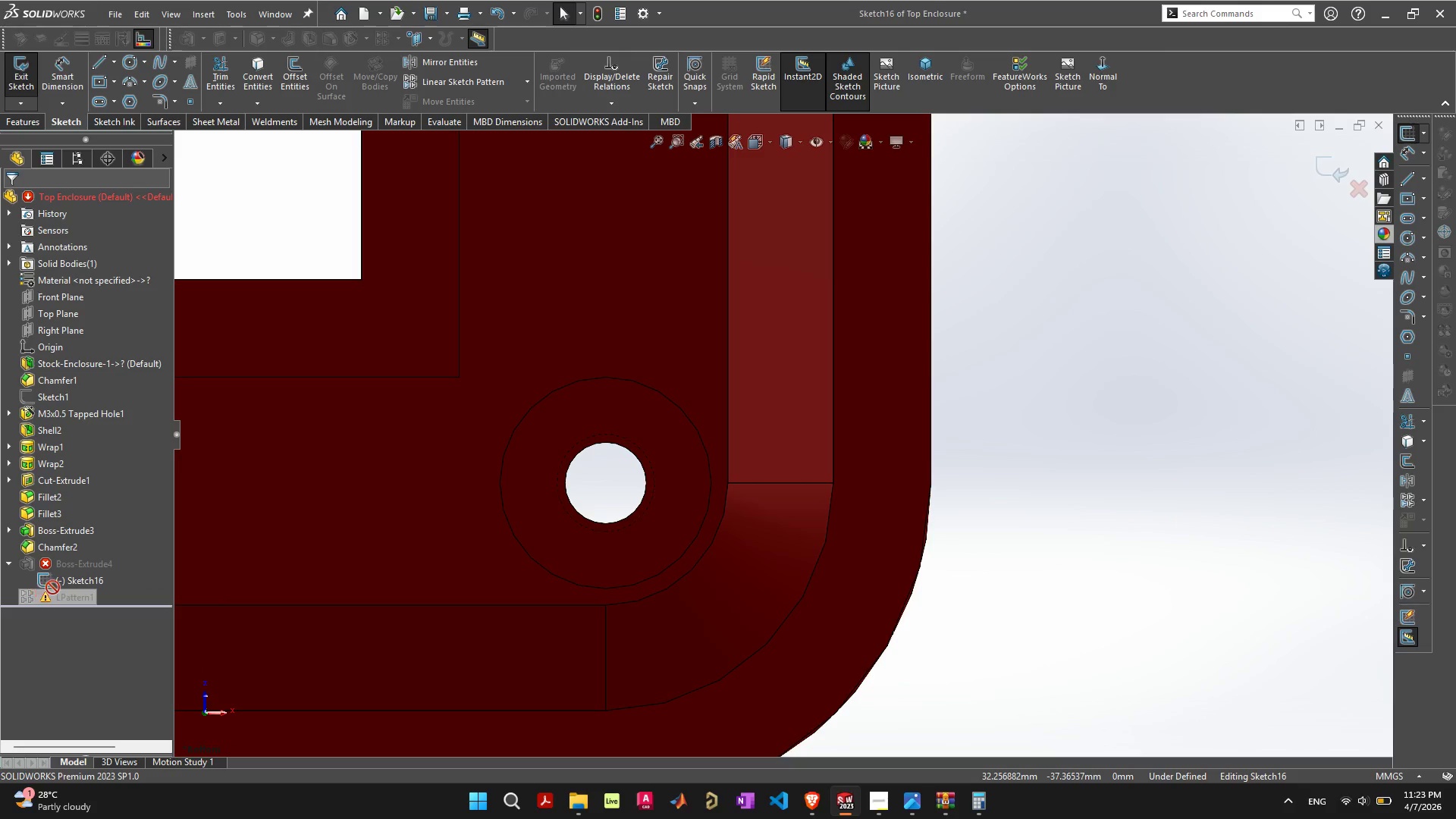 
left_click([56, 584])
 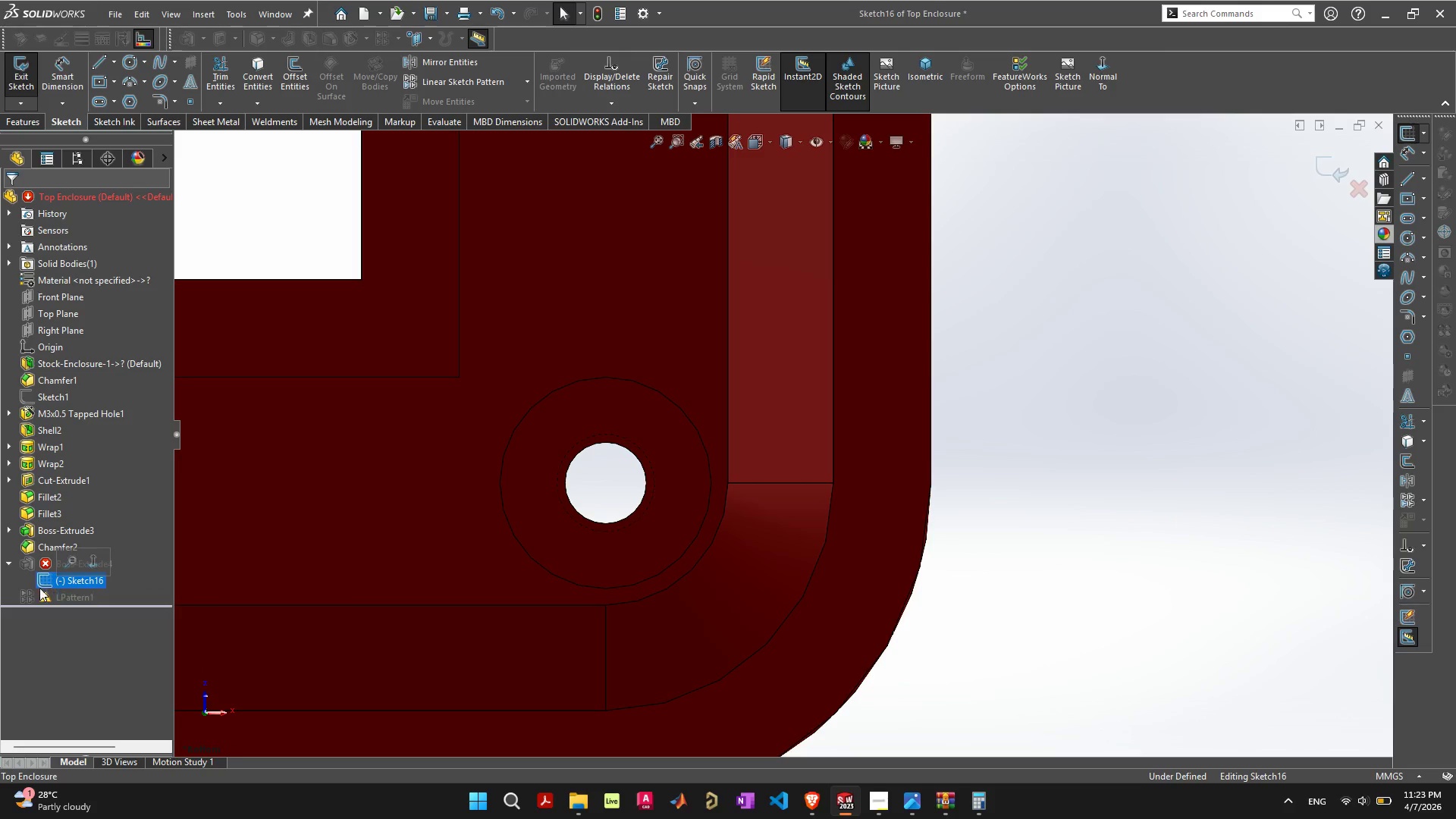 
right_click([27, 566])
 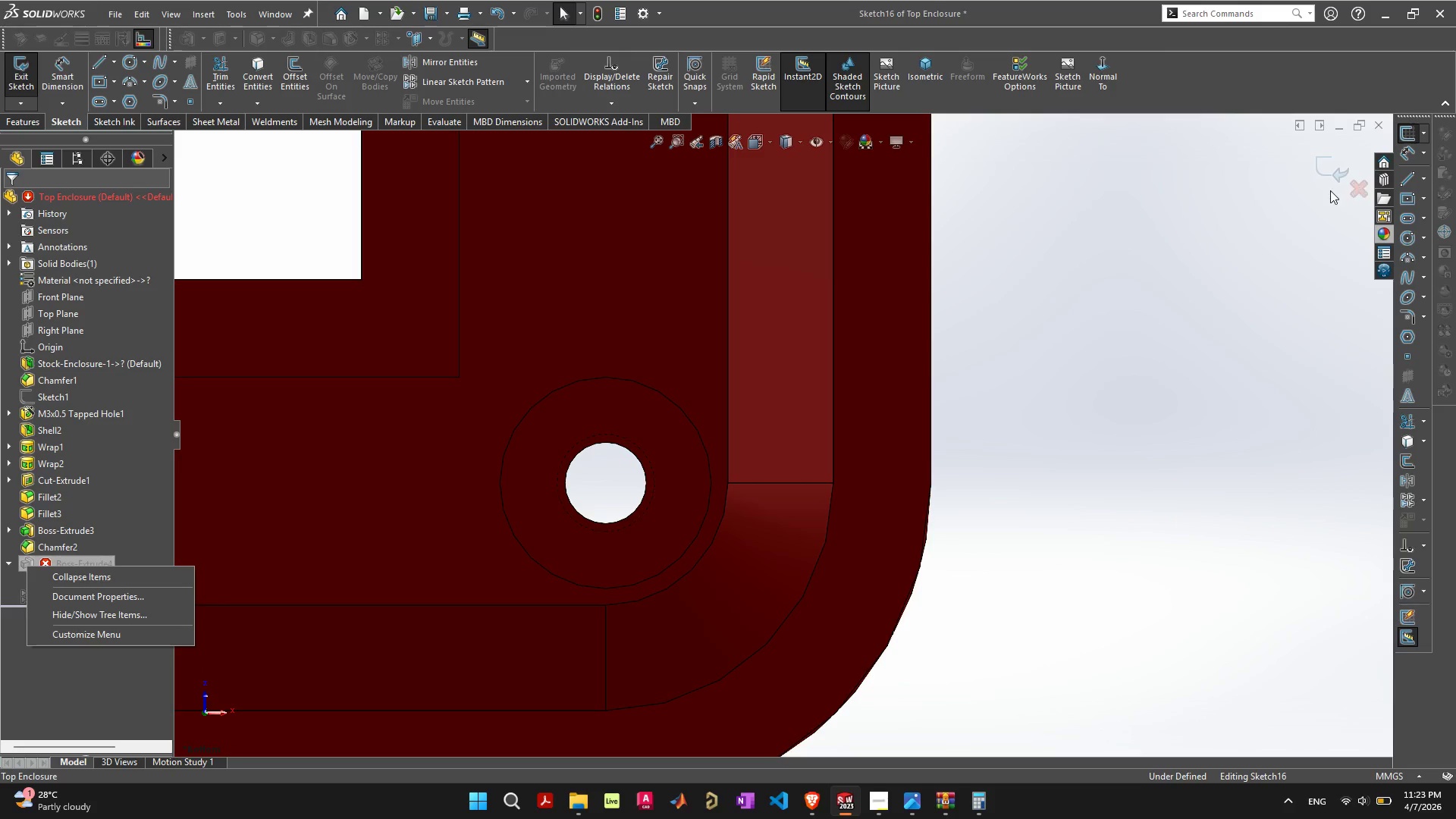 
double_click([1326, 170])
 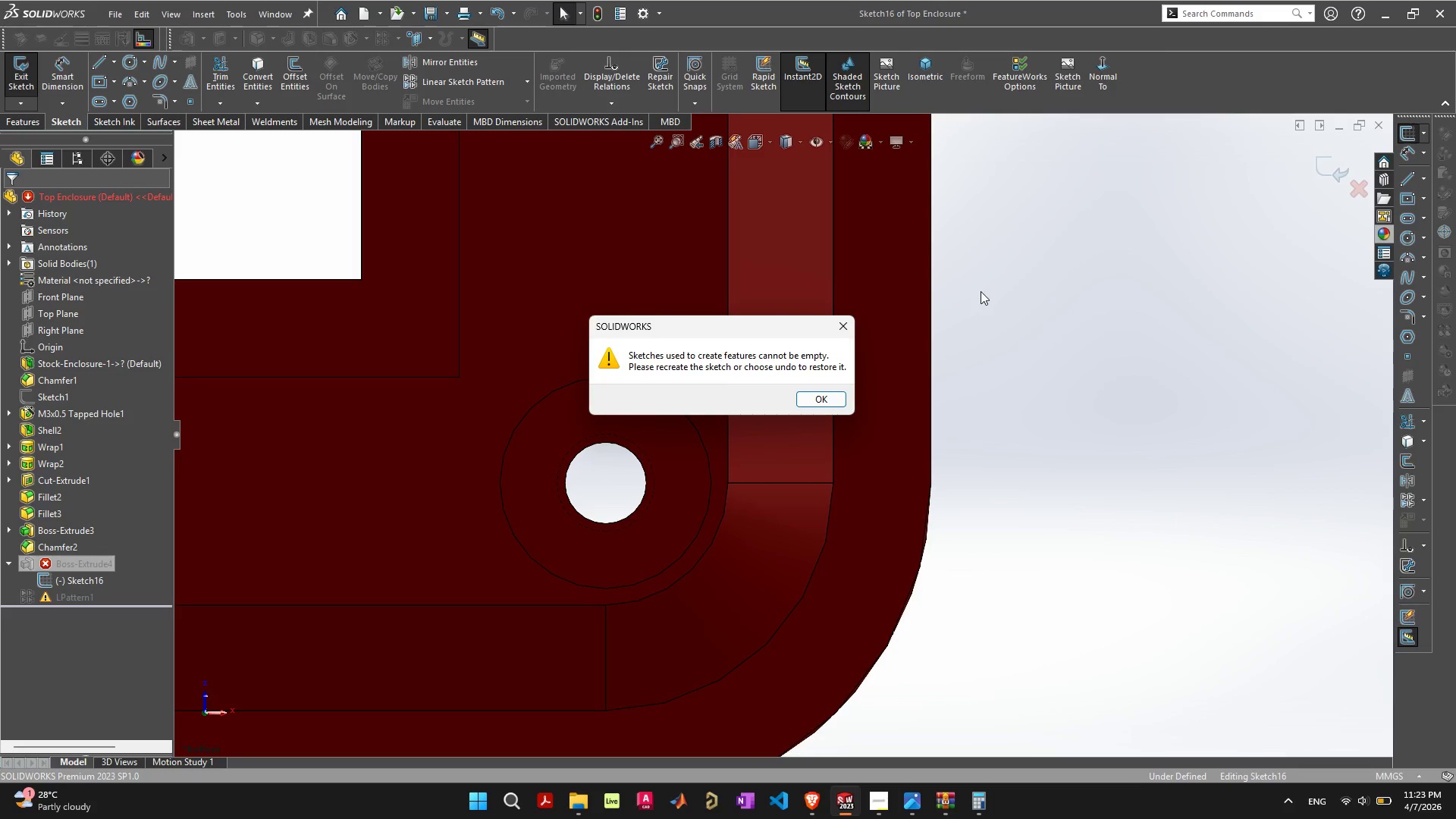 
key(Space)
 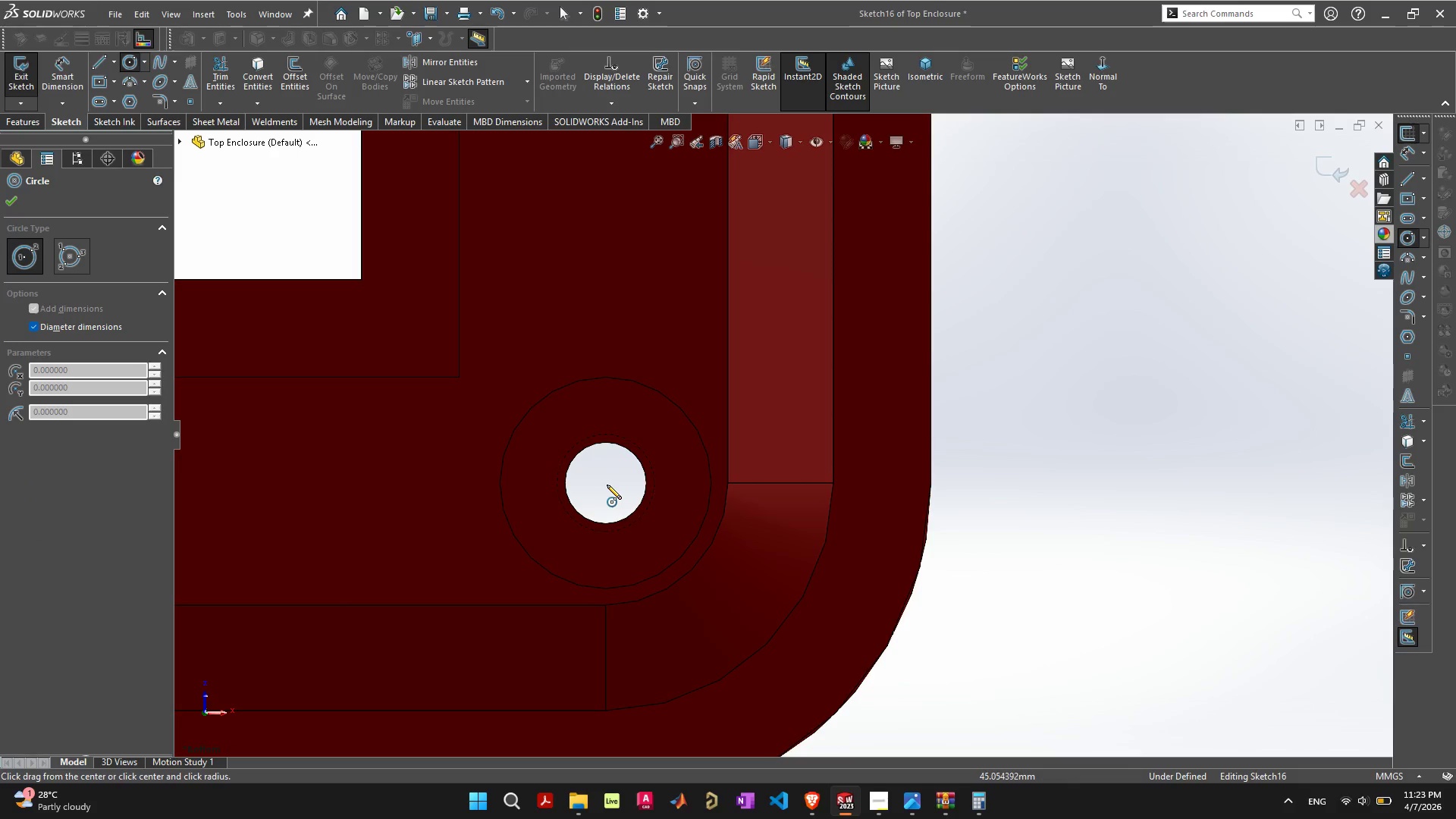 
wait(8.3)
 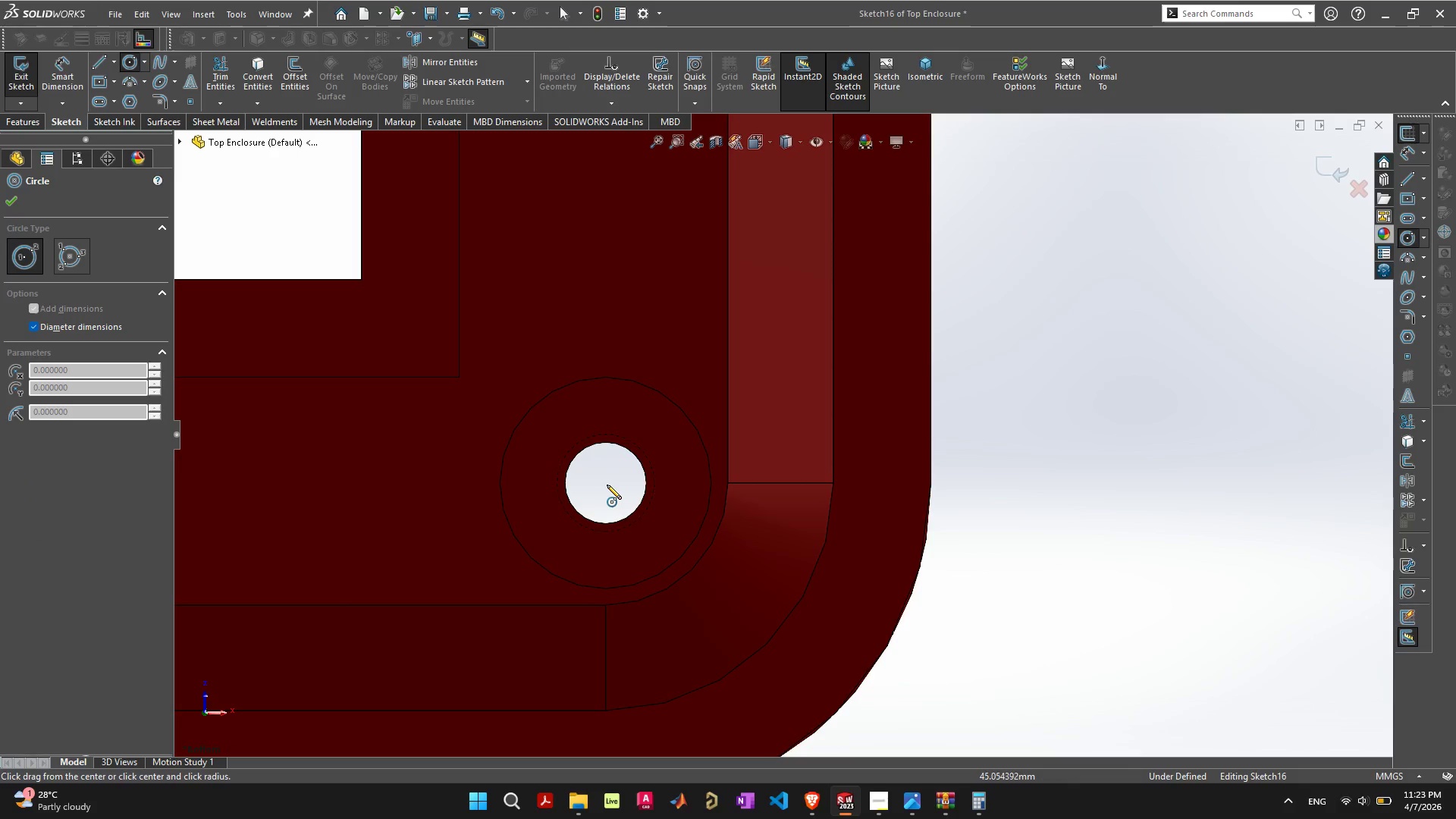 
left_click_drag(start_coordinate=[605, 482], to_coordinate=[689, 548])
 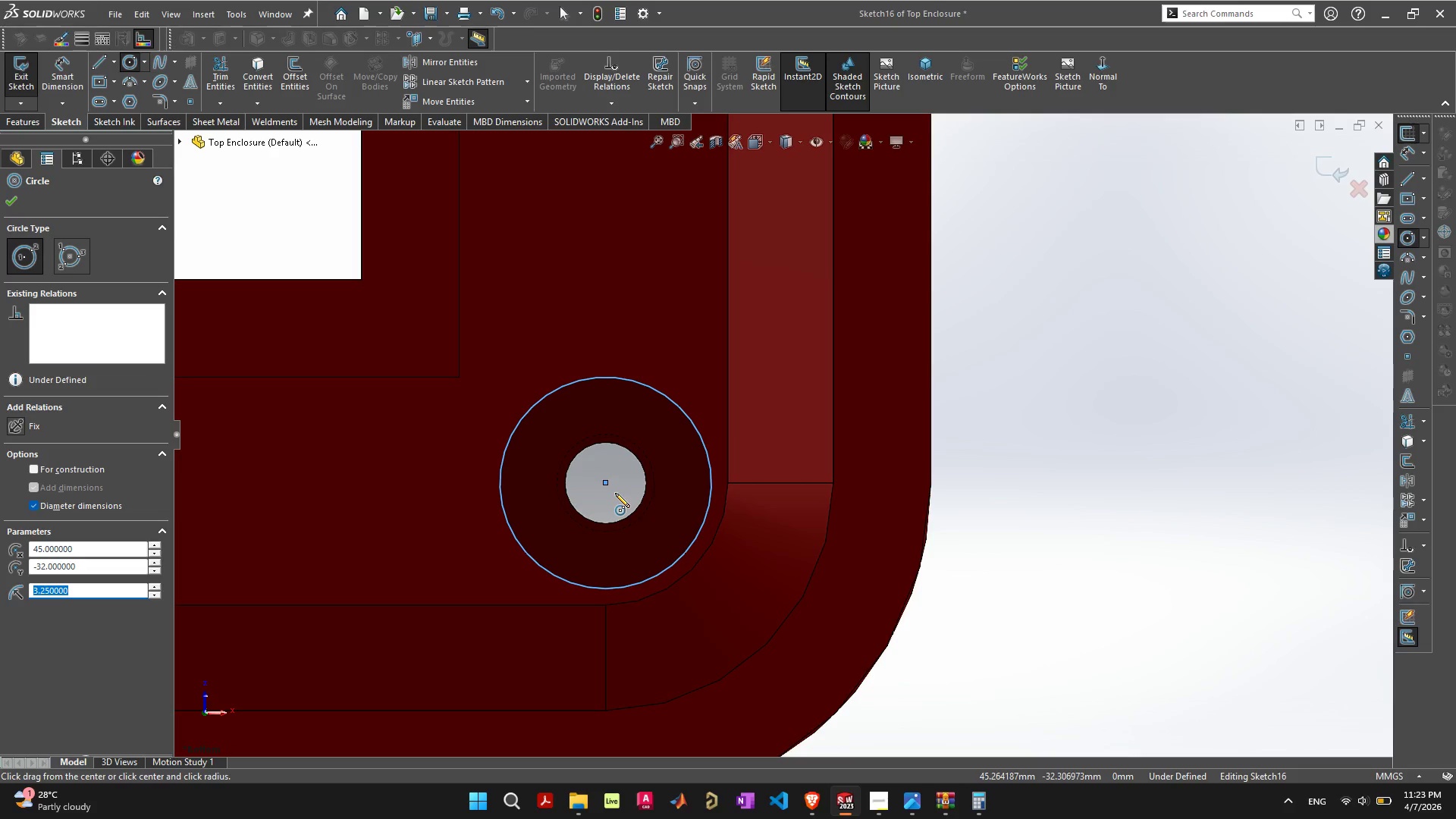 
left_click_drag(start_coordinate=[604, 482], to_coordinate=[656, 536])
 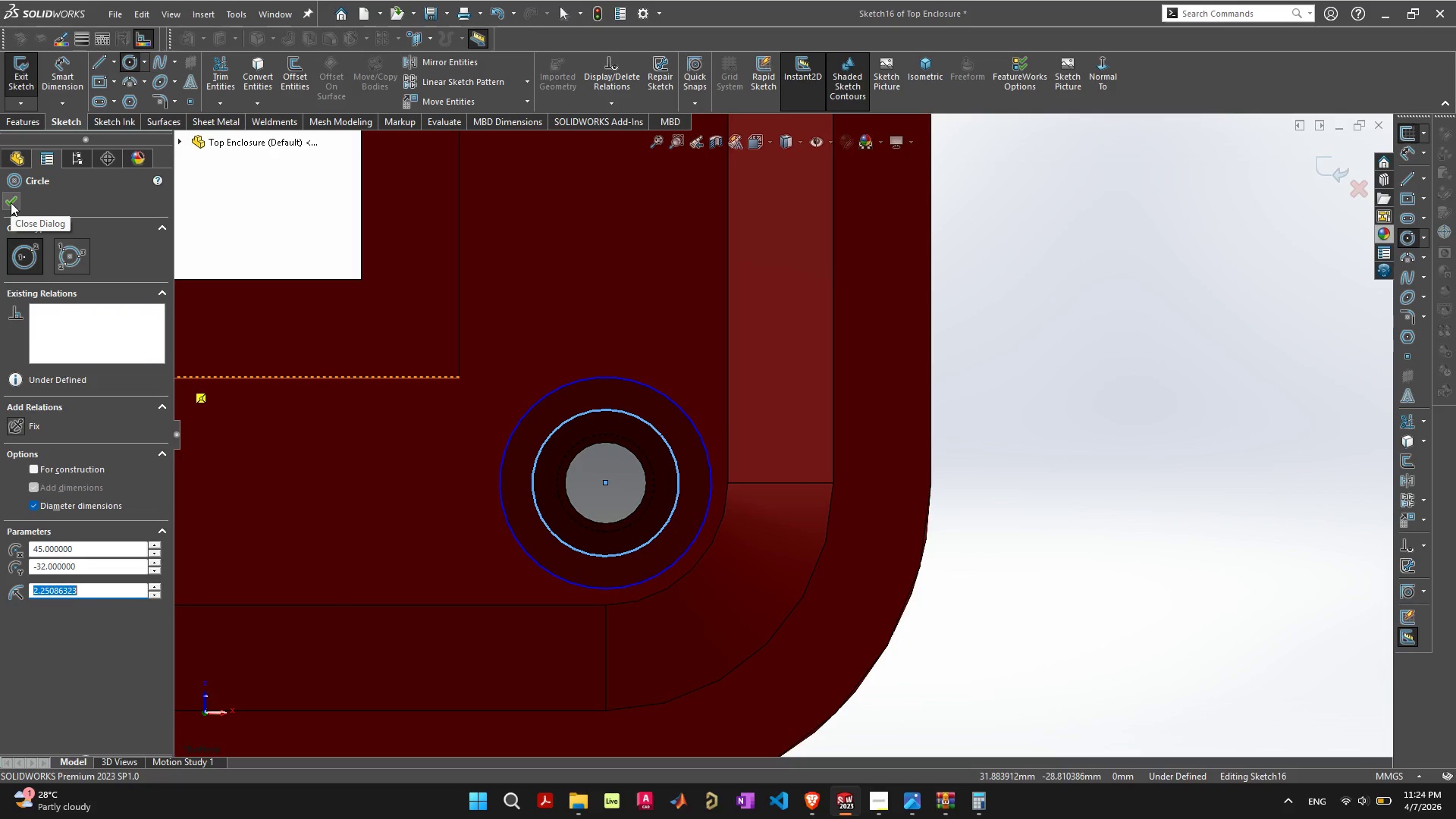 
wait(6.12)
 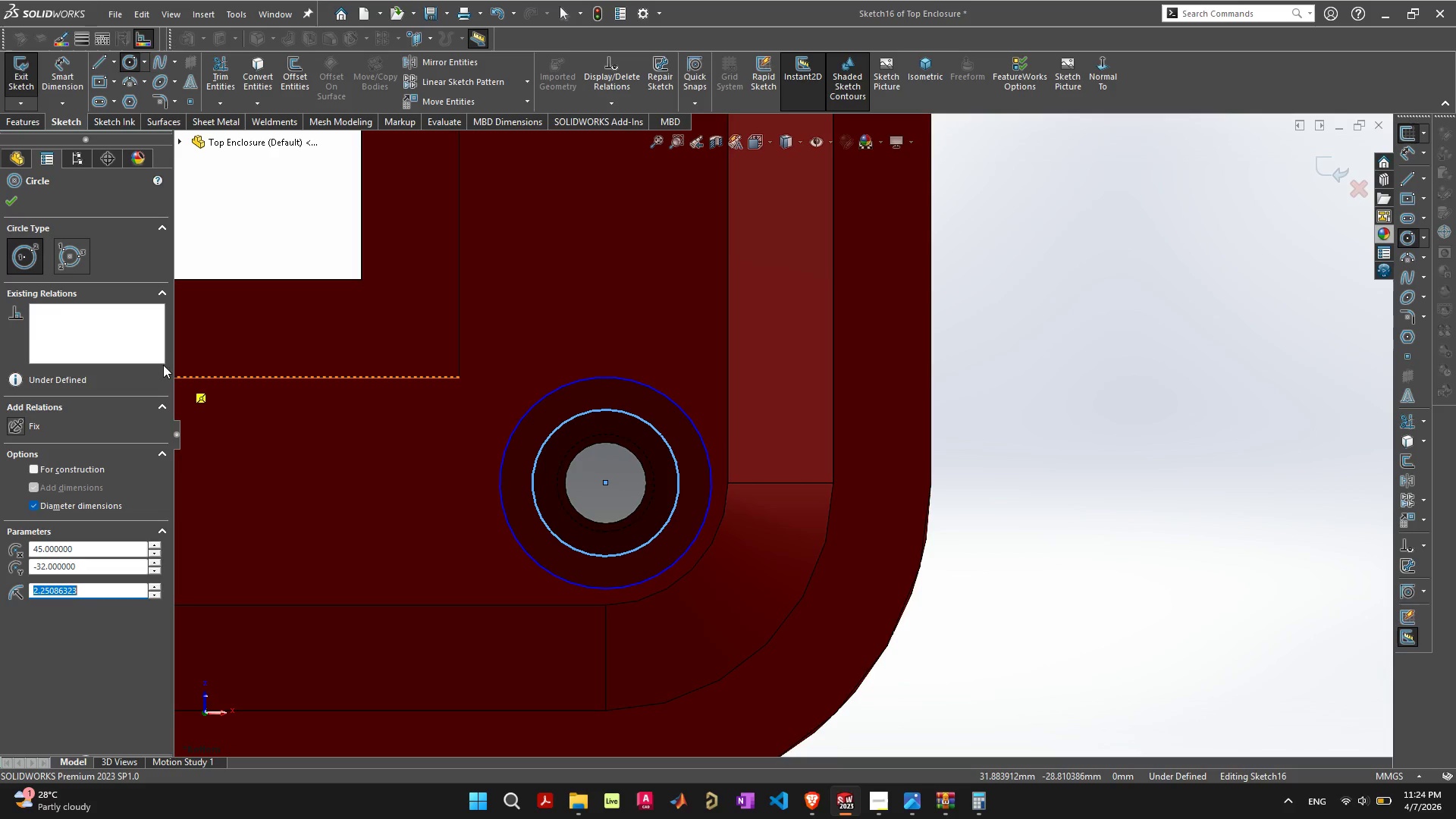 
left_click([11, 202])
 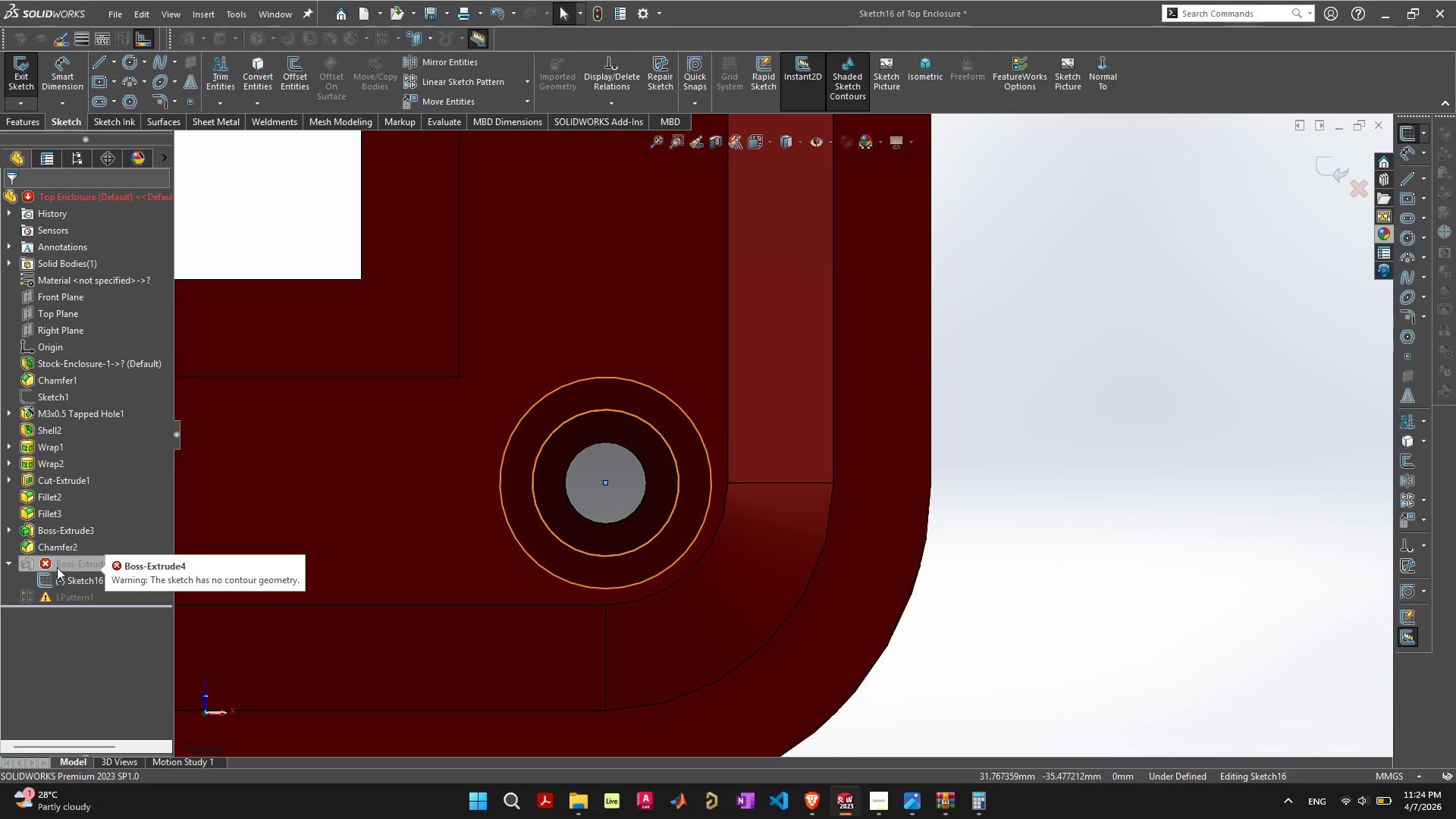 
wait(6.89)
 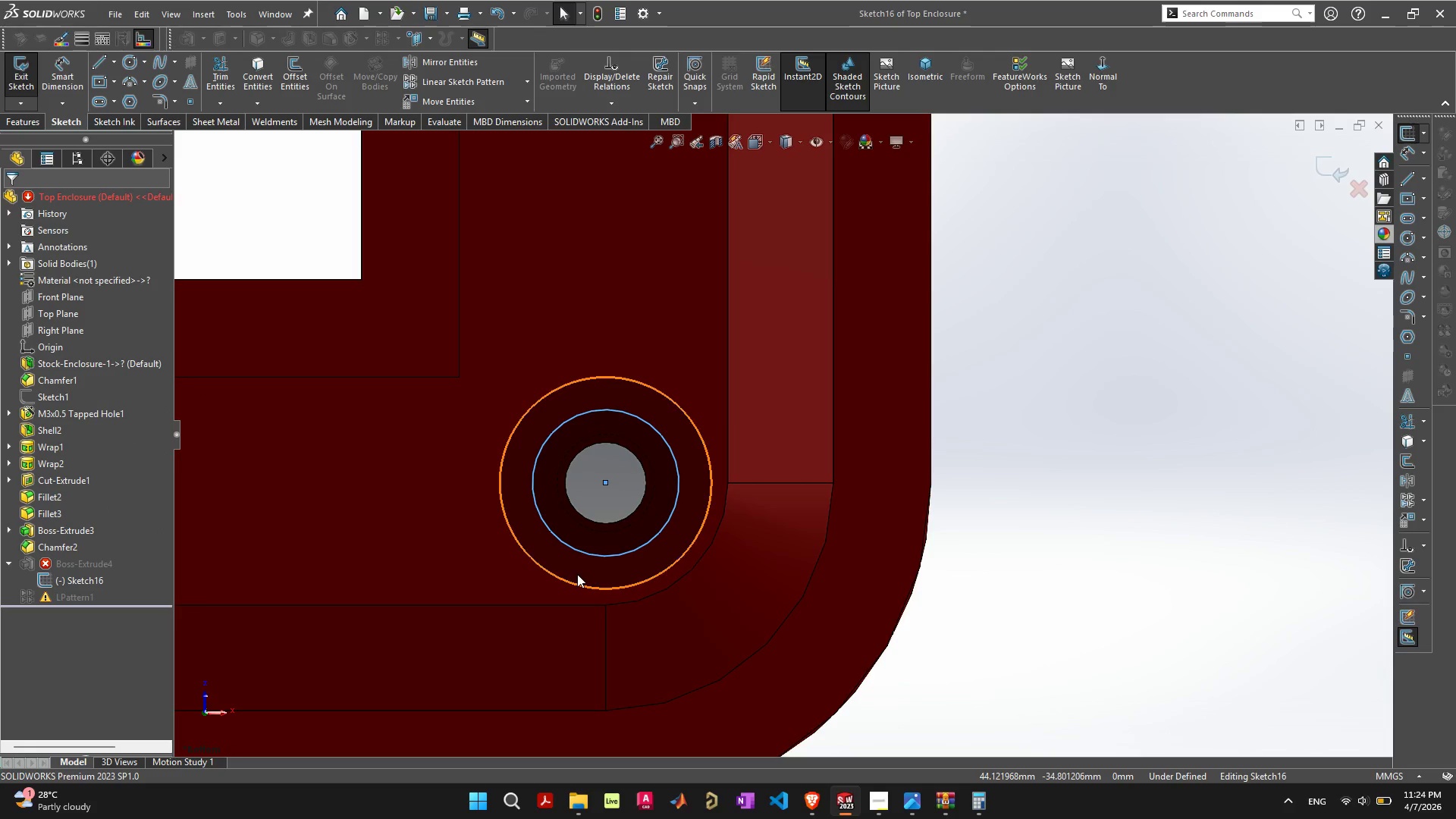 
left_click([57, 567])
 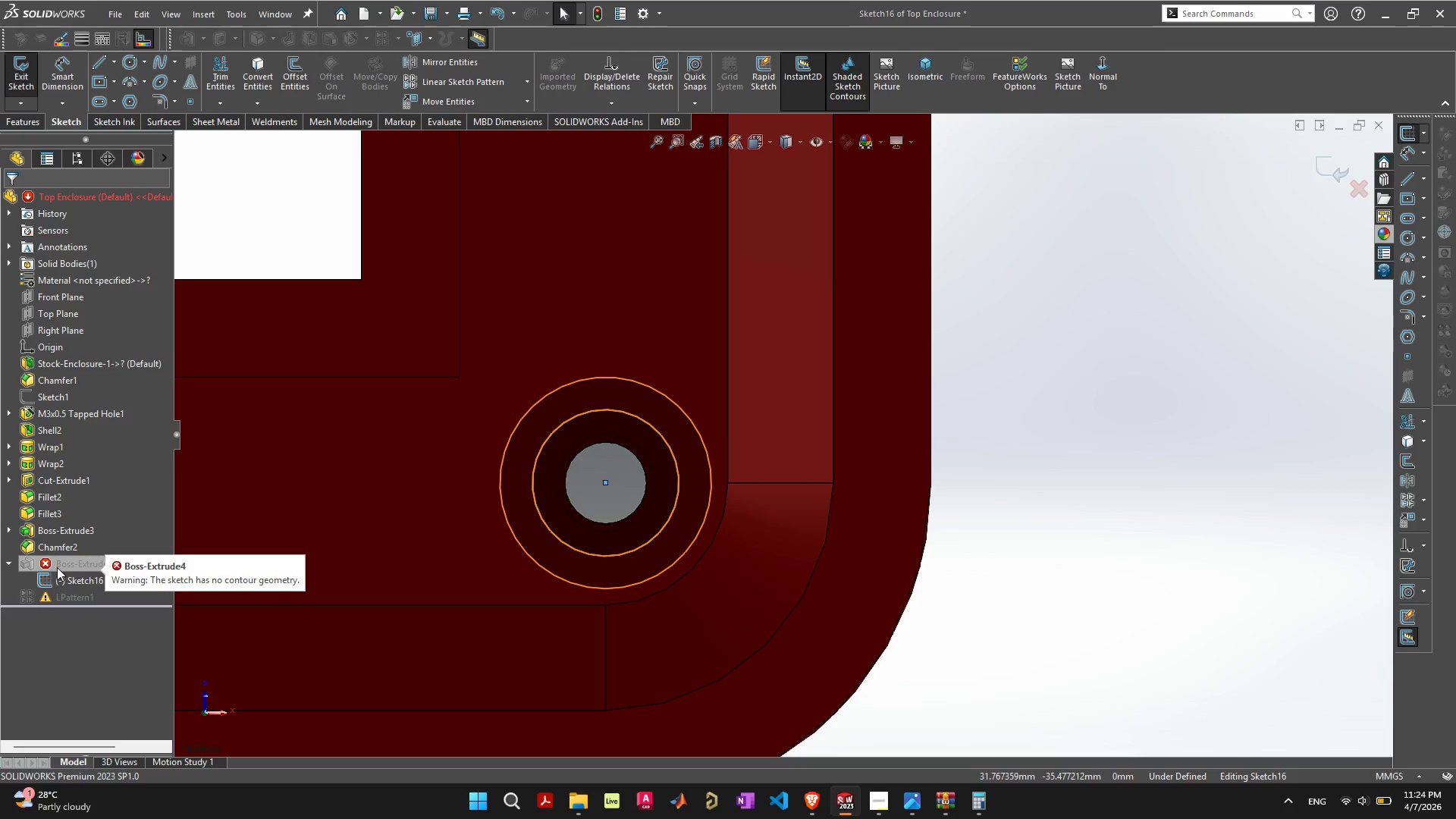 
right_click([57, 567])
 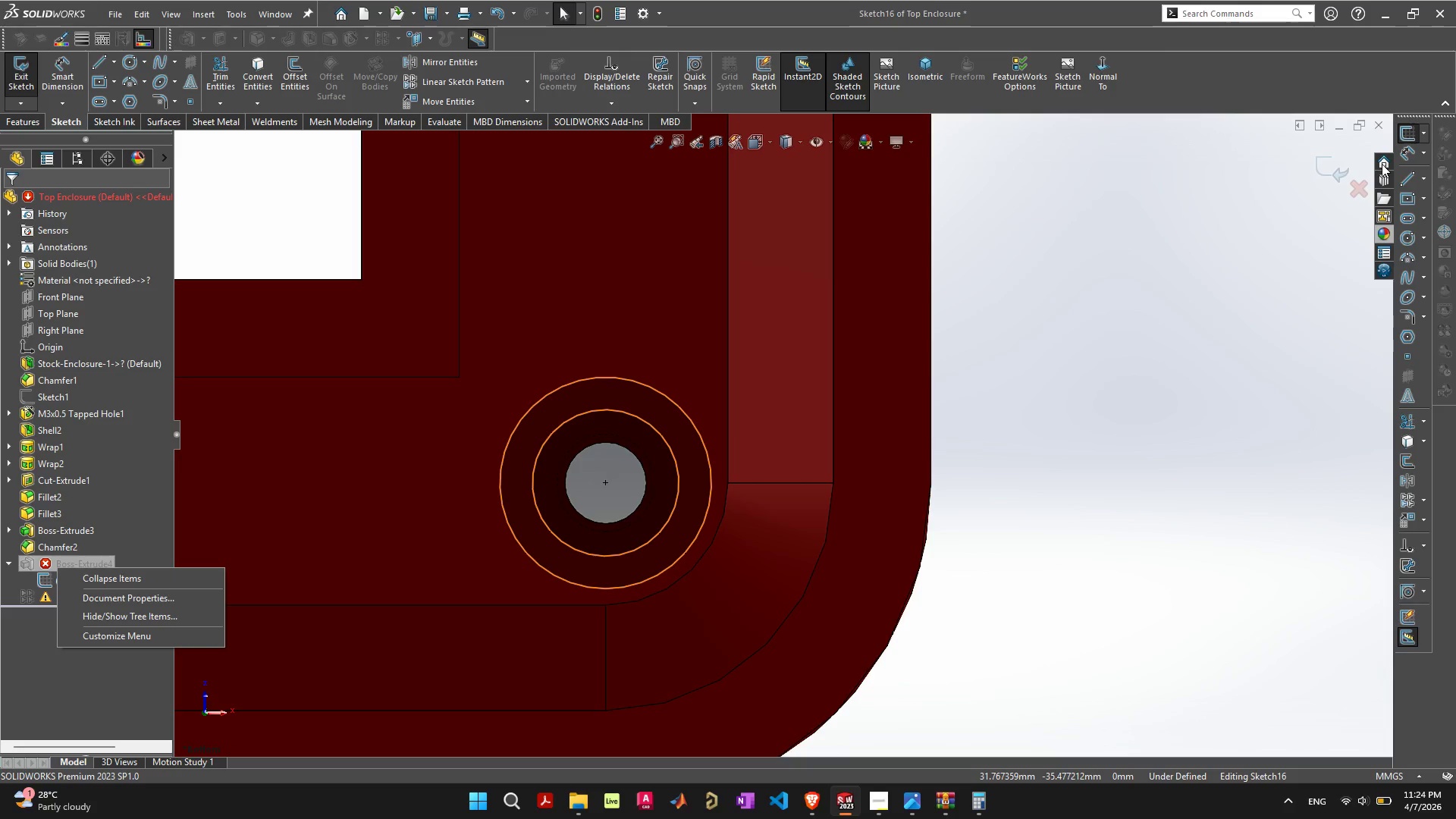 
left_click([1321, 170])
 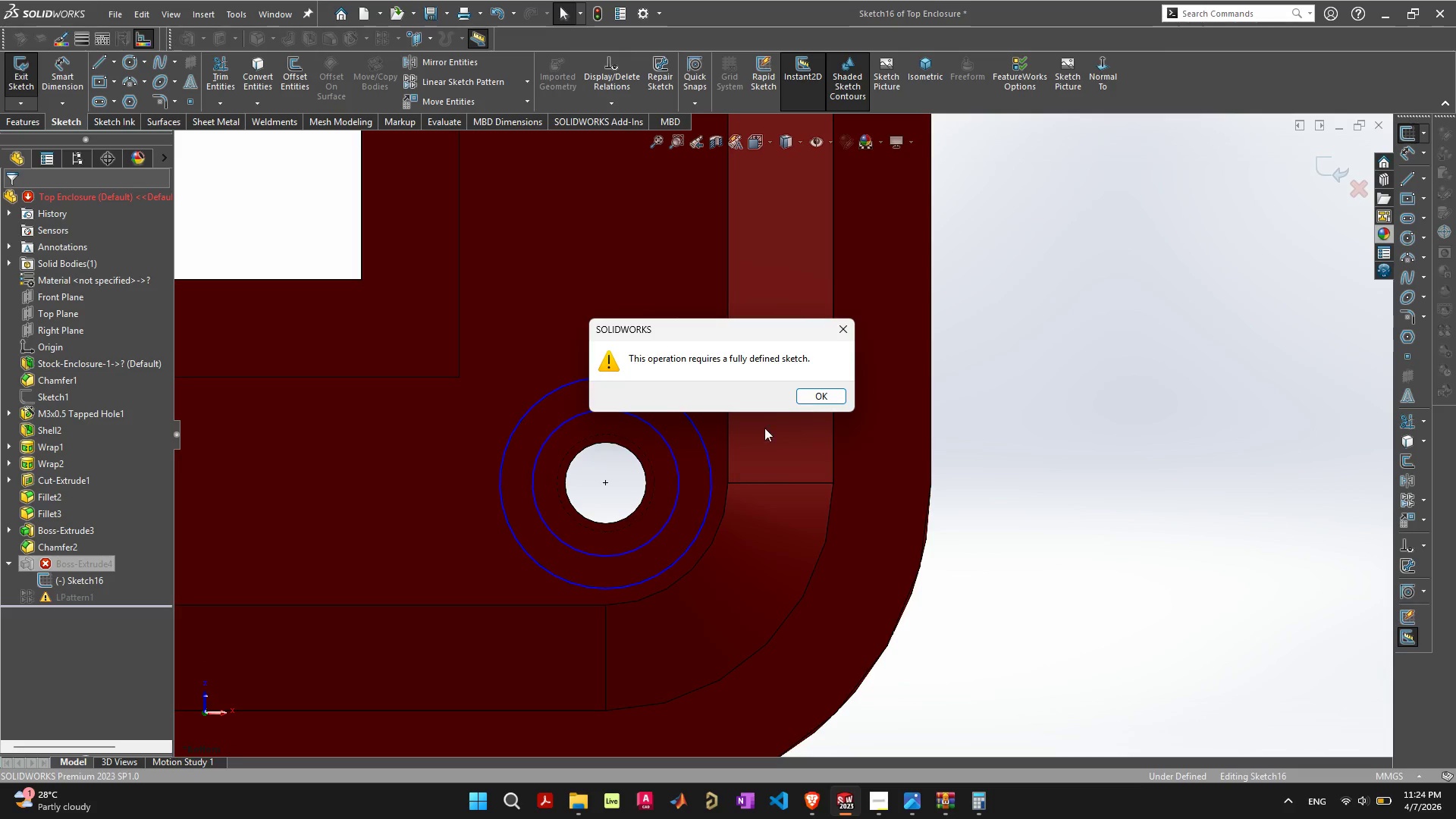 
left_click([807, 396])
 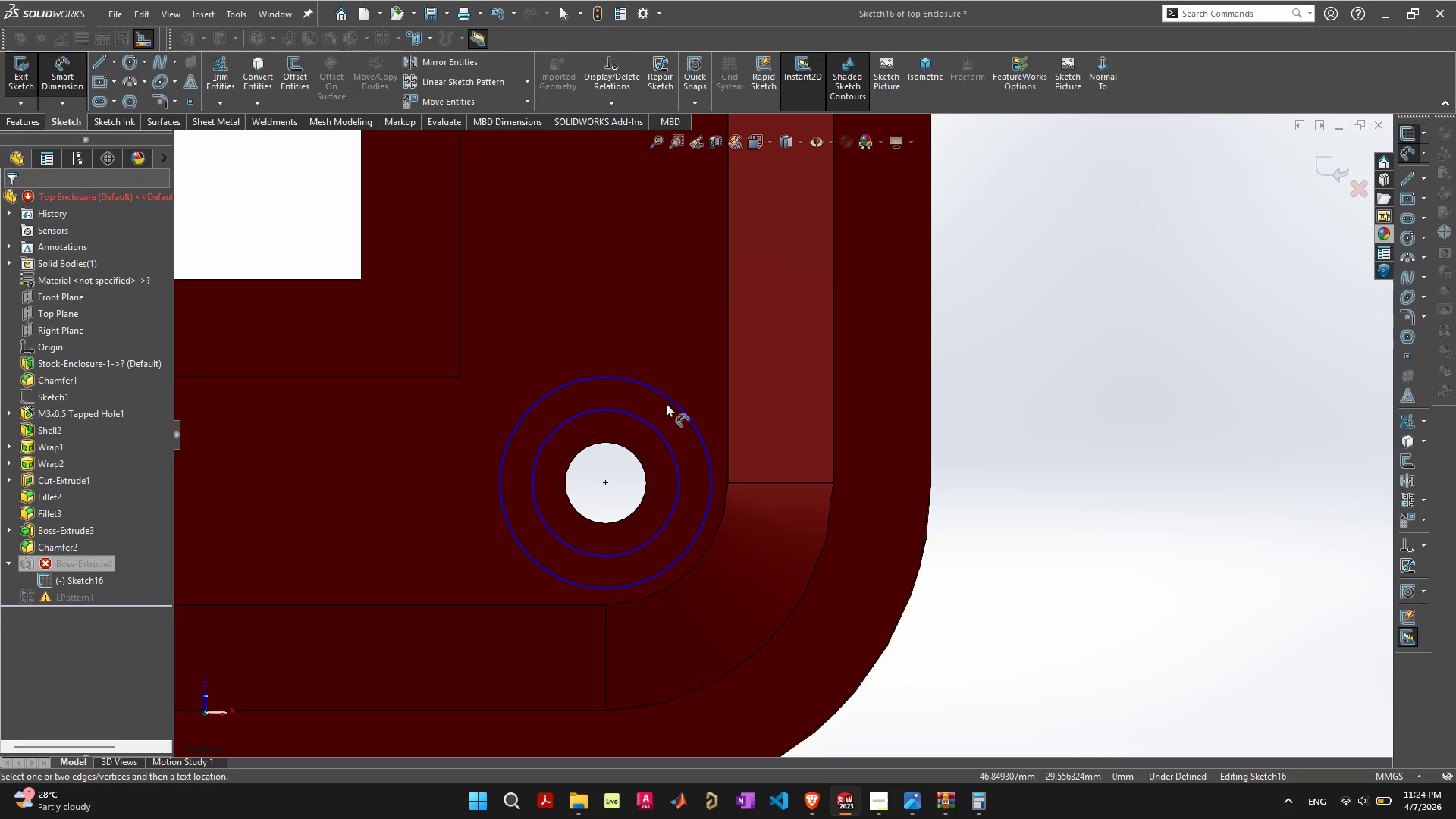 
left_click([672, 400])
 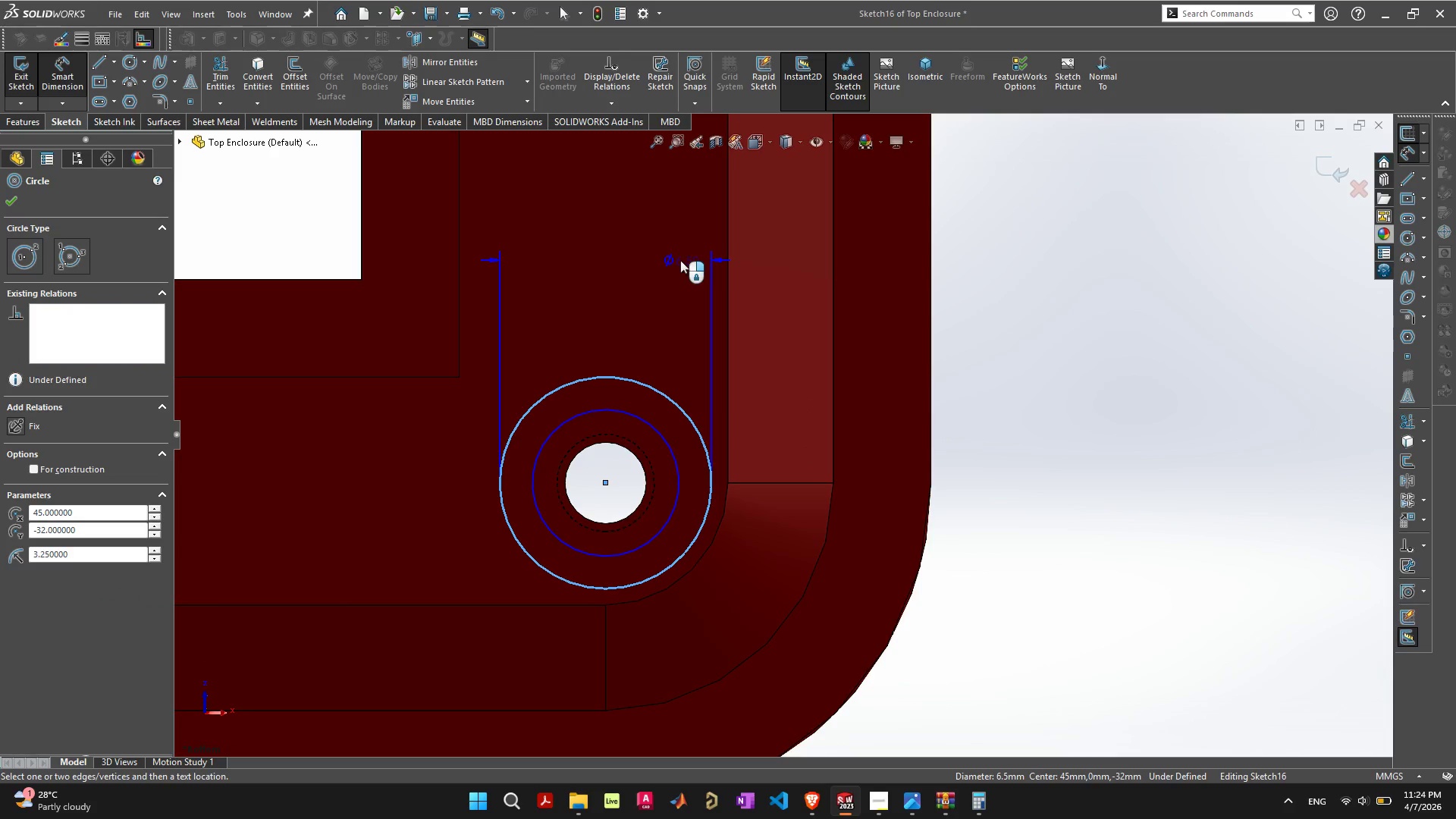 
left_click([645, 250])
 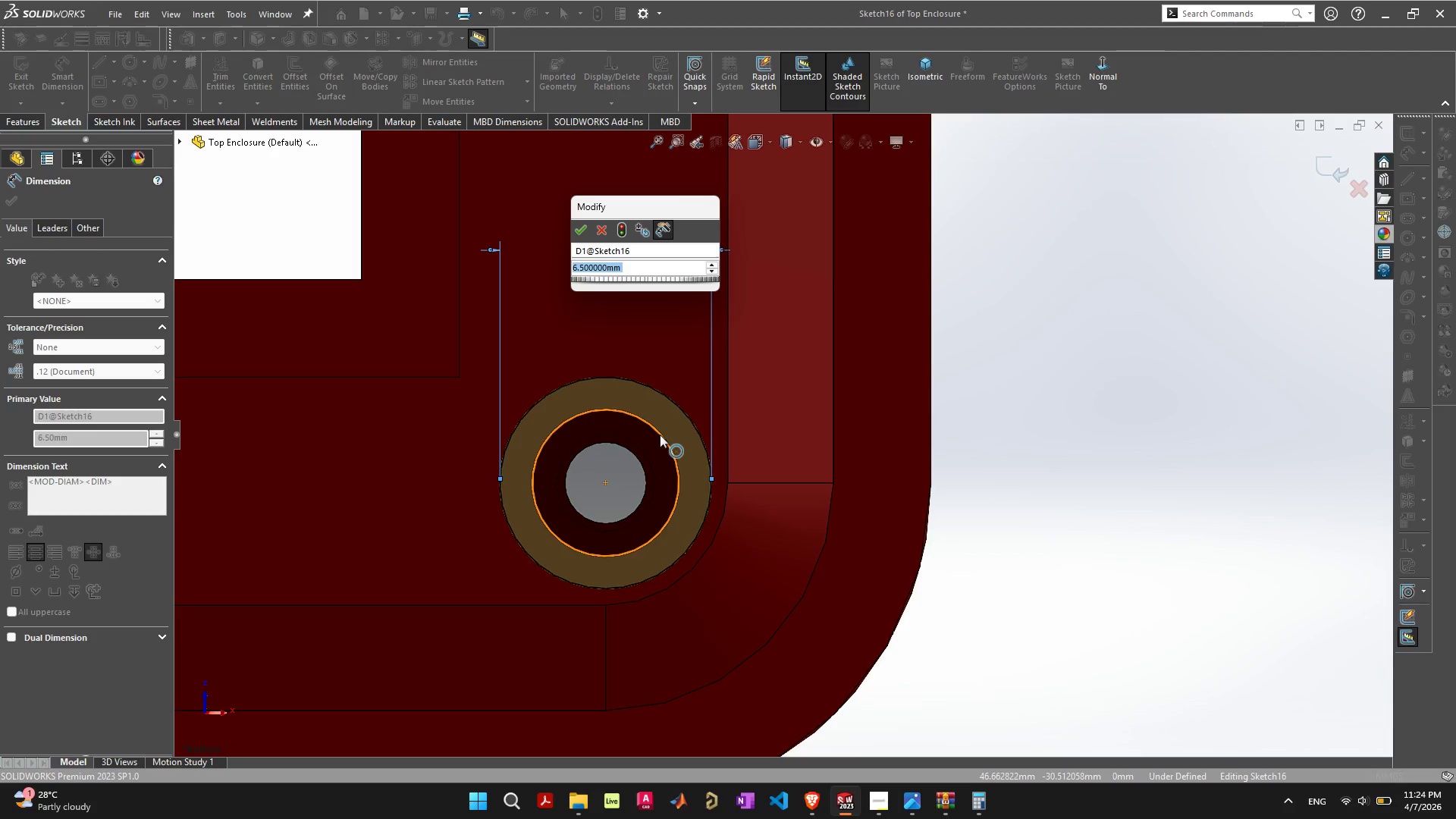 
left_click([579, 233])
 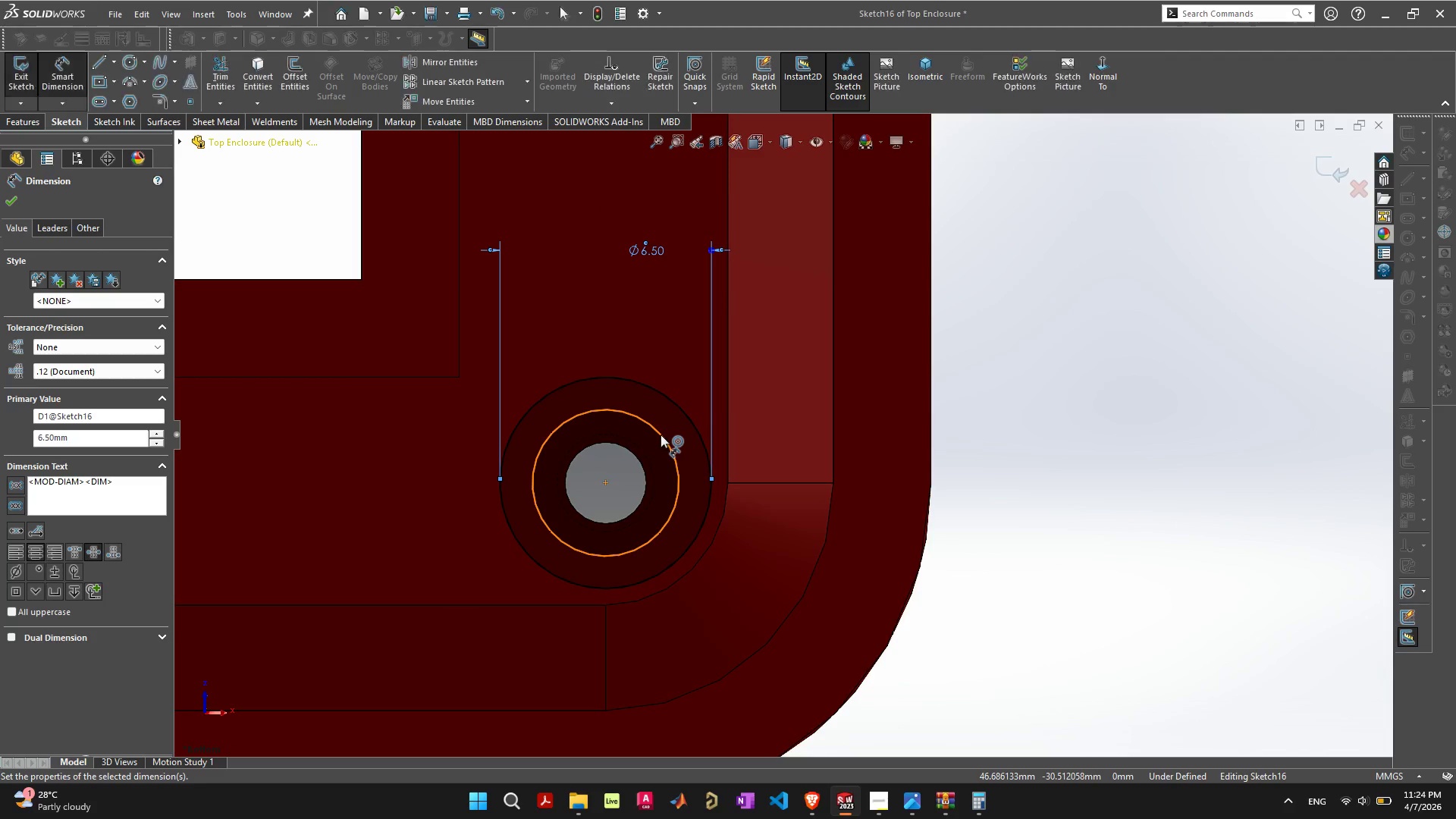 
left_click([661, 435])
 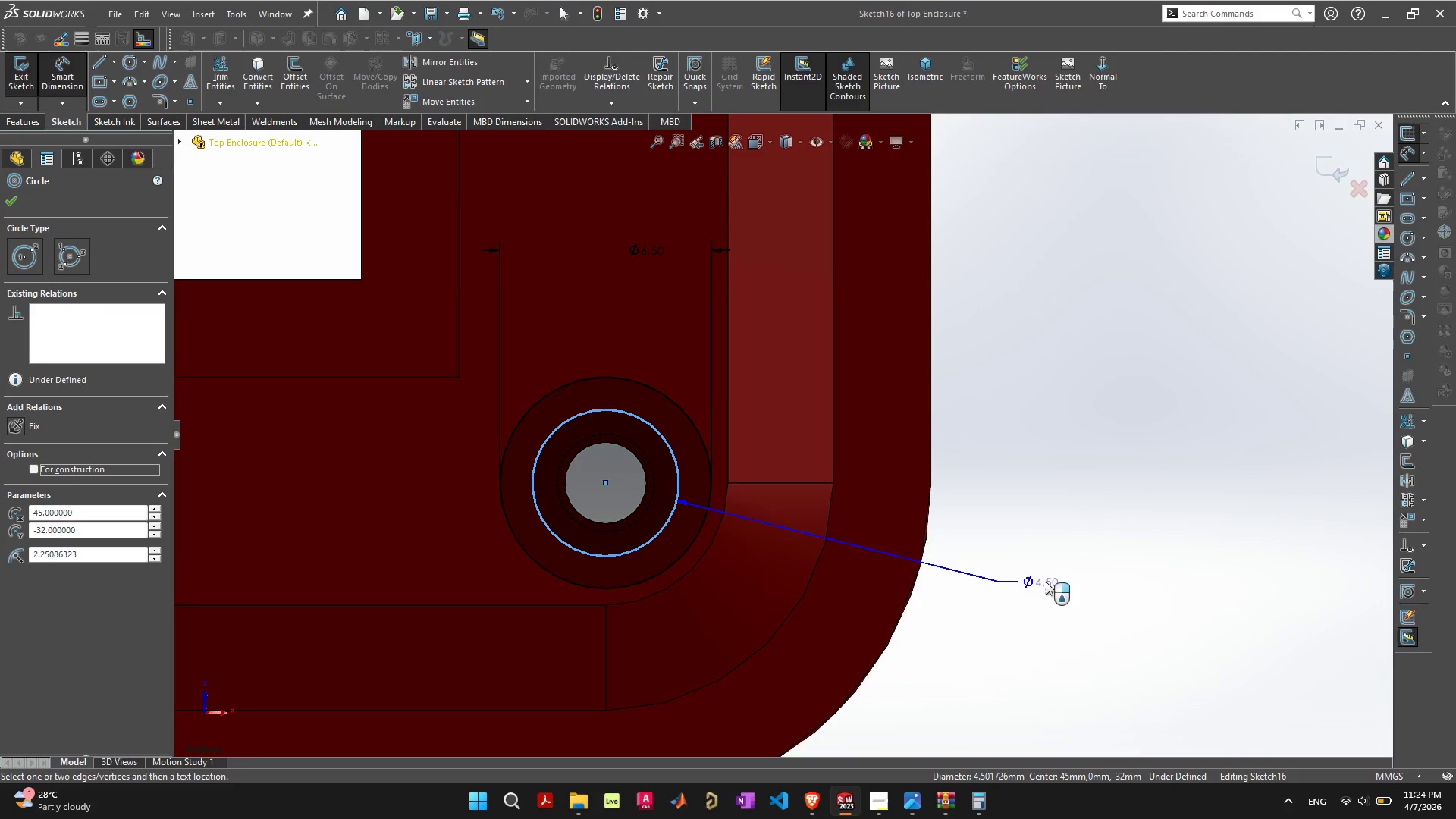 
left_click([1041, 582])
 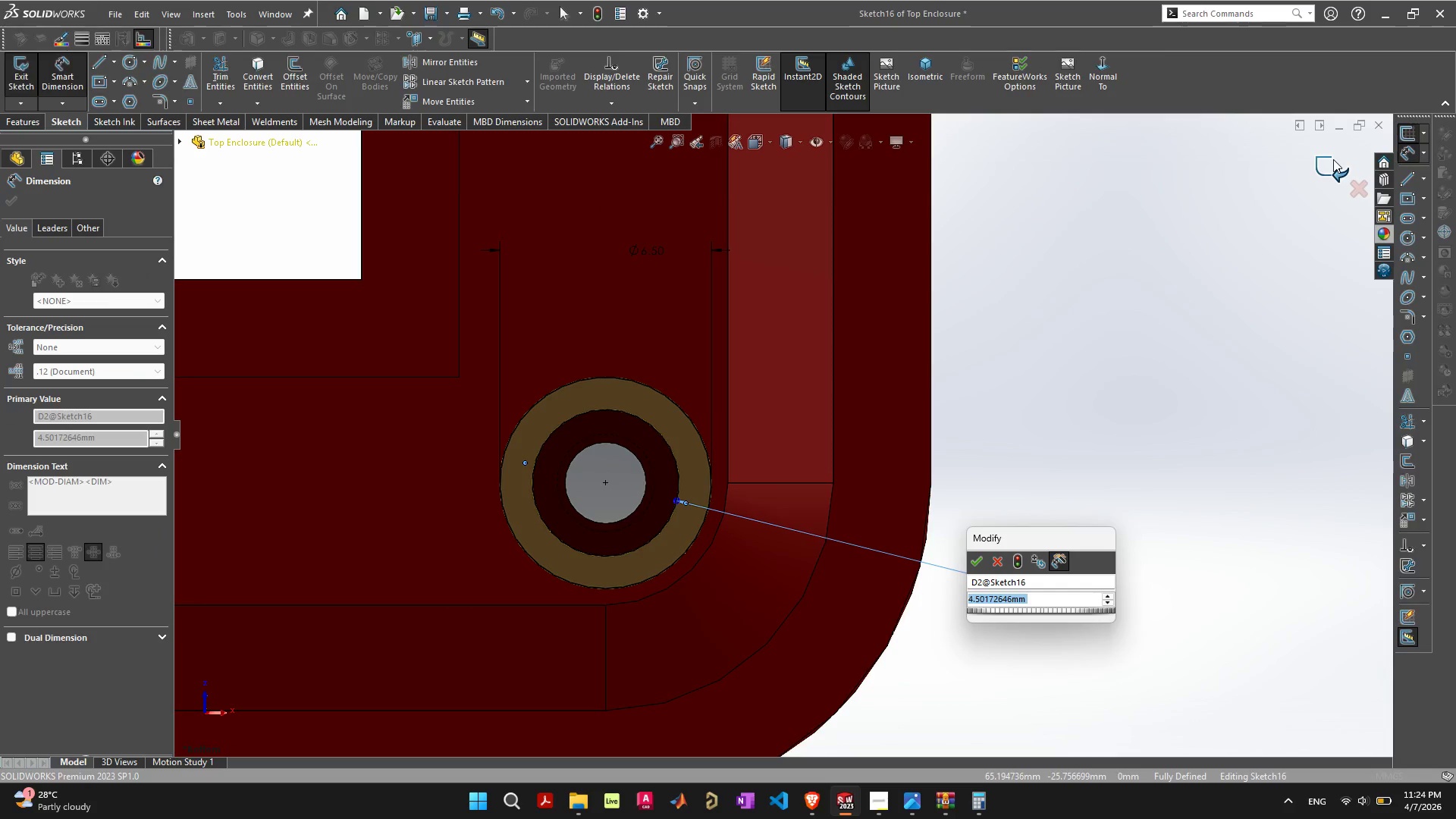 
left_click([1328, 162])
 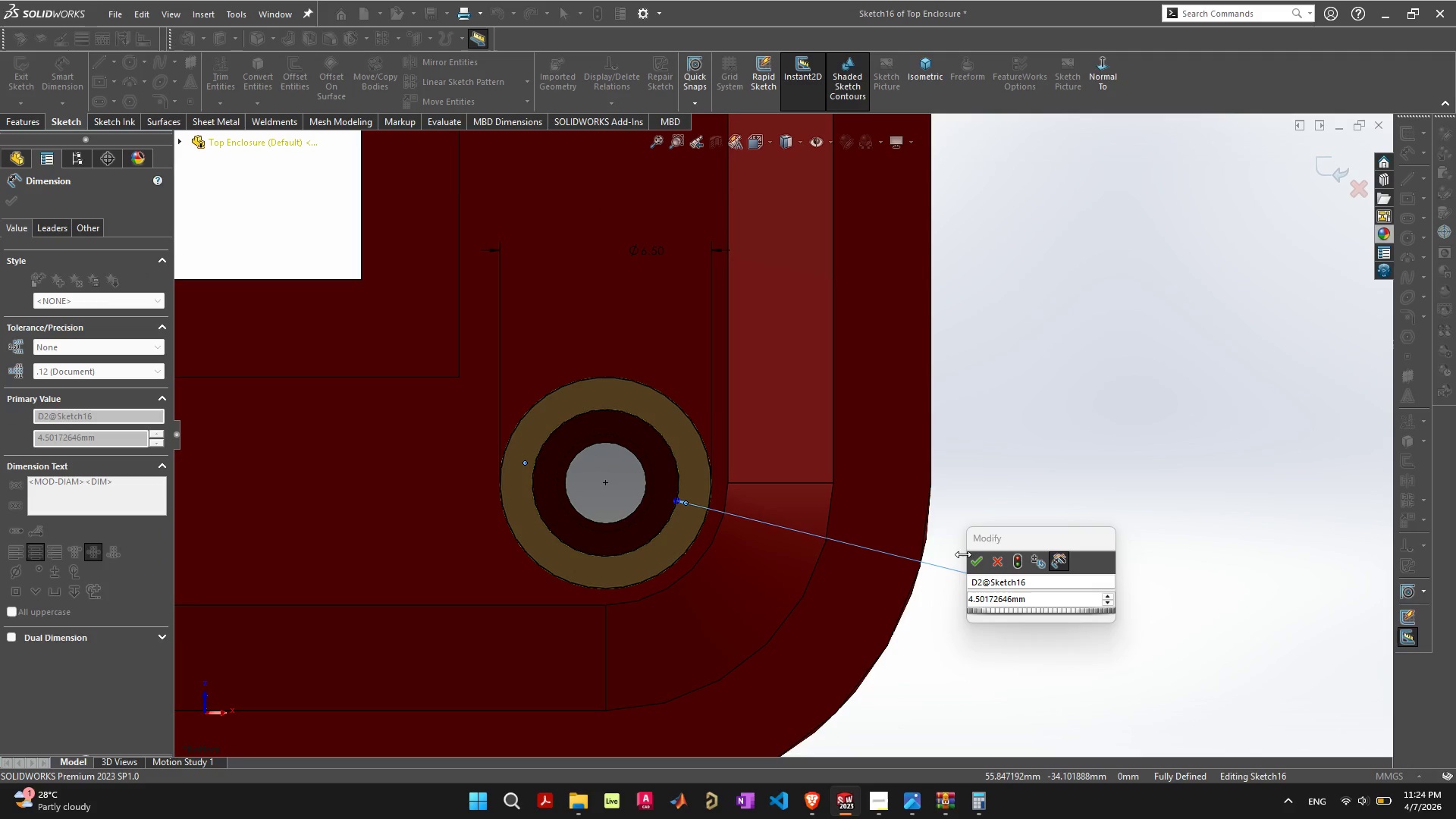 
left_click([980, 565])
 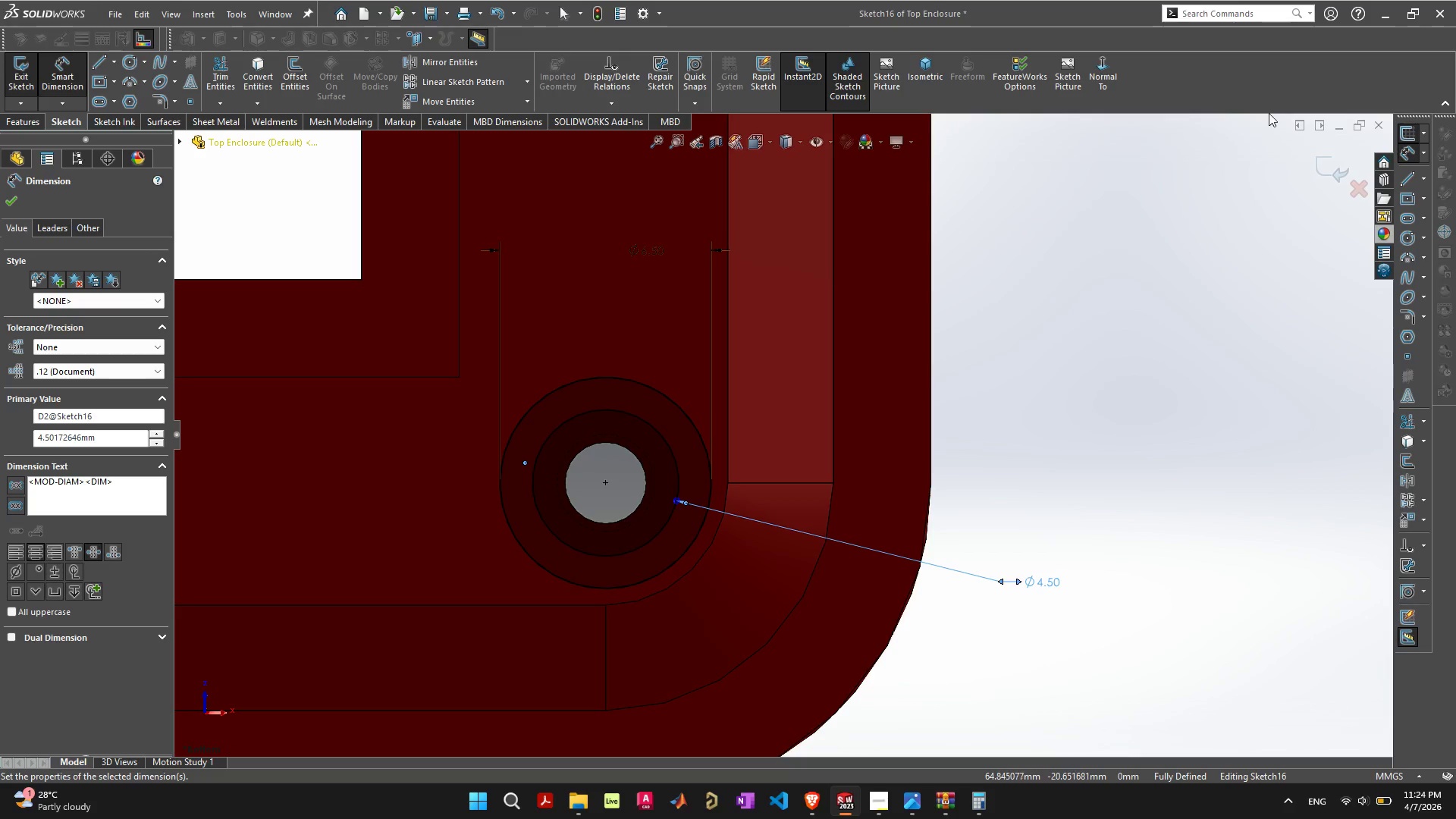 
left_click([1338, 164])
 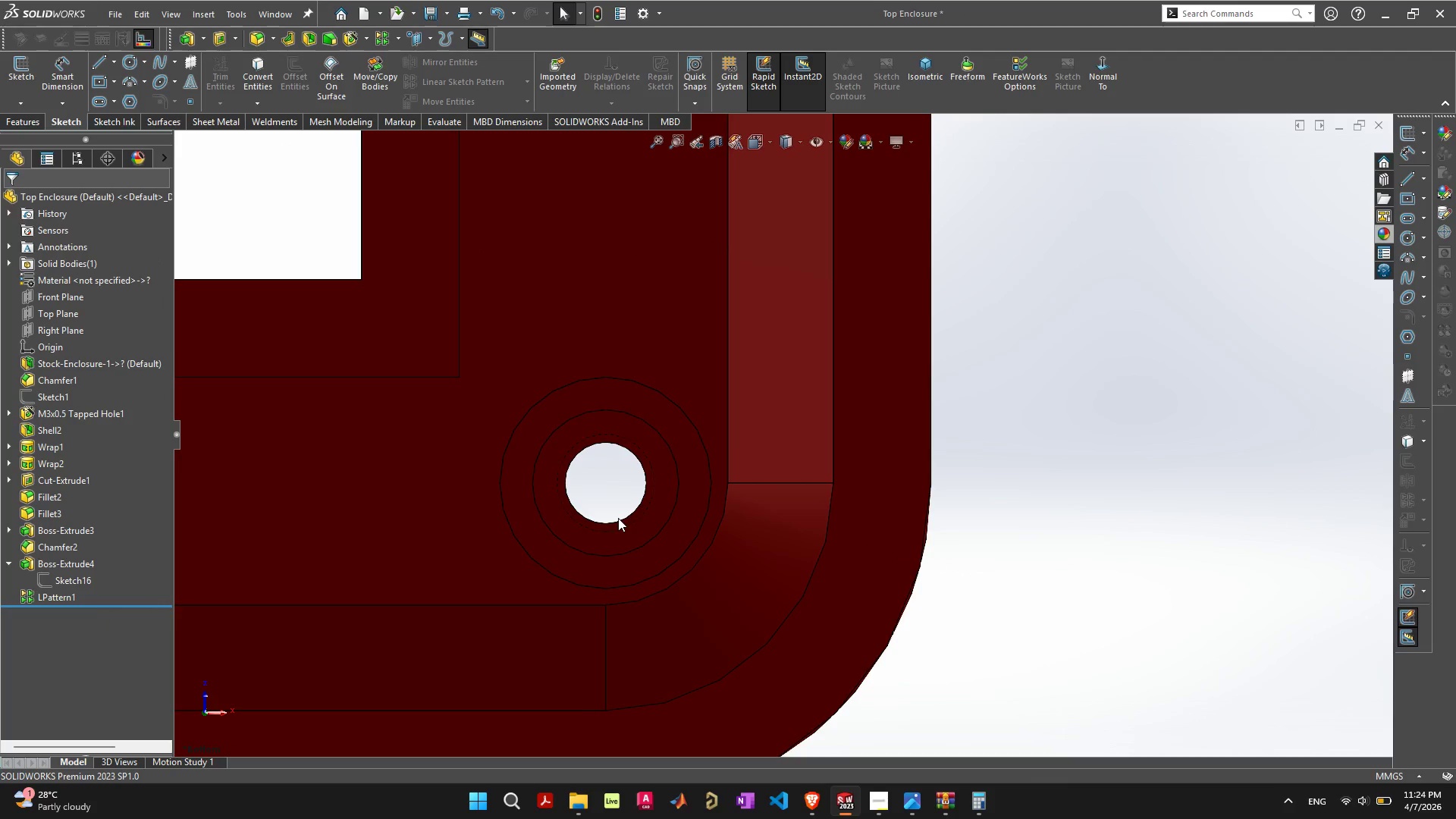 
mouse_move([667, 533])
 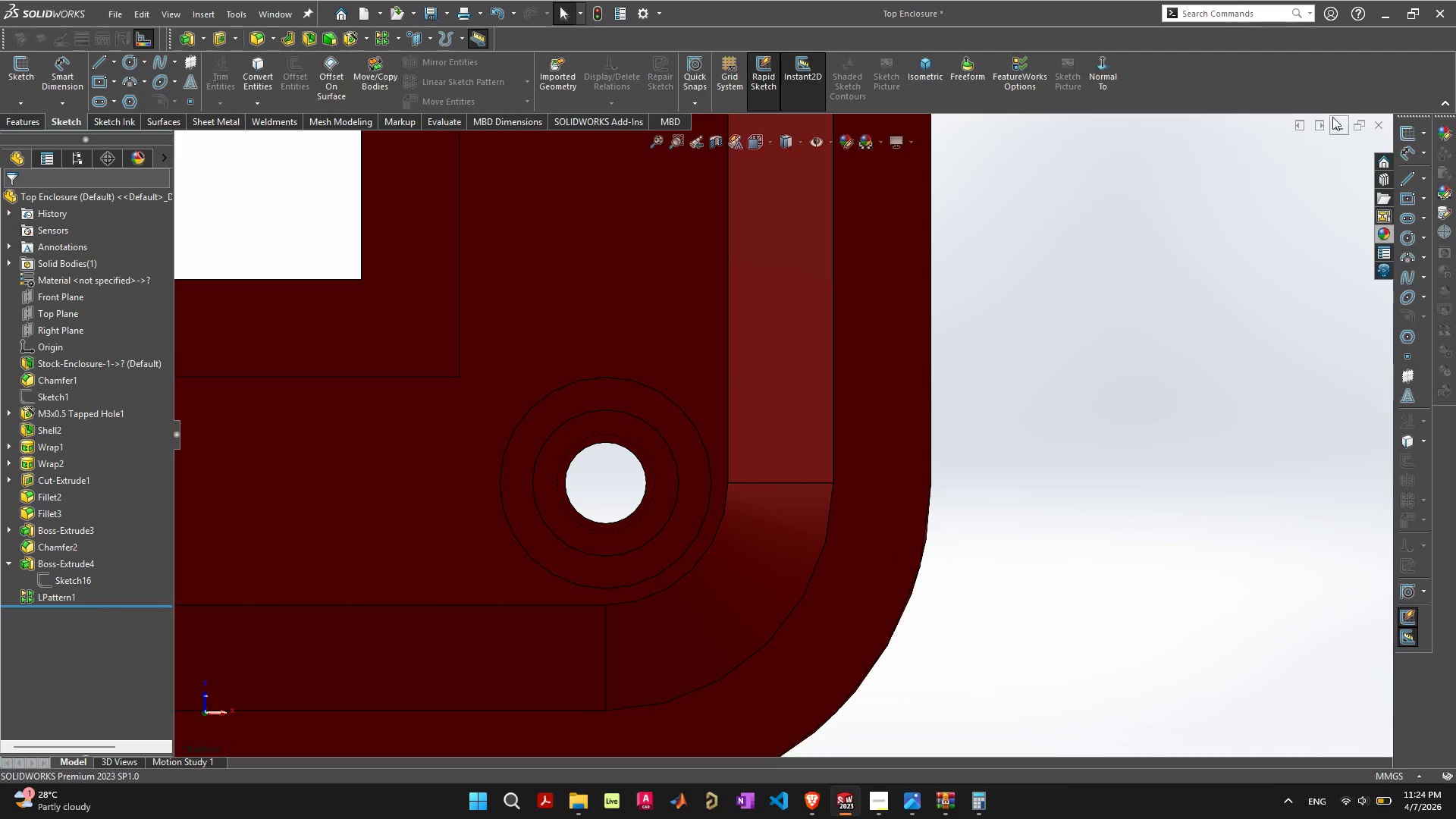 
scroll: coordinate [748, 432], scroll_direction: down, amount: 14.0
 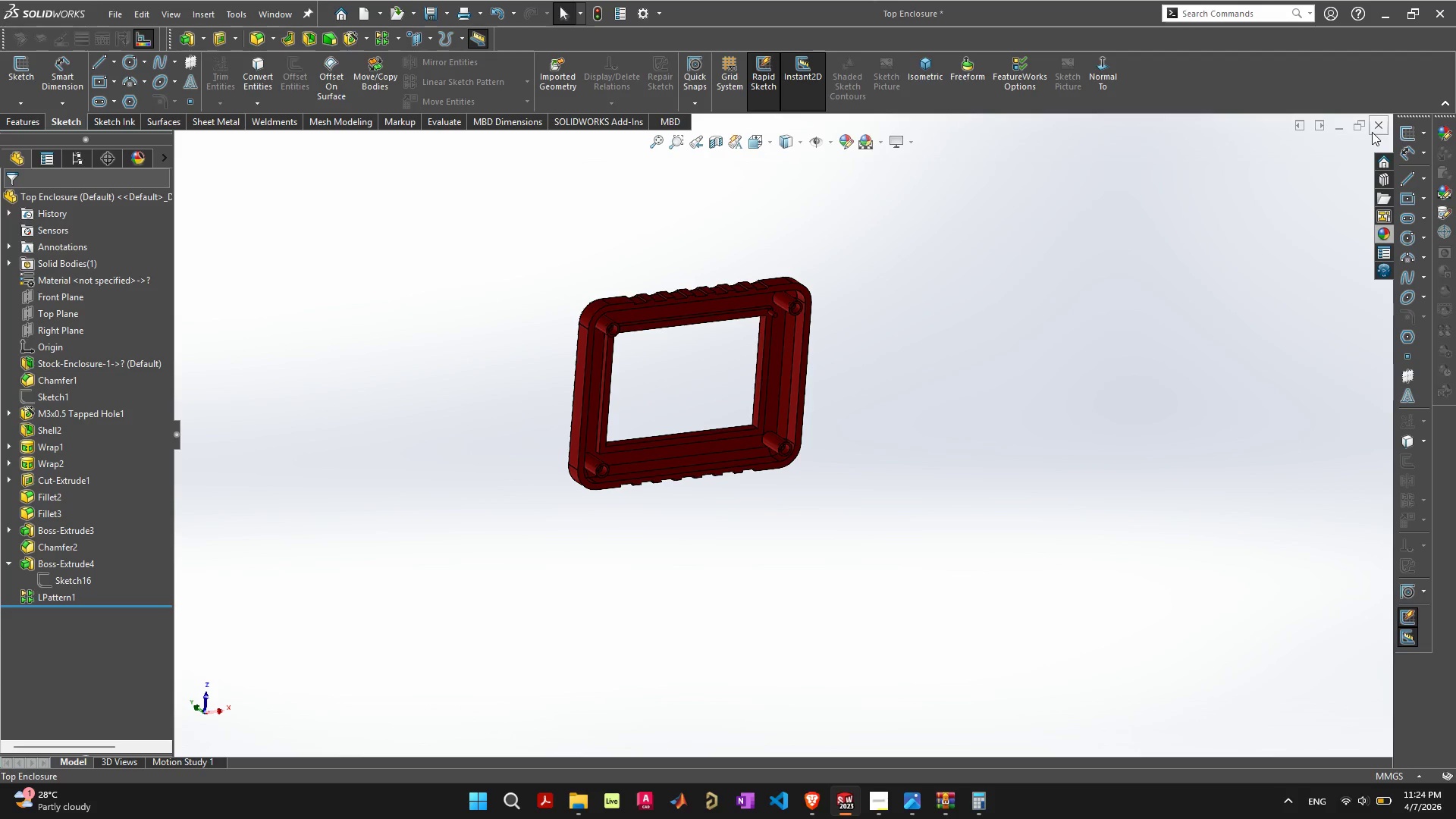 
left_click([1372, 131])
 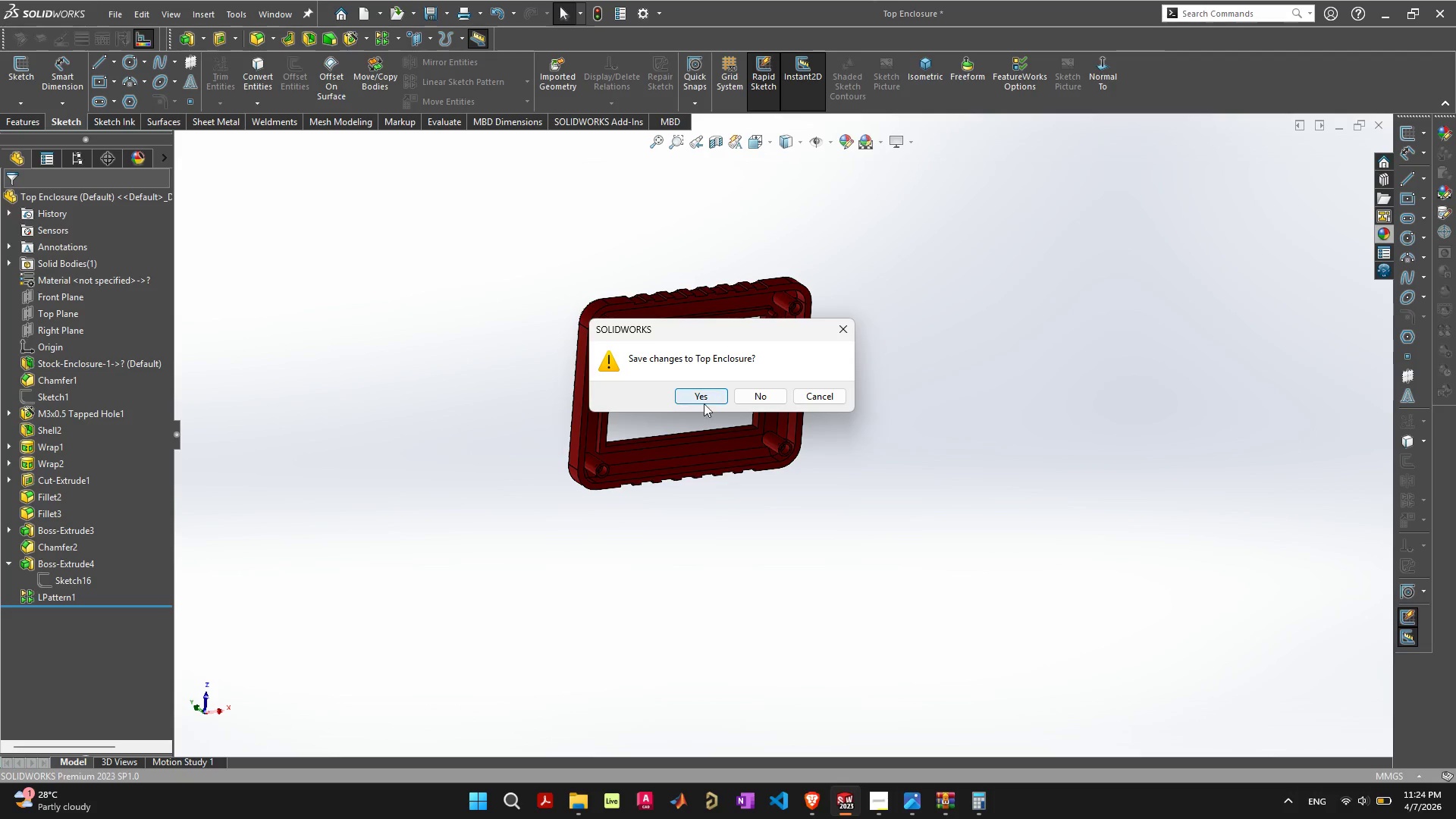 
left_click([701, 398])
 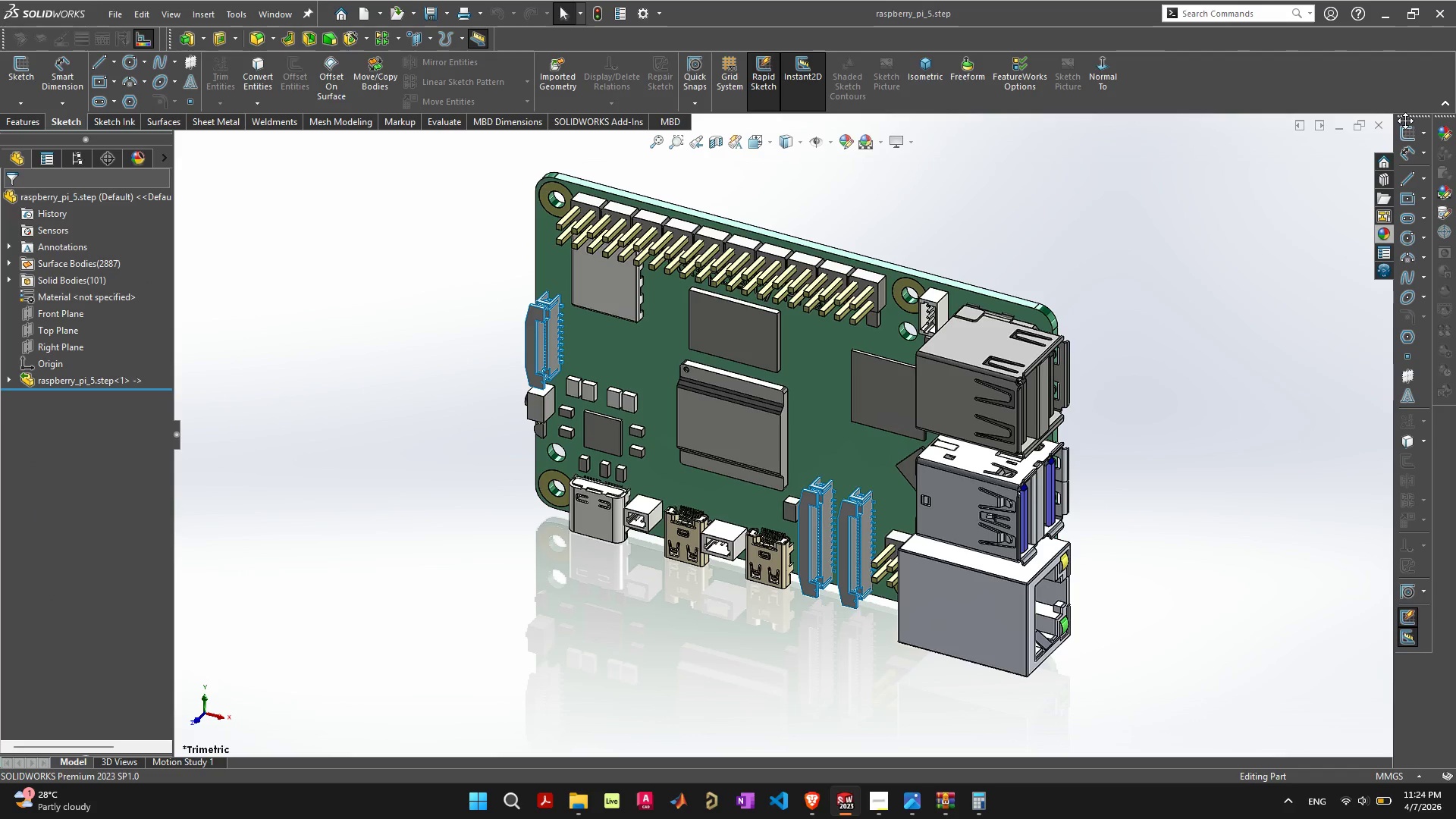 
left_click([1381, 124])
 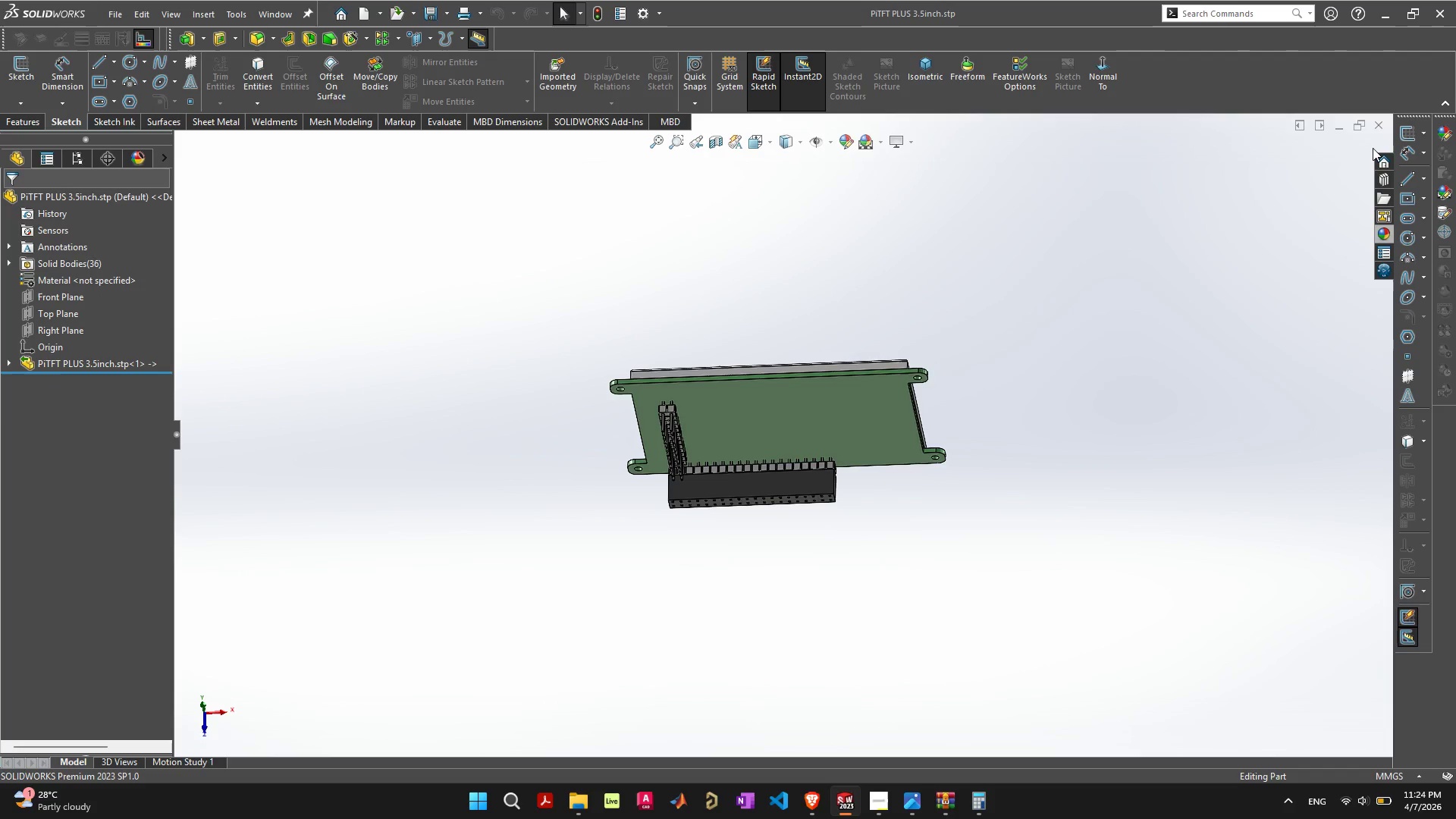 
left_click([1377, 124])
 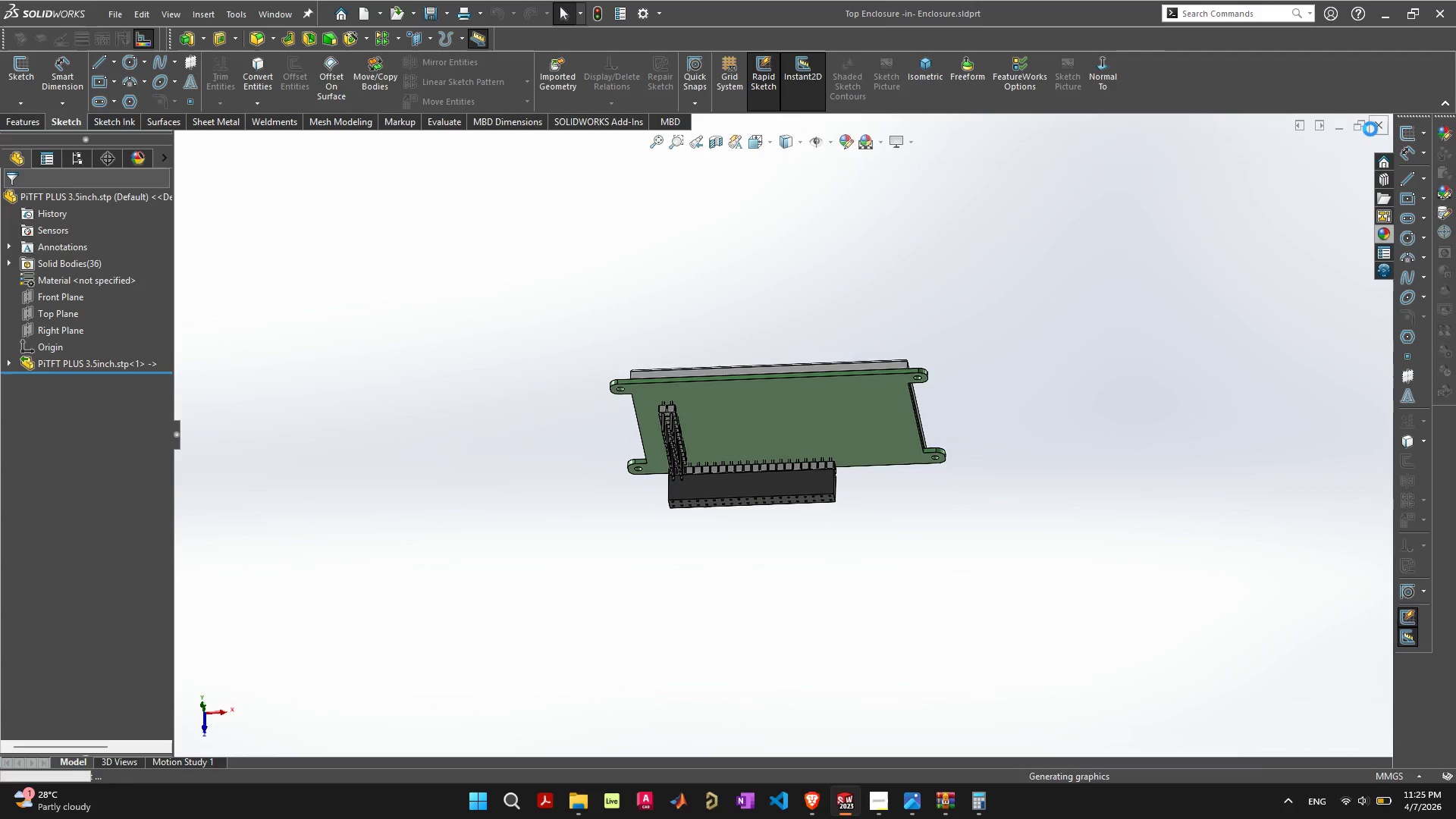 
wait(6.28)
 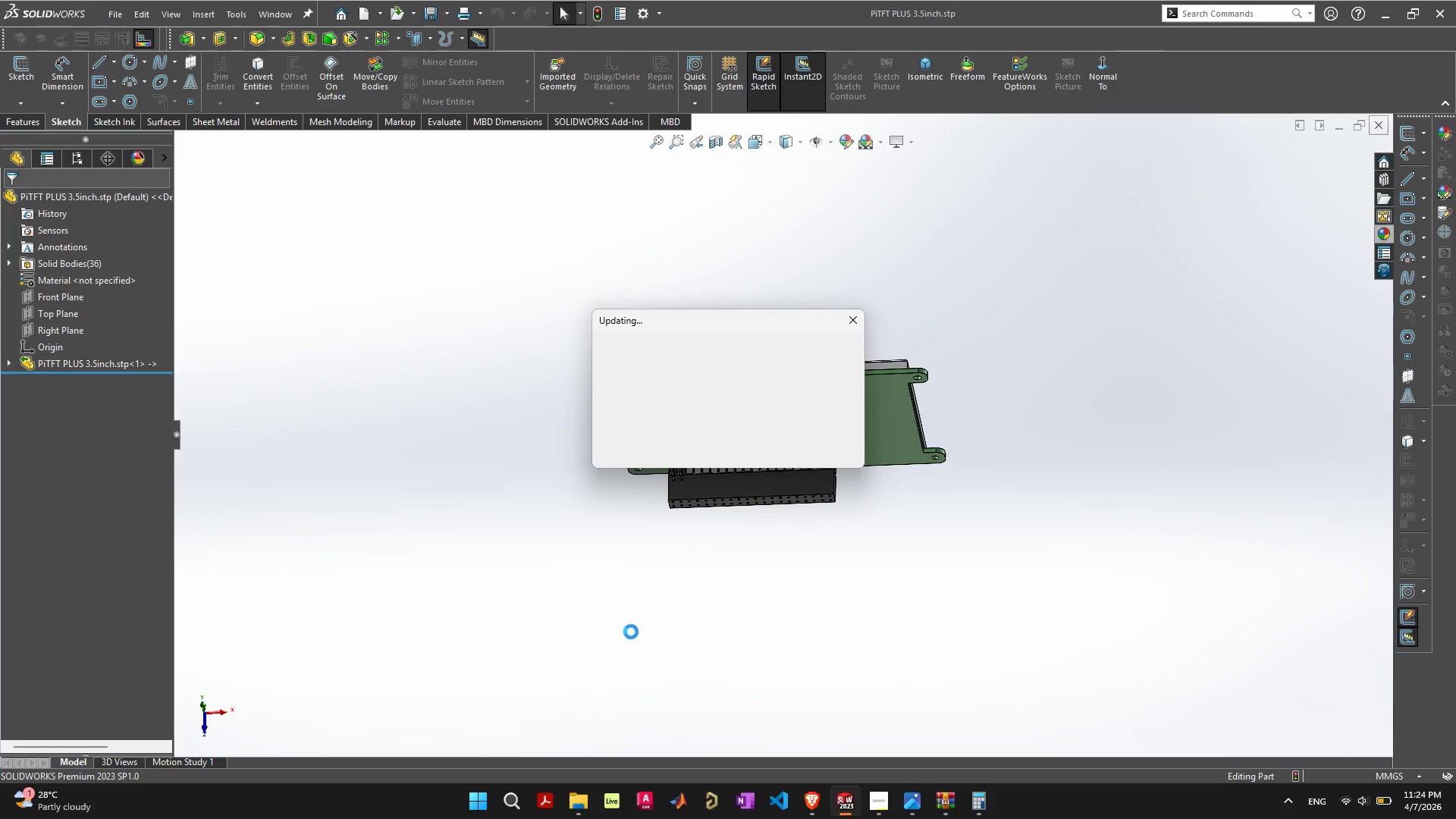 
scroll: coordinate [770, 394], scroll_direction: down, amount: 17.0
 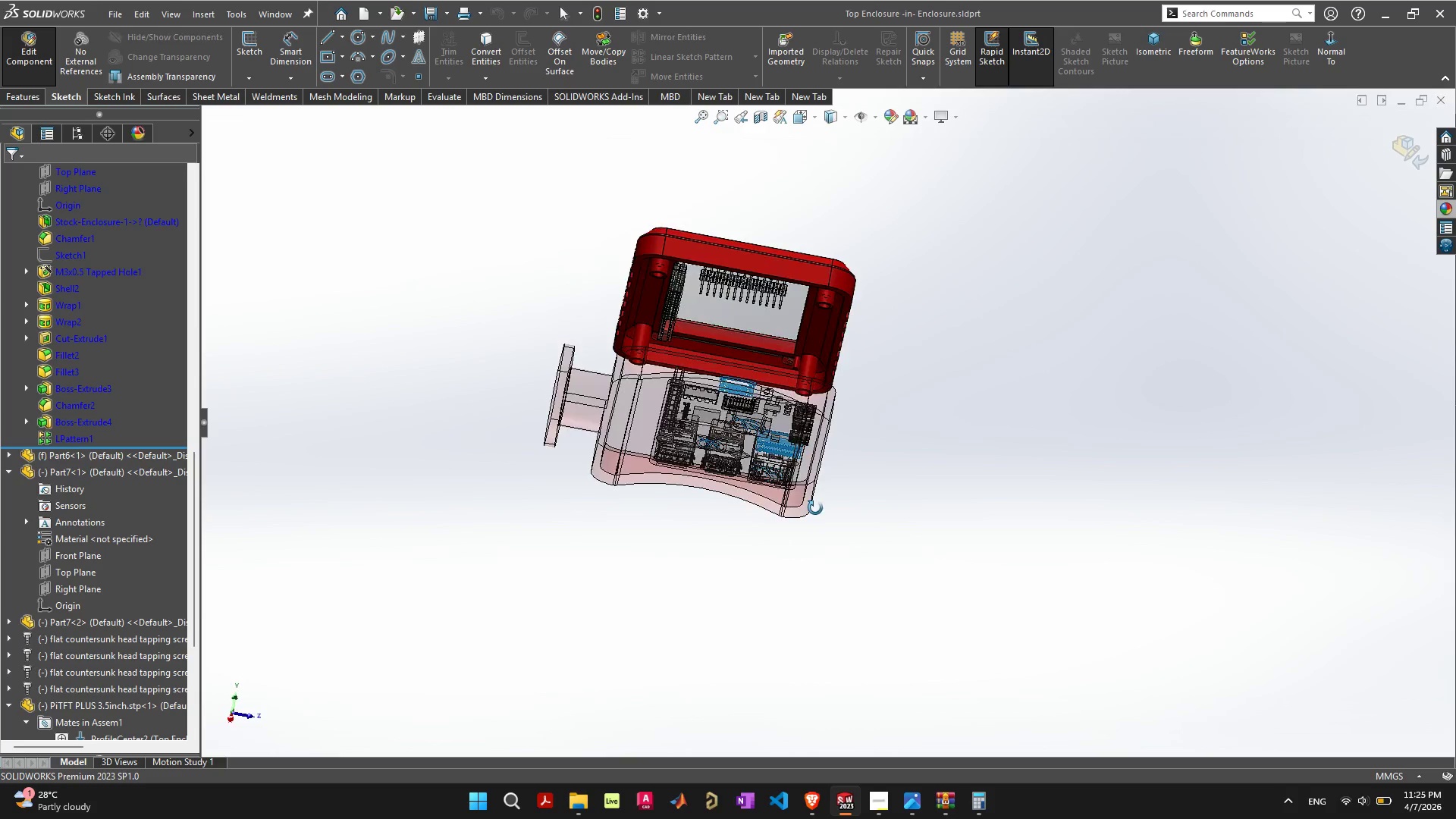 
left_click([1408, 151])
 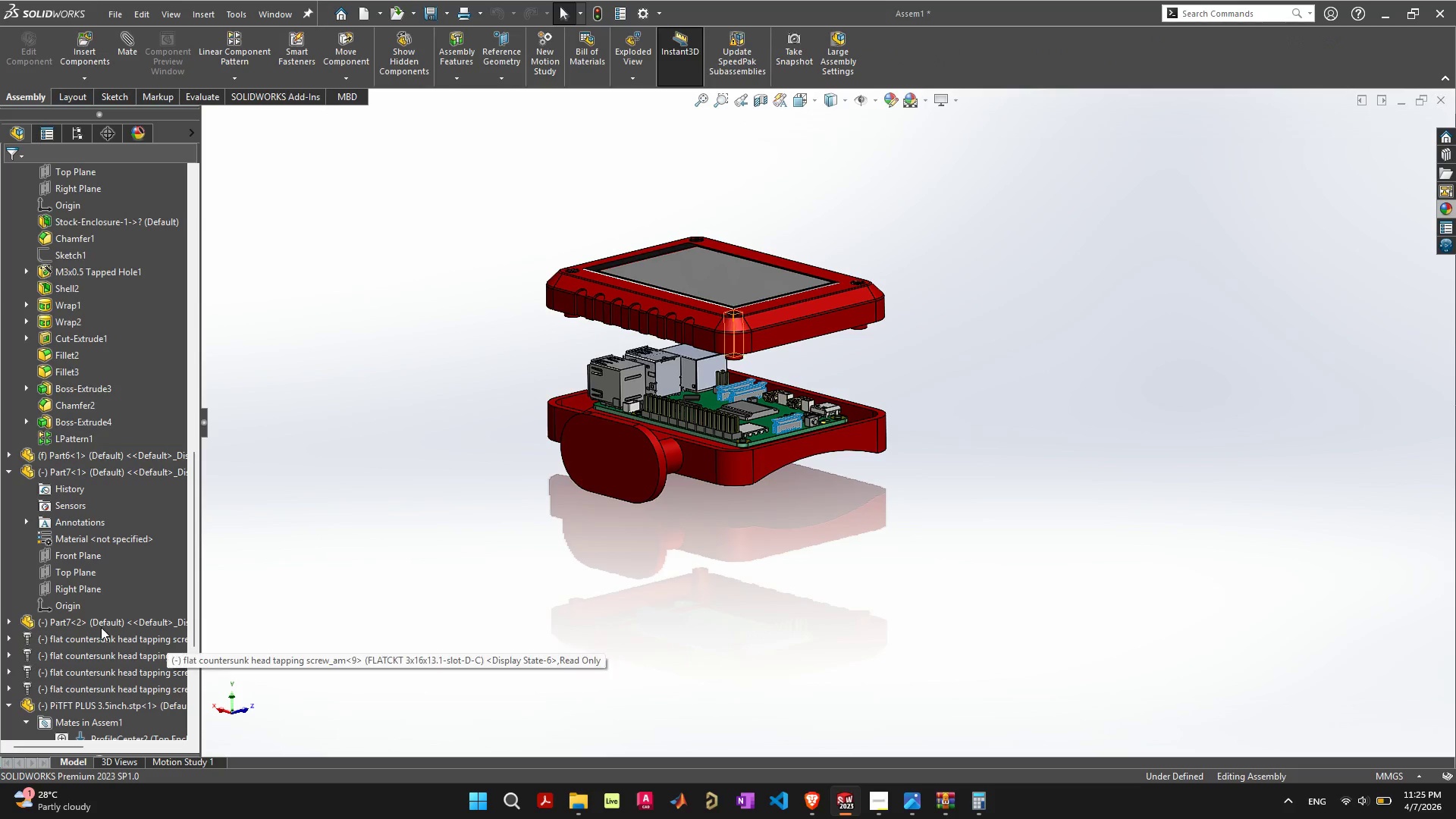 
scroll: coordinate [136, 572], scroll_direction: up, amount: 14.0
 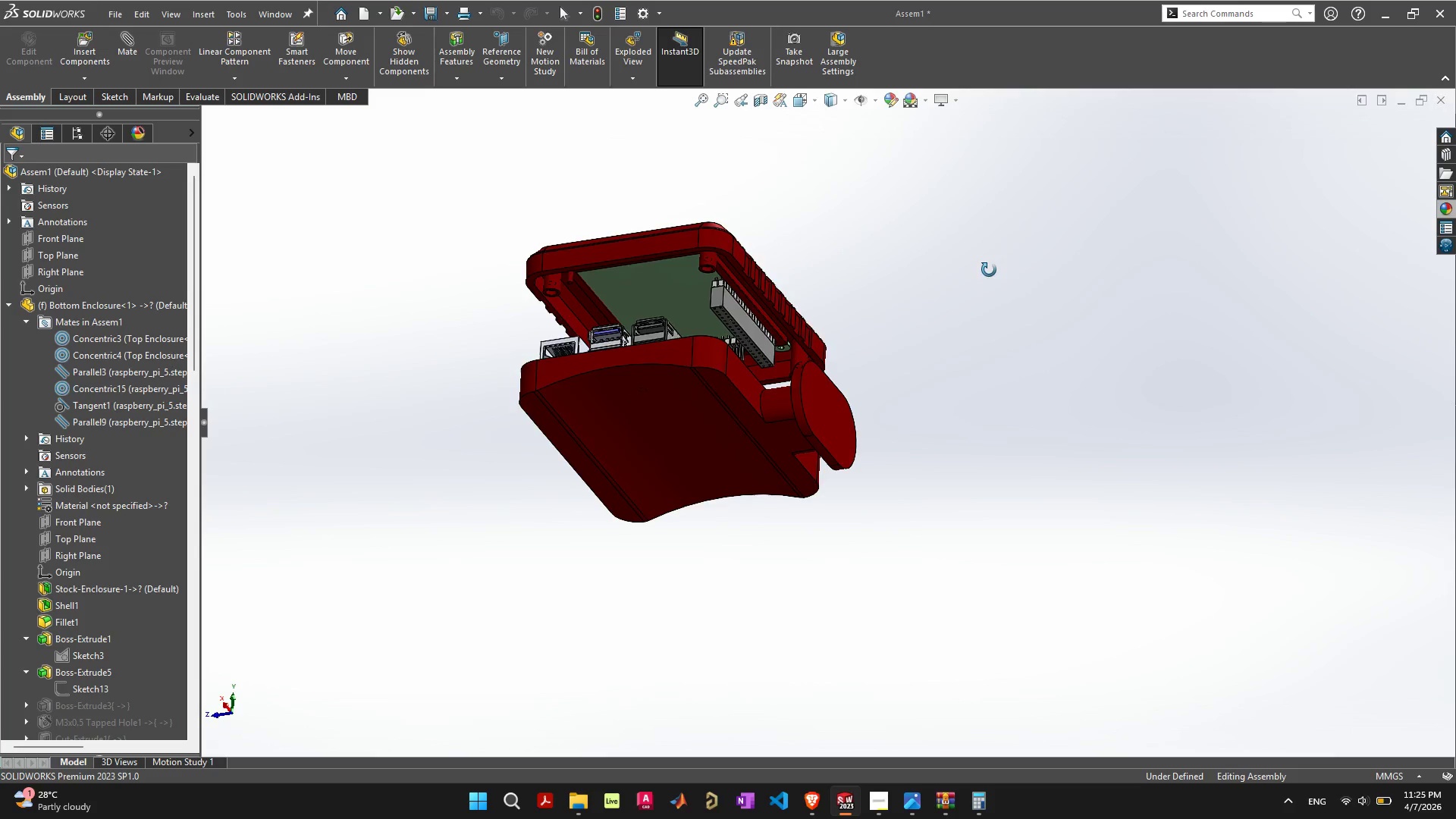 
wait(7.27)
 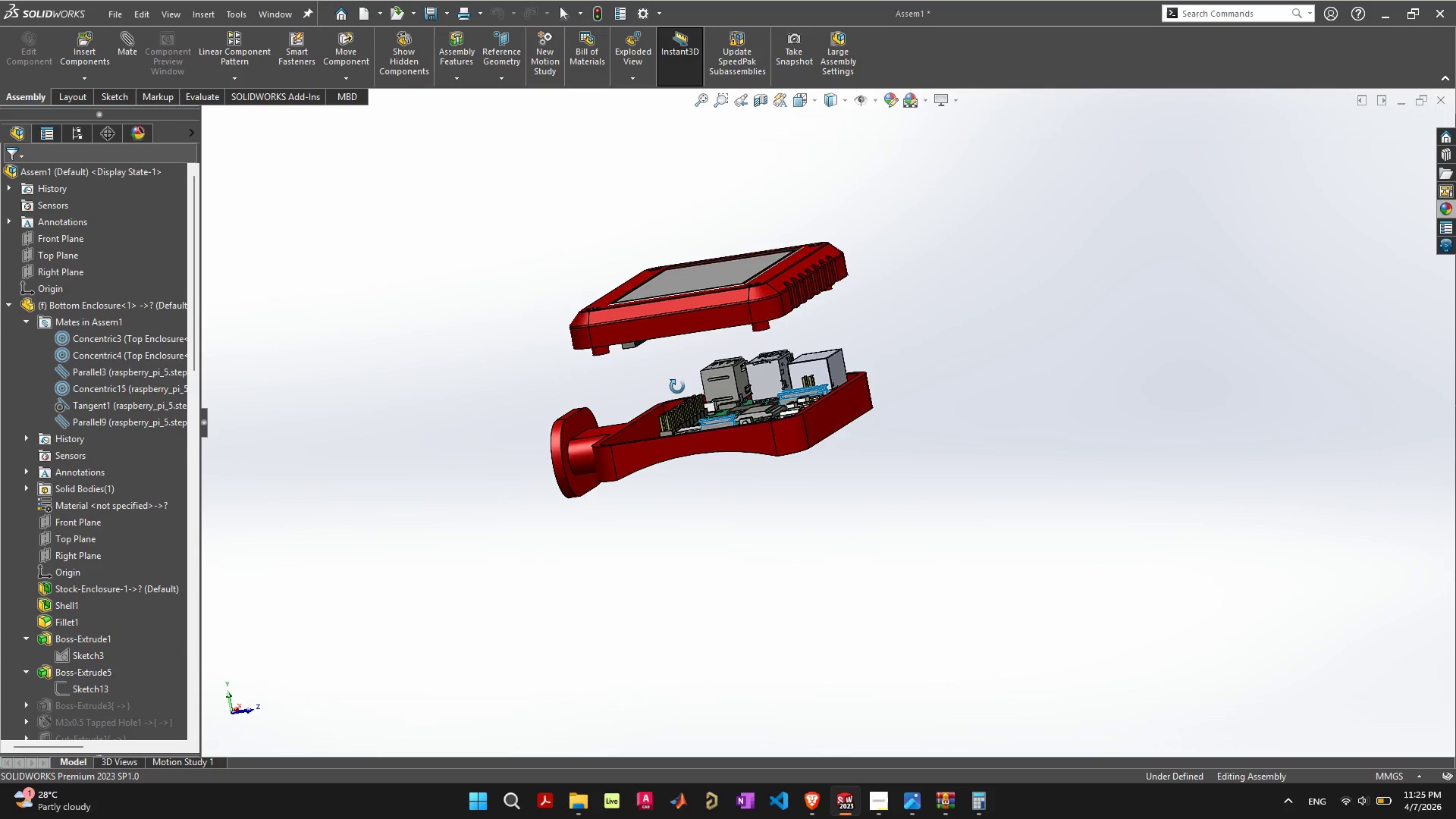 
scroll: coordinate [705, 447], scroll_direction: up, amount: 4.0
 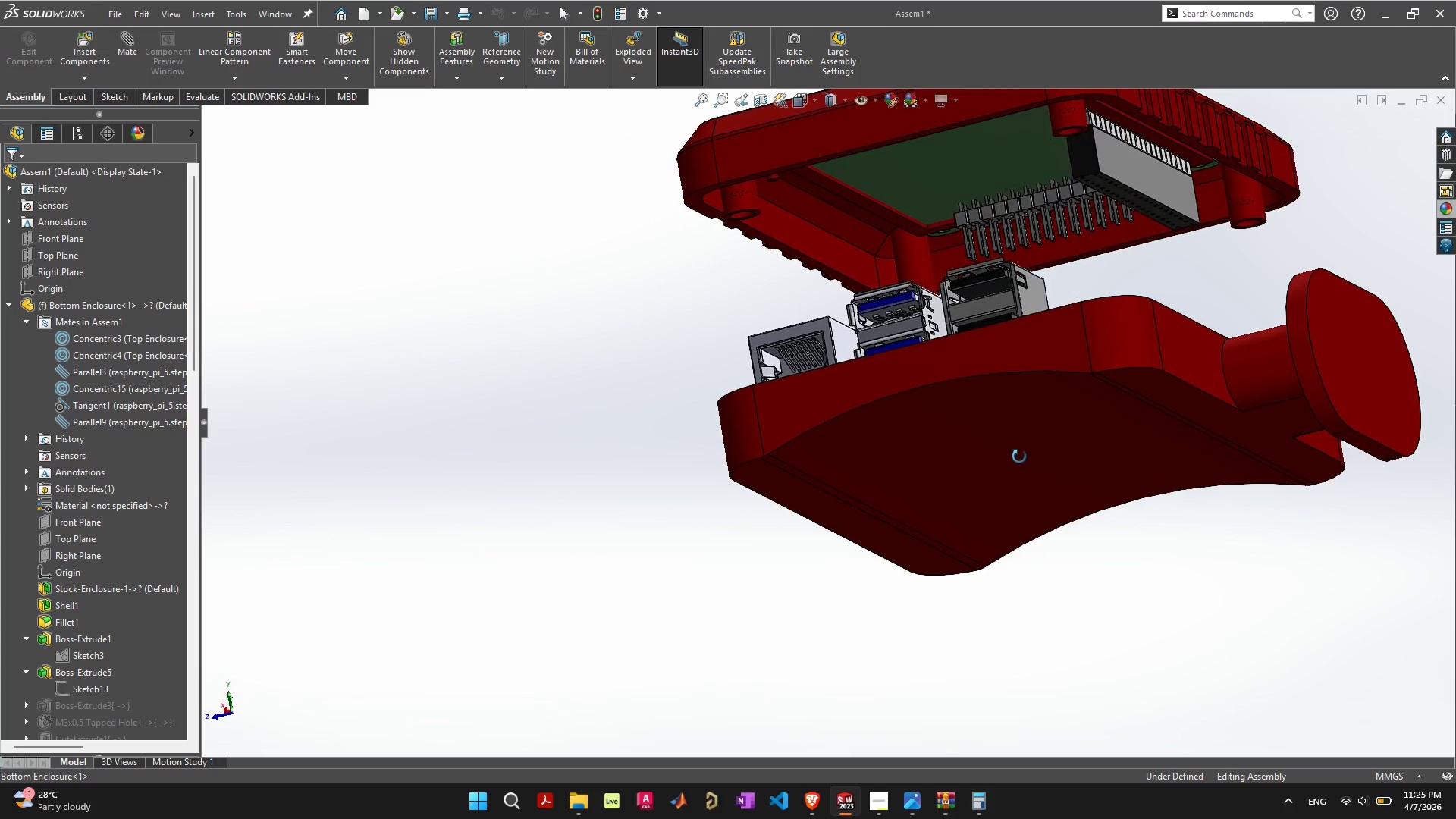 
wait(8.21)
 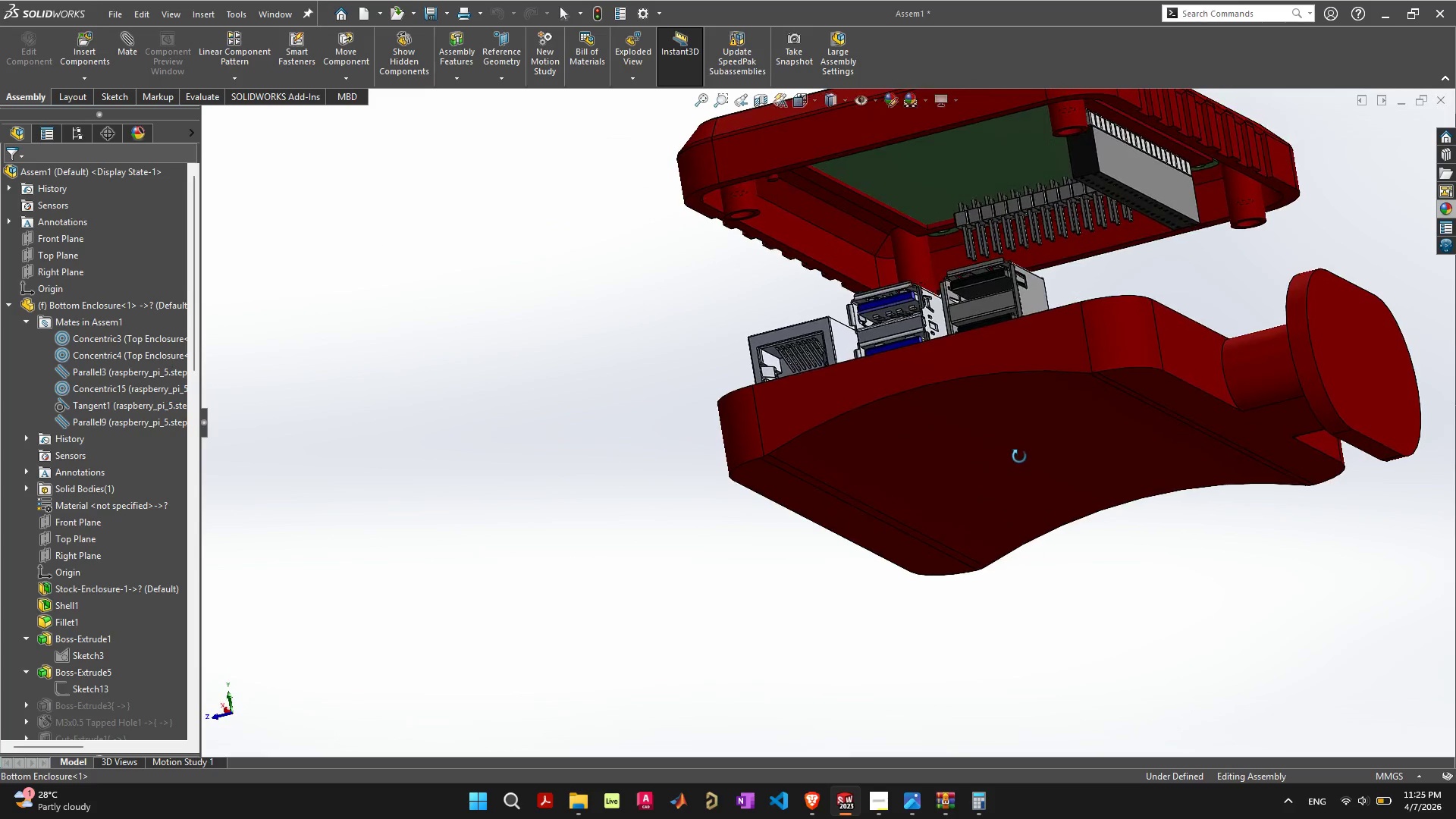 
scroll: coordinate [108, 600], scroll_direction: down, amount: 29.0
 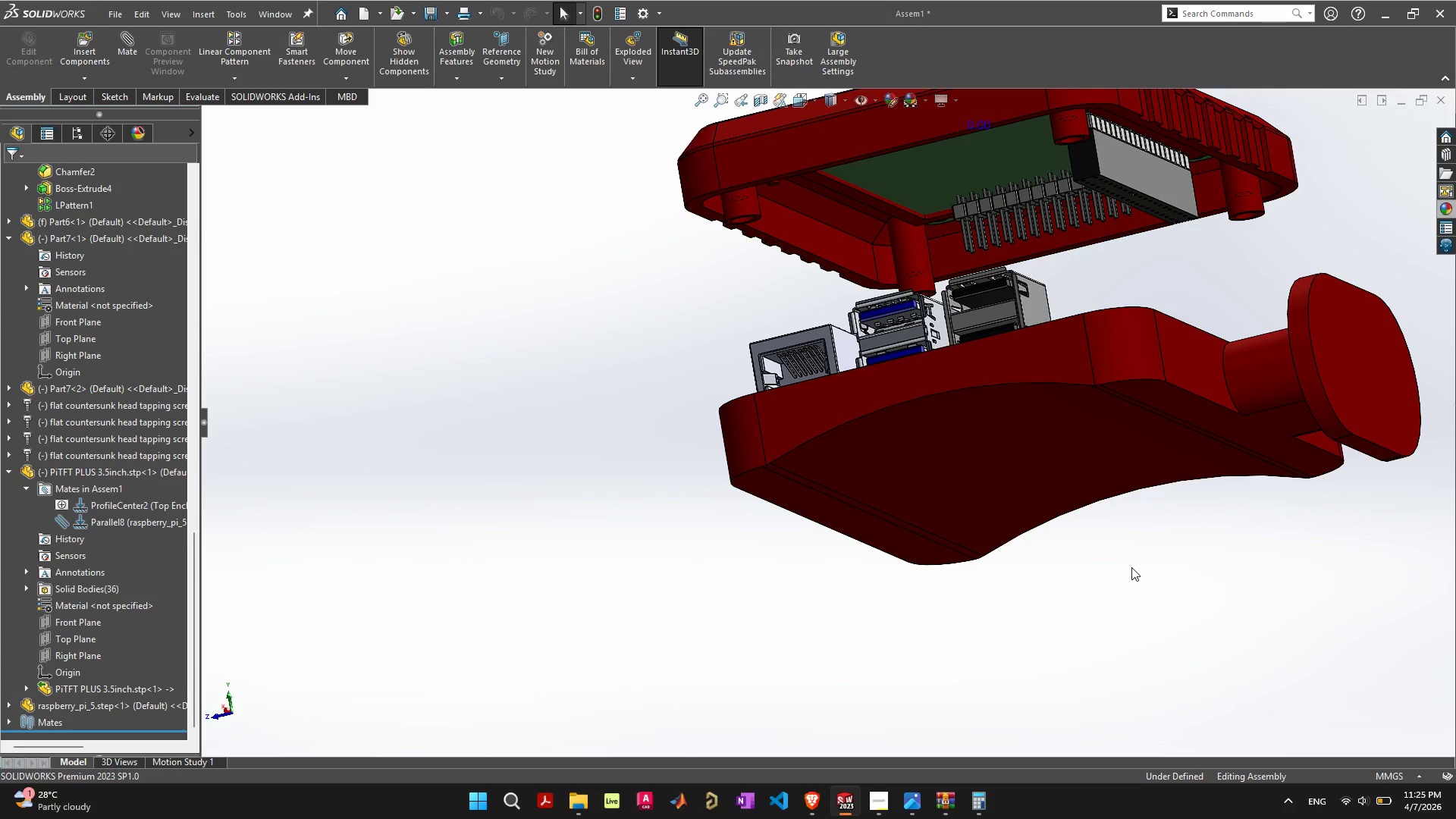 
wait(15.06)
 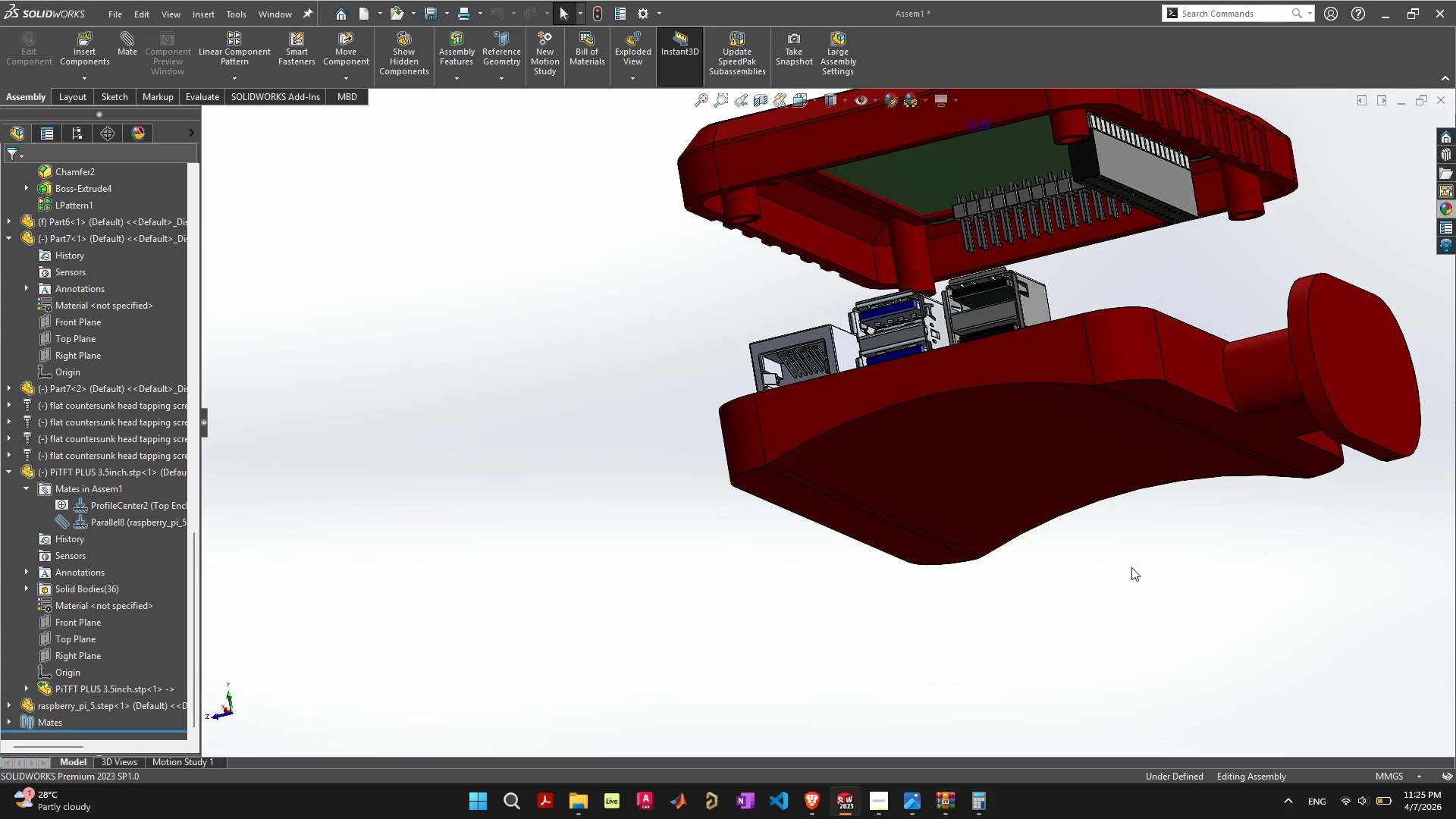 
scroll: coordinate [1341, 500], scroll_direction: down, amount: 3.0
 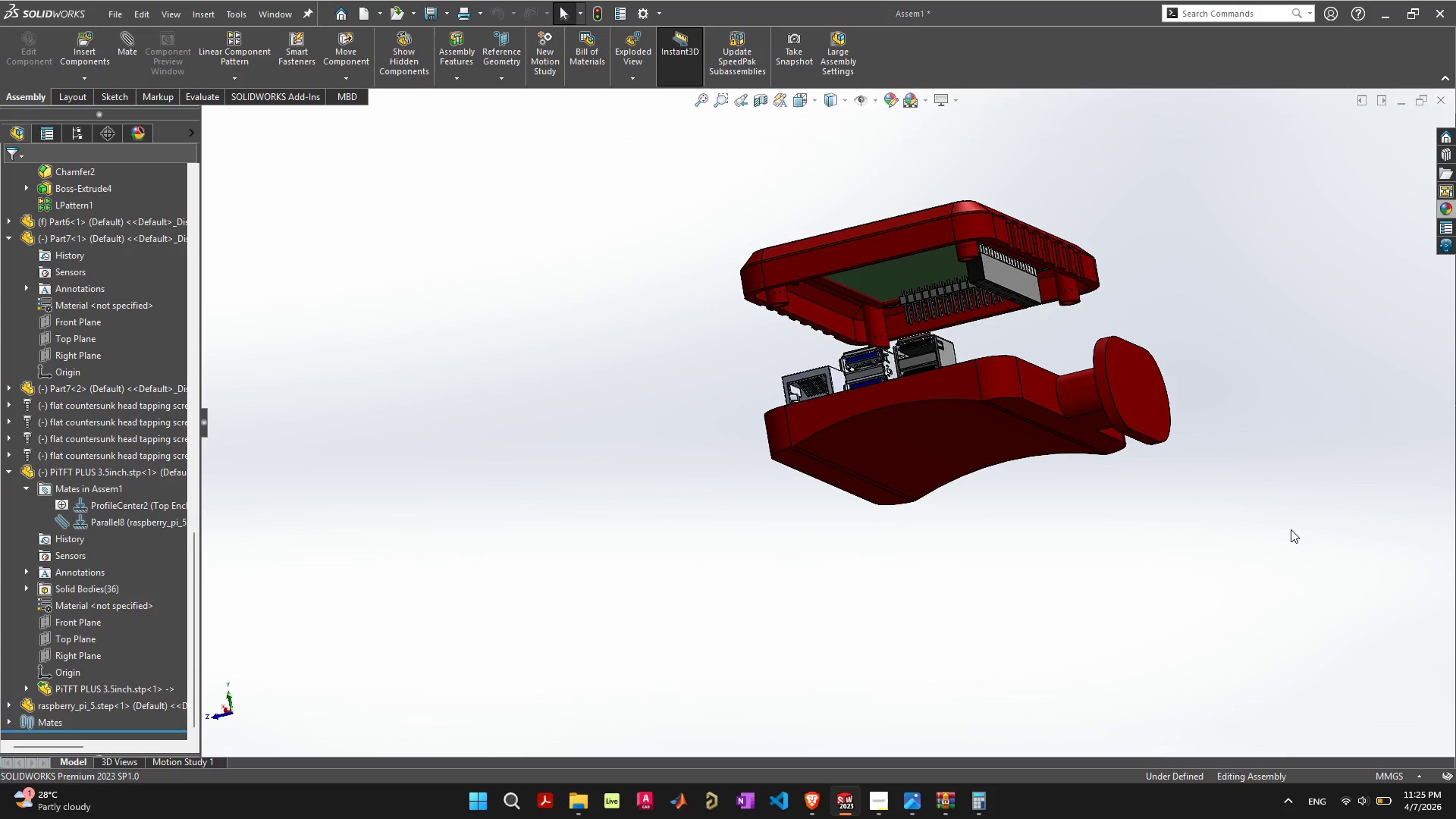 
wait(10.7)
 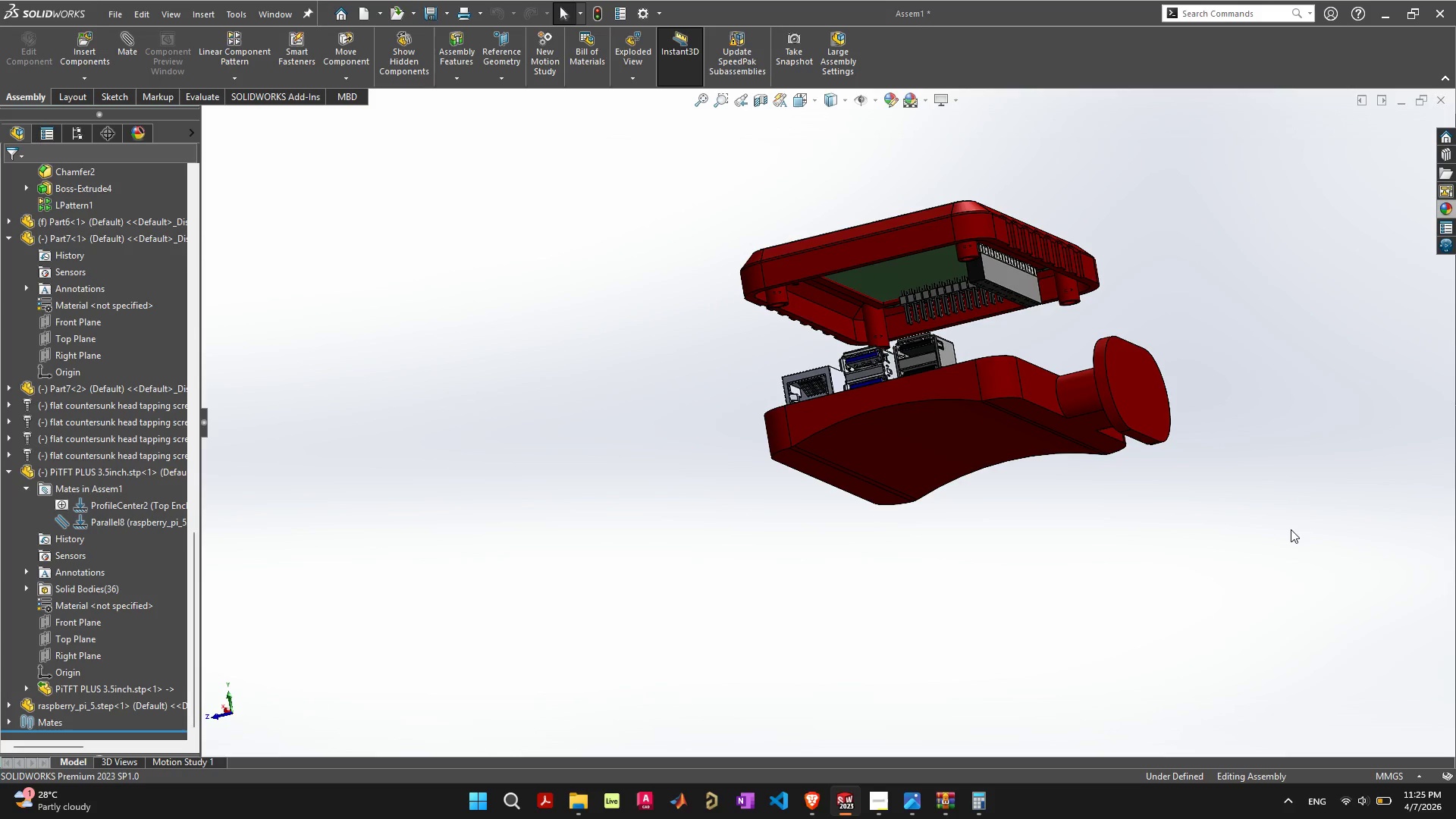 
scroll: coordinate [1293, 541], scroll_direction: down, amount: 4.0
 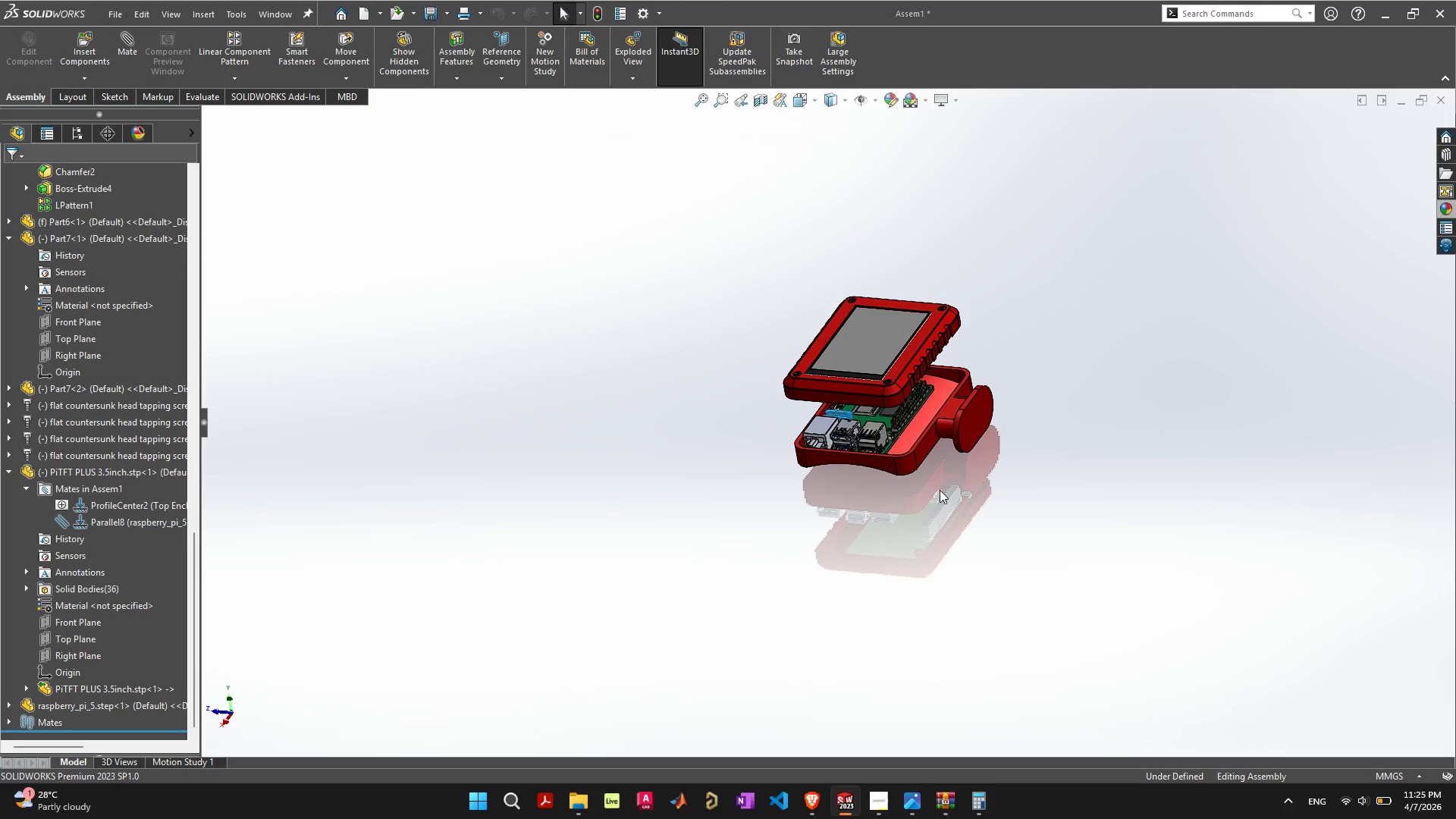 
scroll: coordinate [726, 595], scroll_direction: up, amount: 10.0
 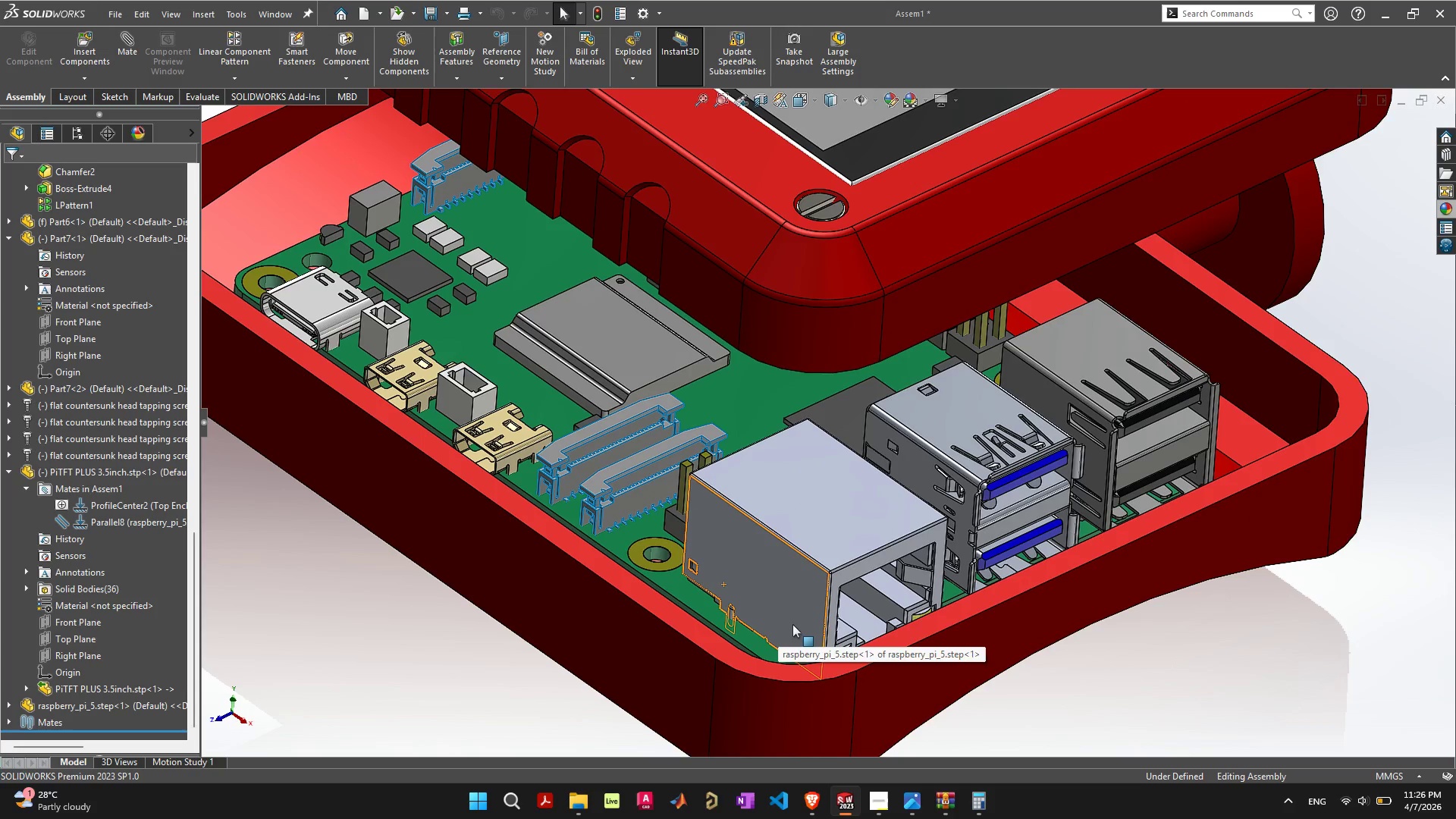 
scroll: coordinate [825, 598], scroll_direction: down, amount: 3.0
 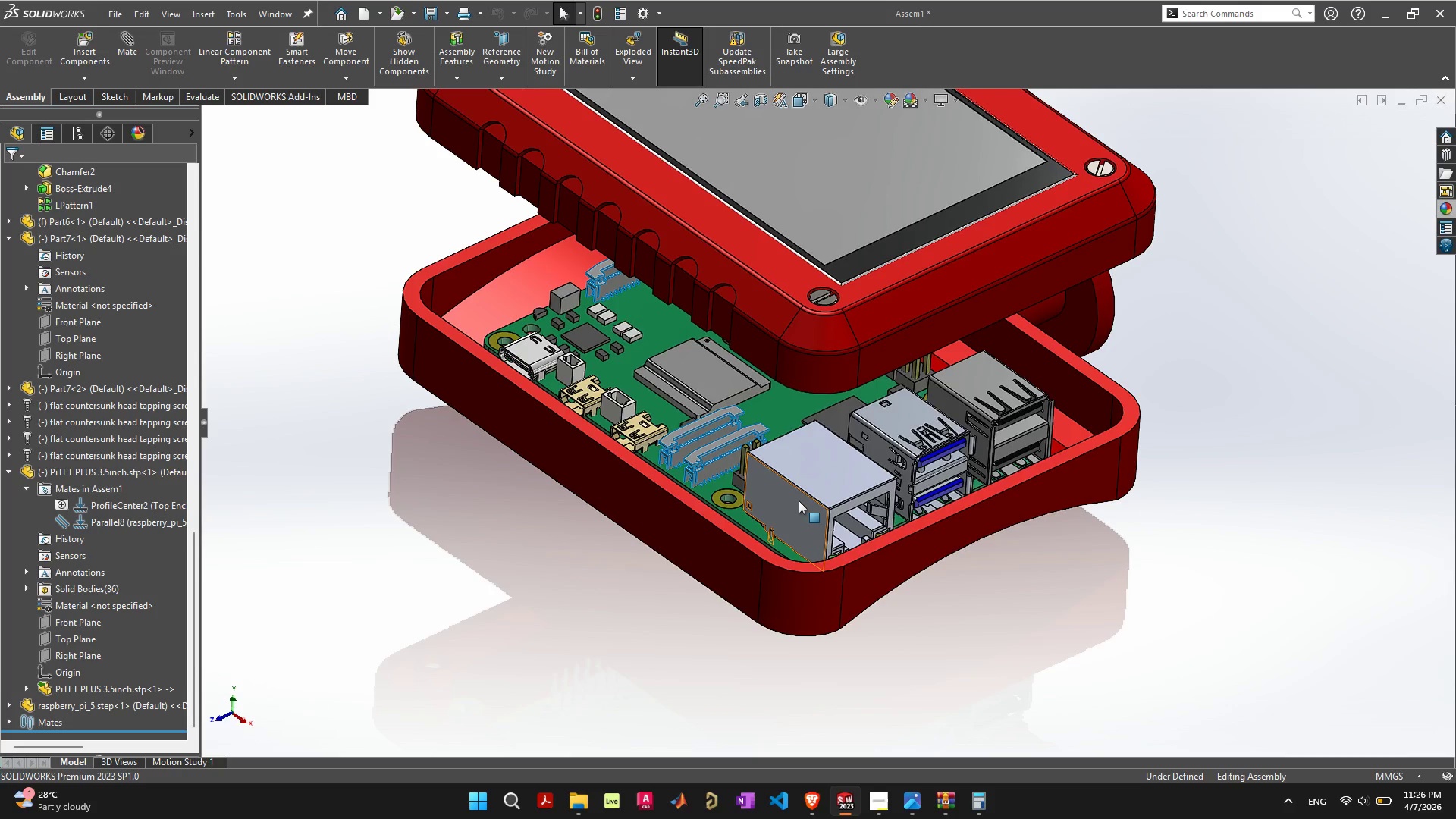 
scroll: coordinate [795, 482], scroll_direction: up, amount: 2.0
 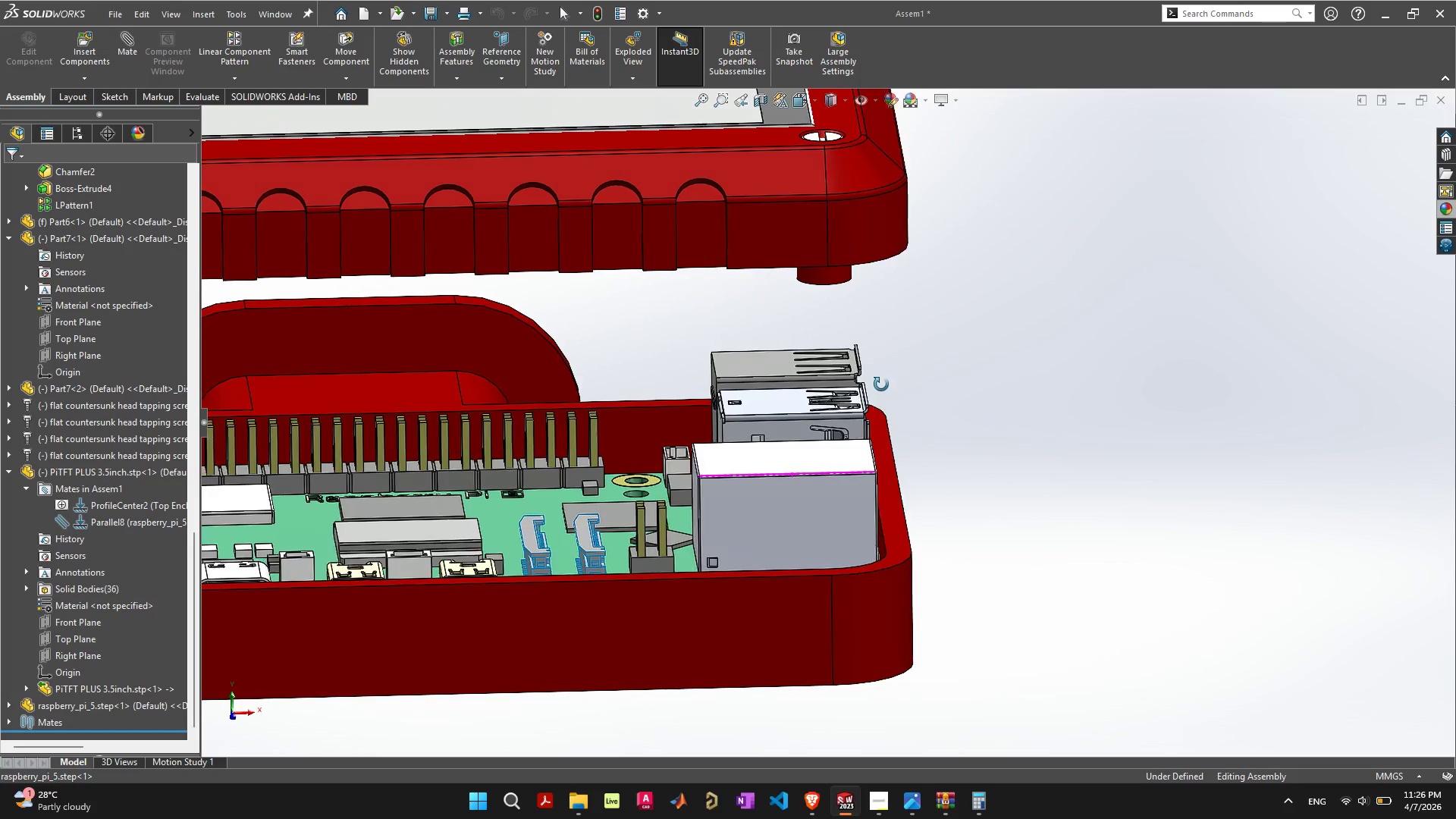 
wait(7.06)
 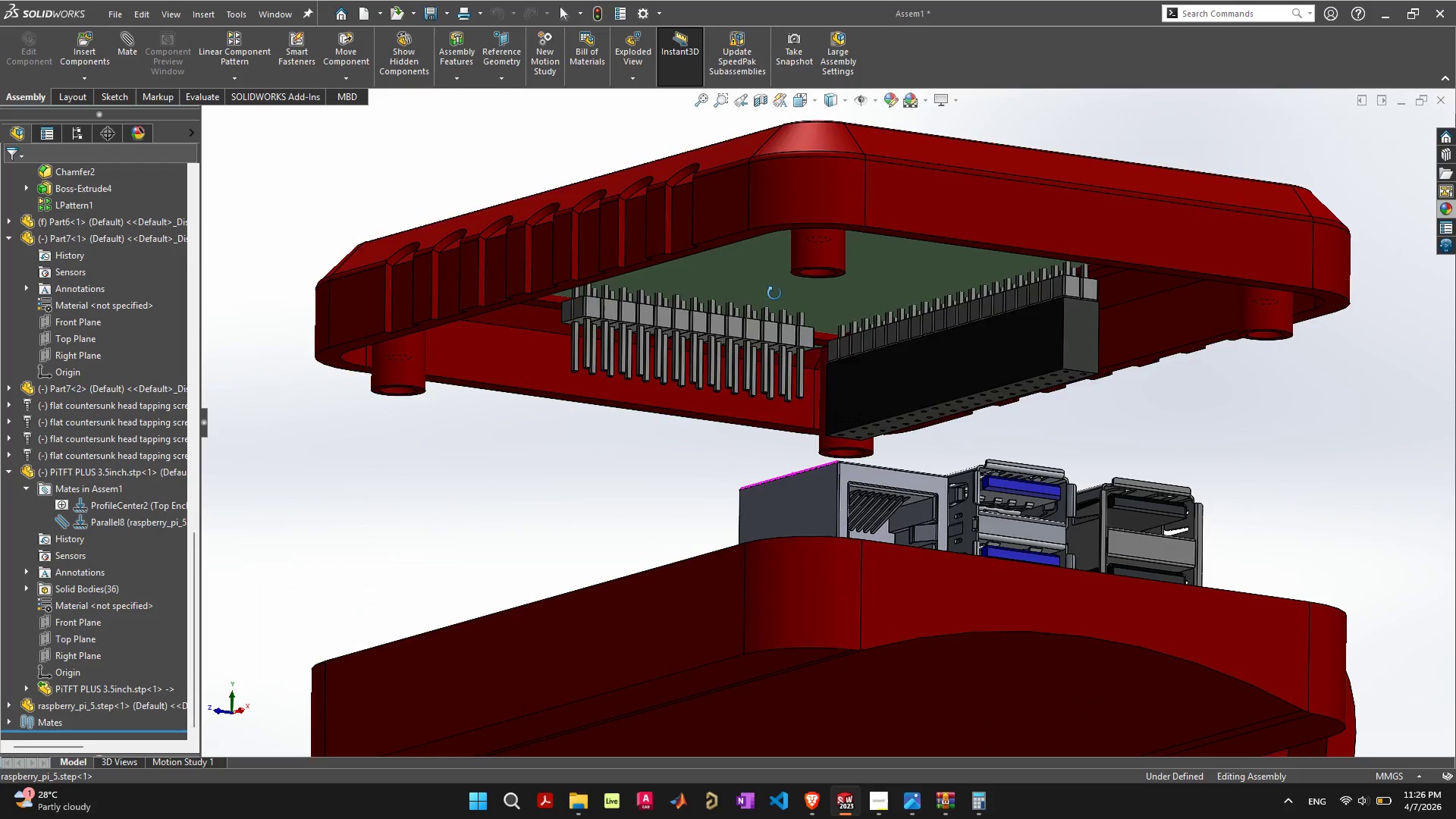 
scroll: coordinate [435, 445], scroll_direction: down, amount: 5.0
 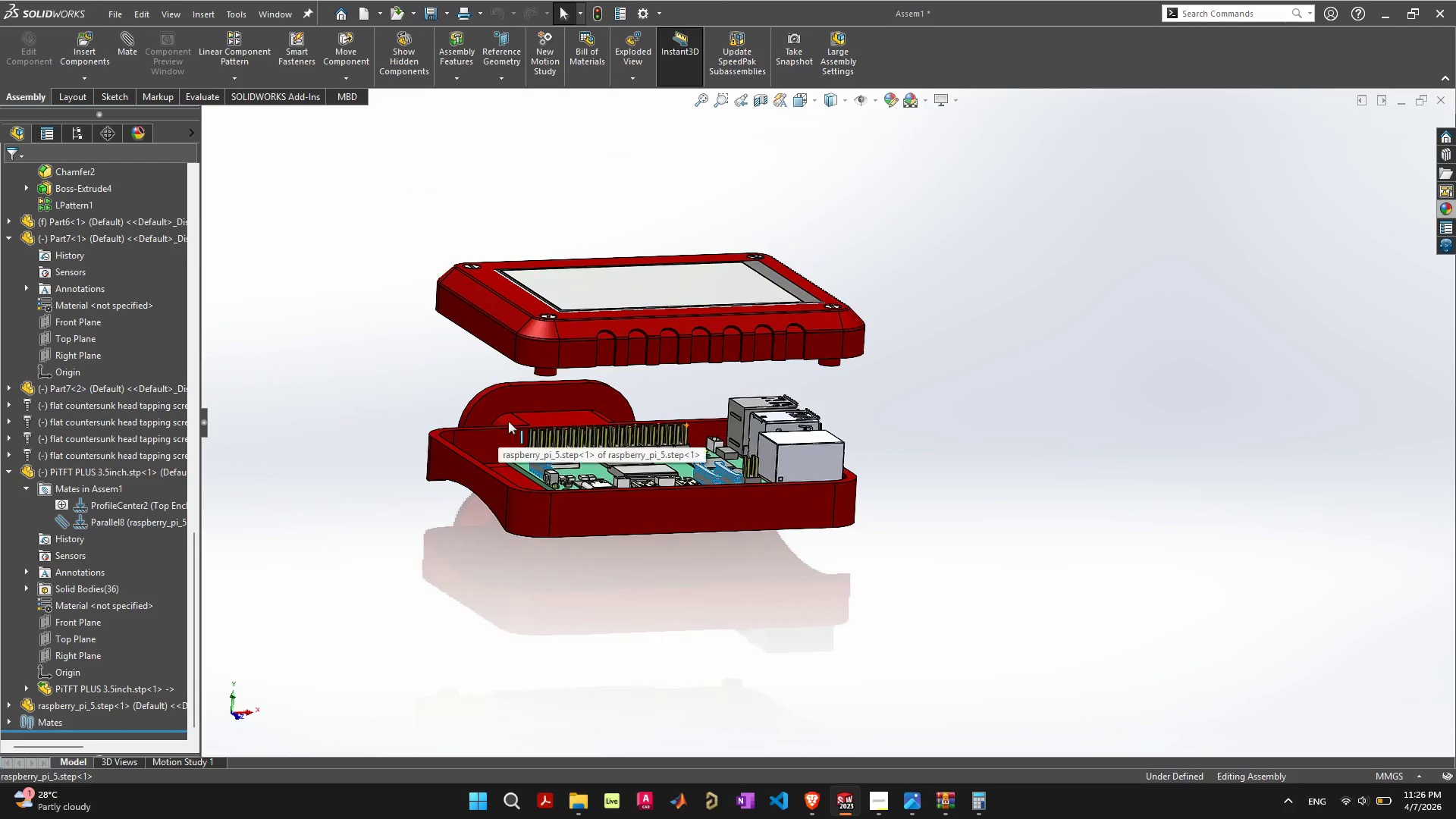 
scroll: coordinate [588, 394], scroll_direction: up, amount: 3.0
 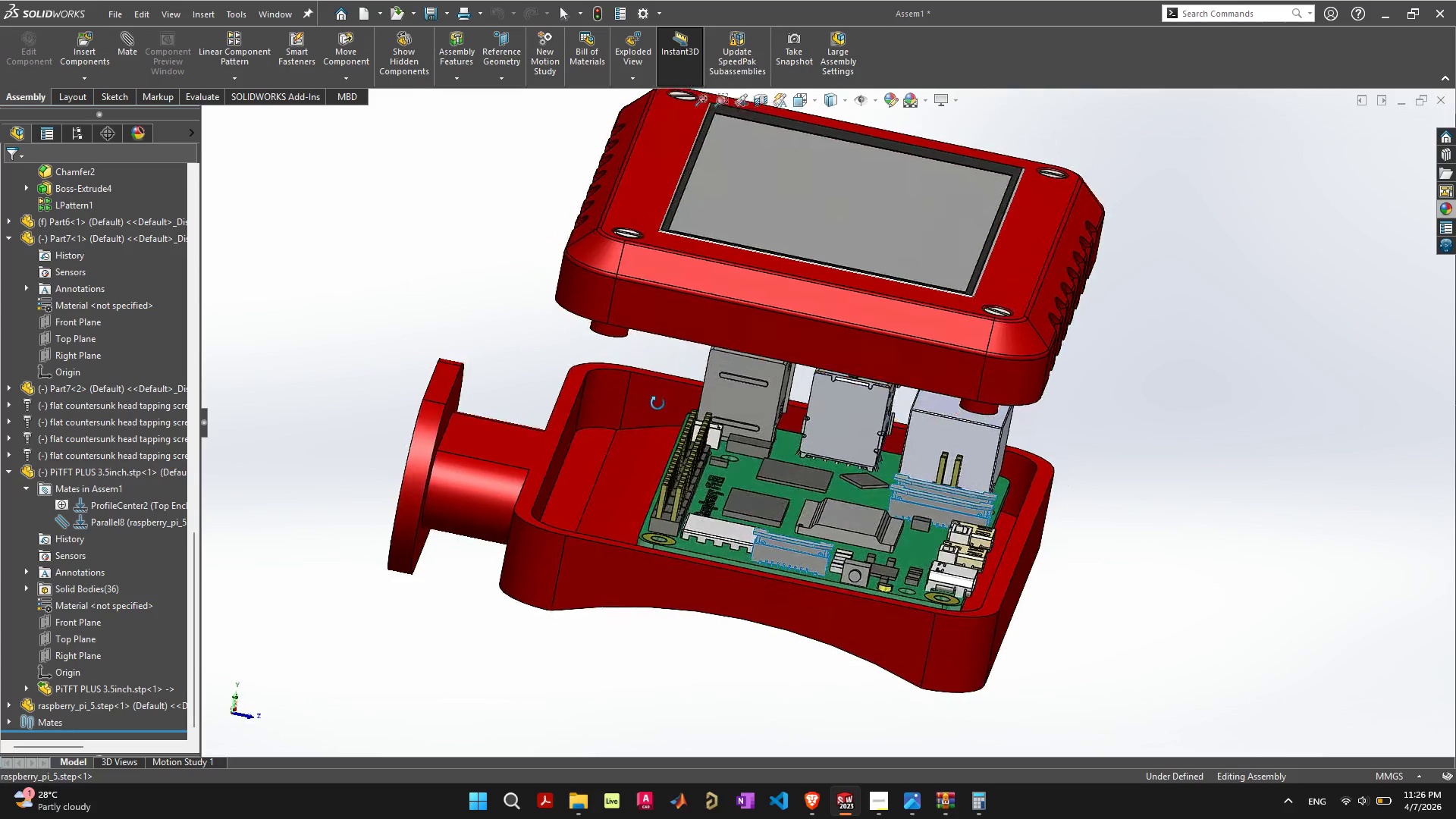 
wait(9.88)
 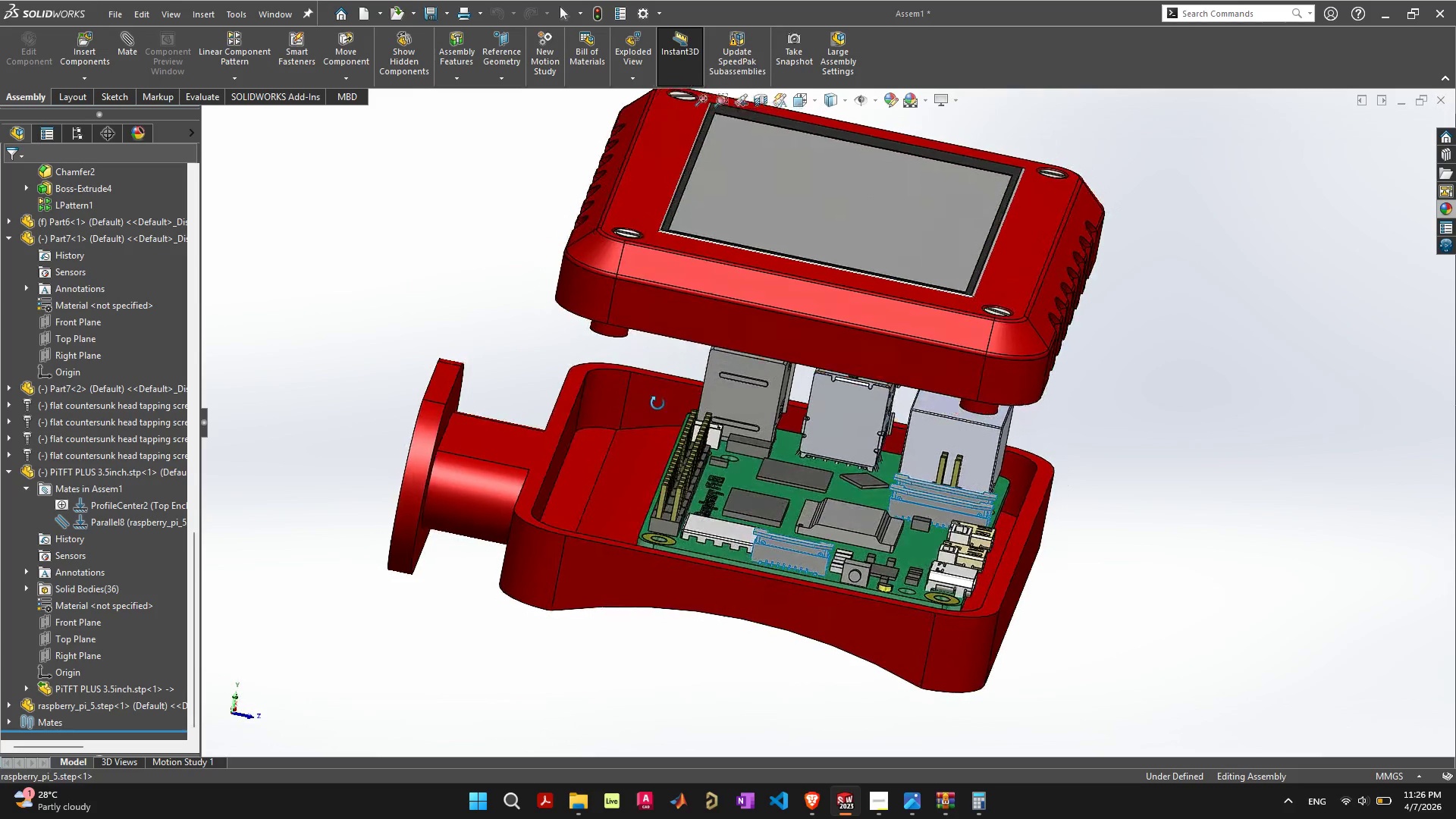 
scroll: coordinate [805, 308], scroll_direction: up, amount: 3.0
 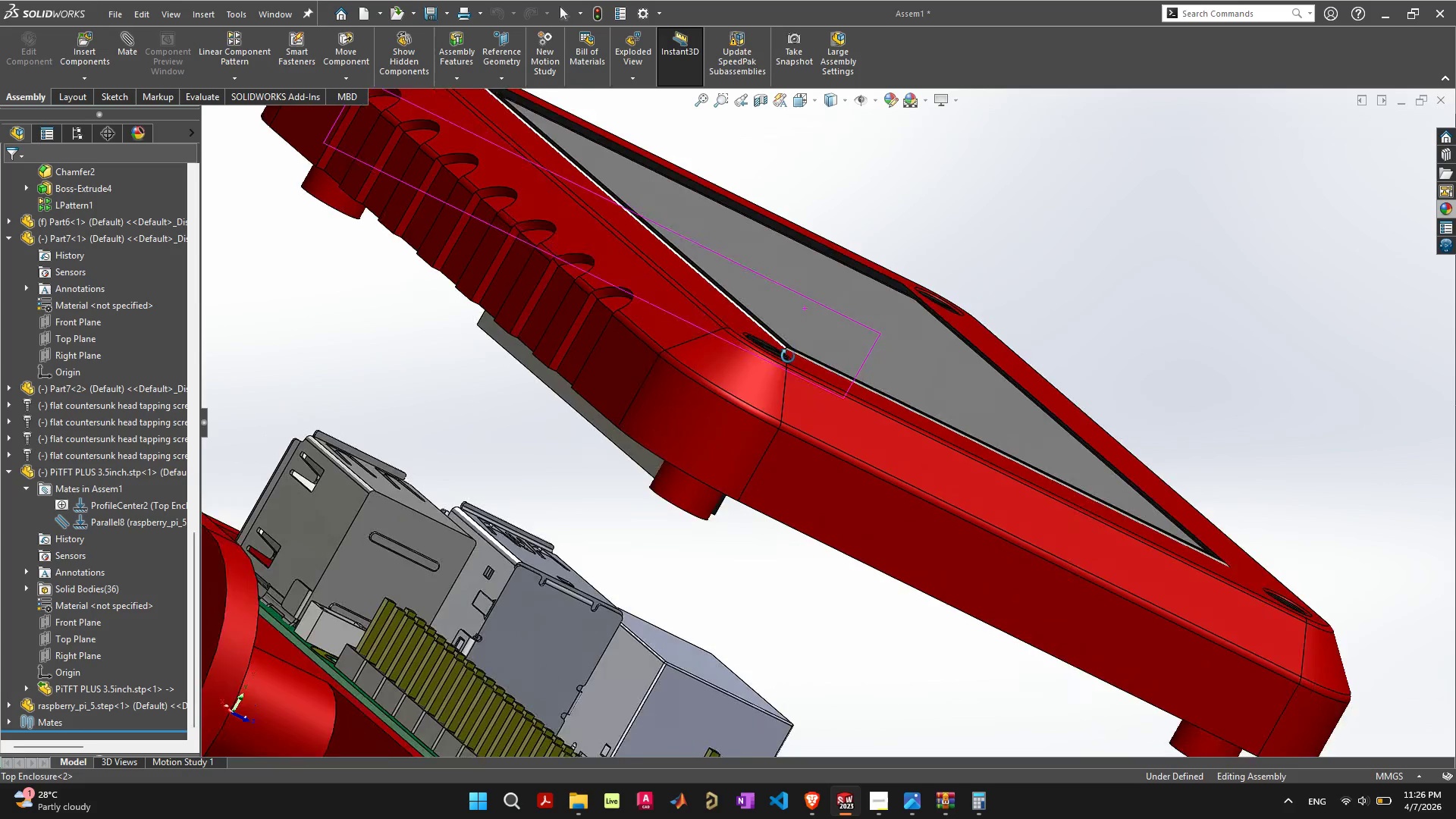 
left_click([808, 340])
 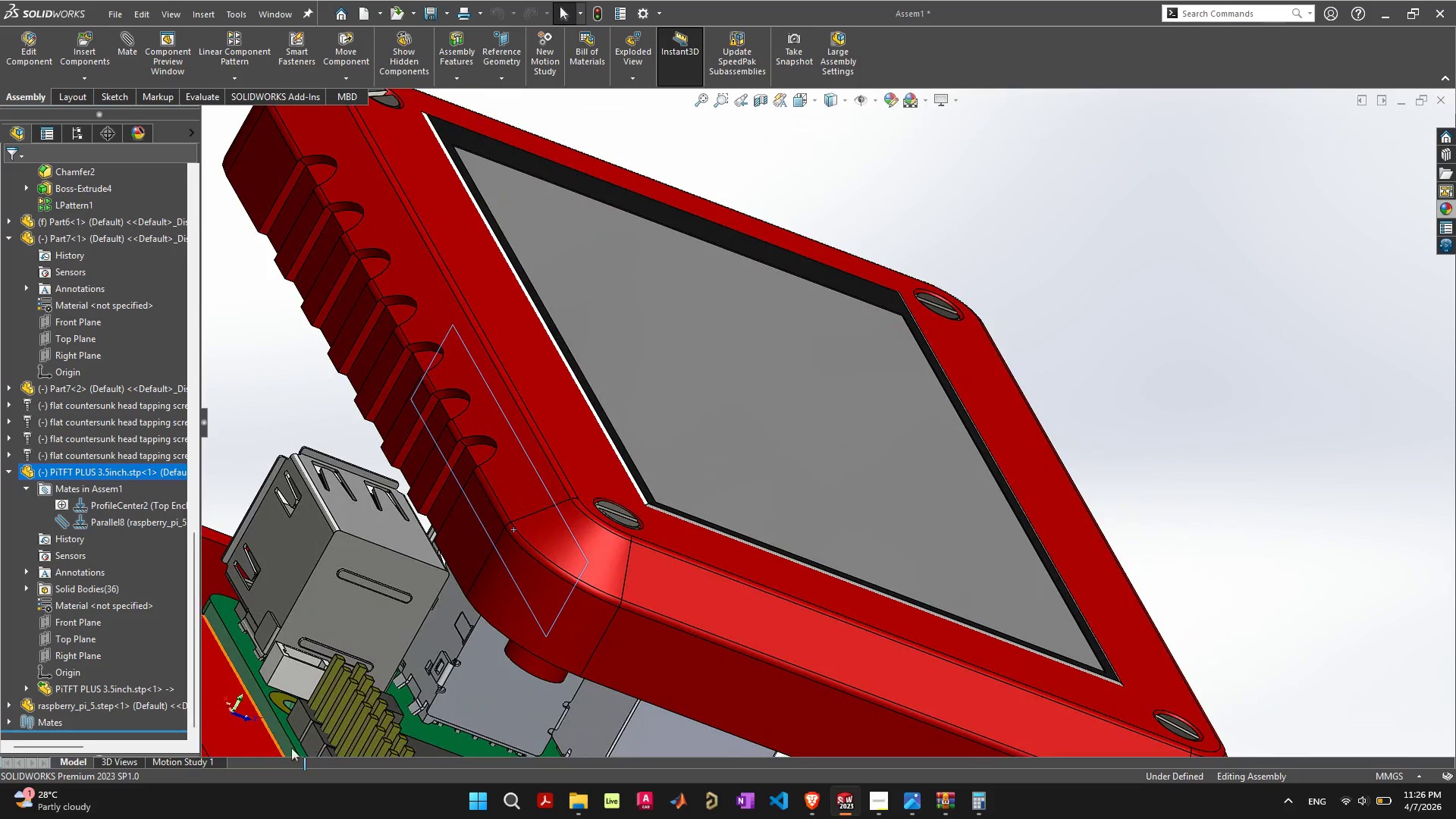 
hold_key(key=ShiftLeft, duration=0.33)
left_click([307, 742])
 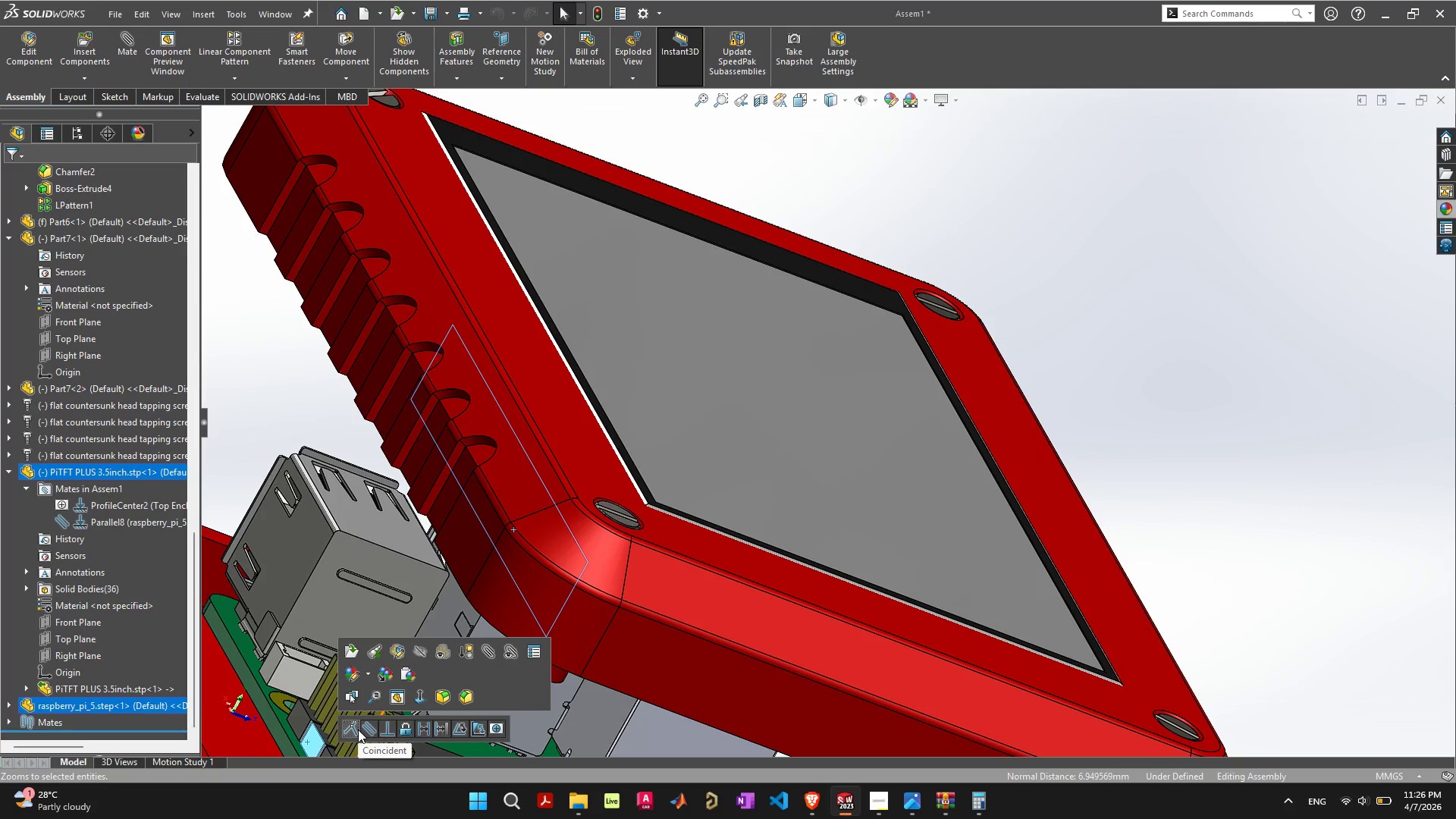 
left_click([356, 728])
 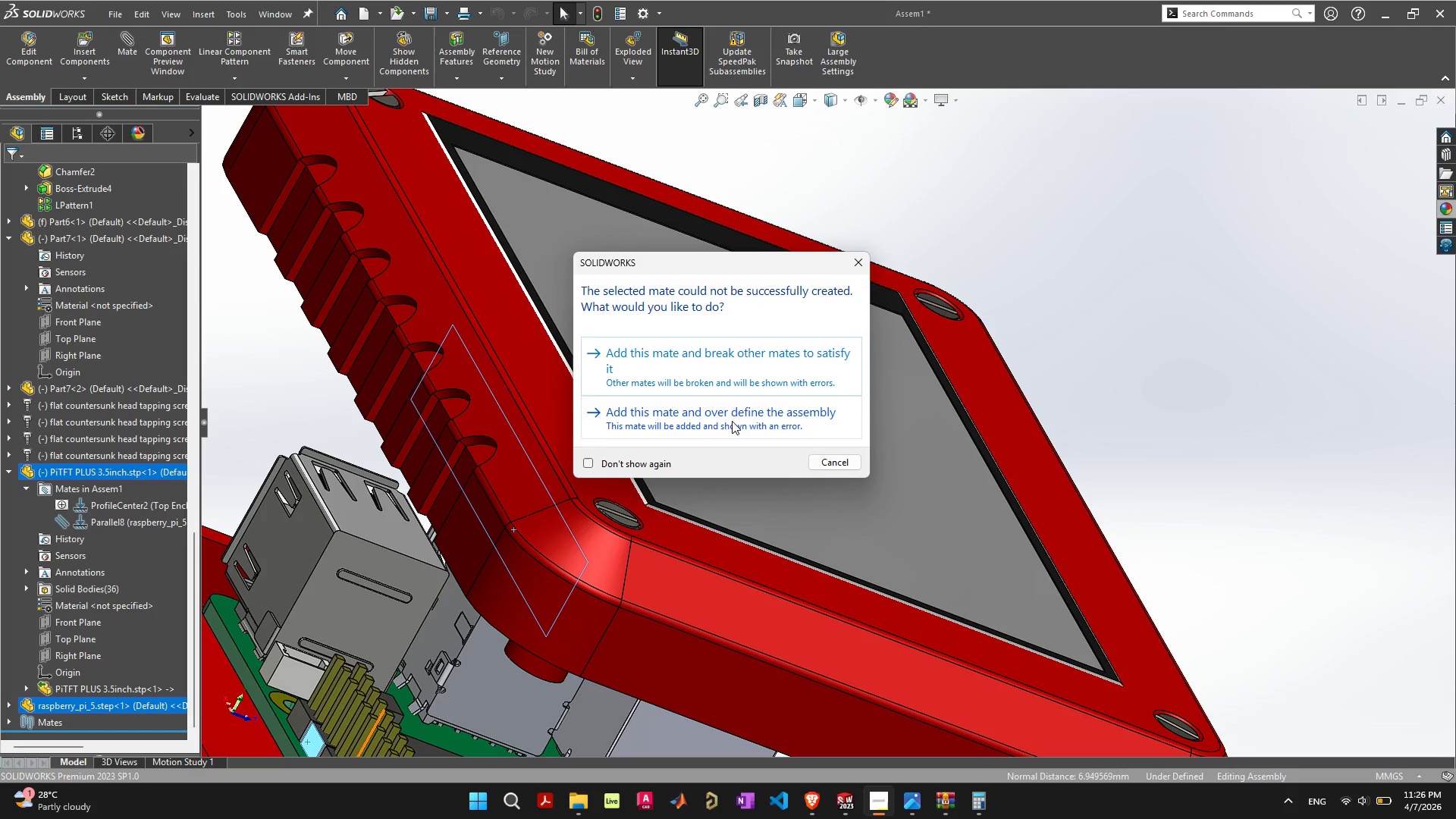 
left_click([802, 372])
 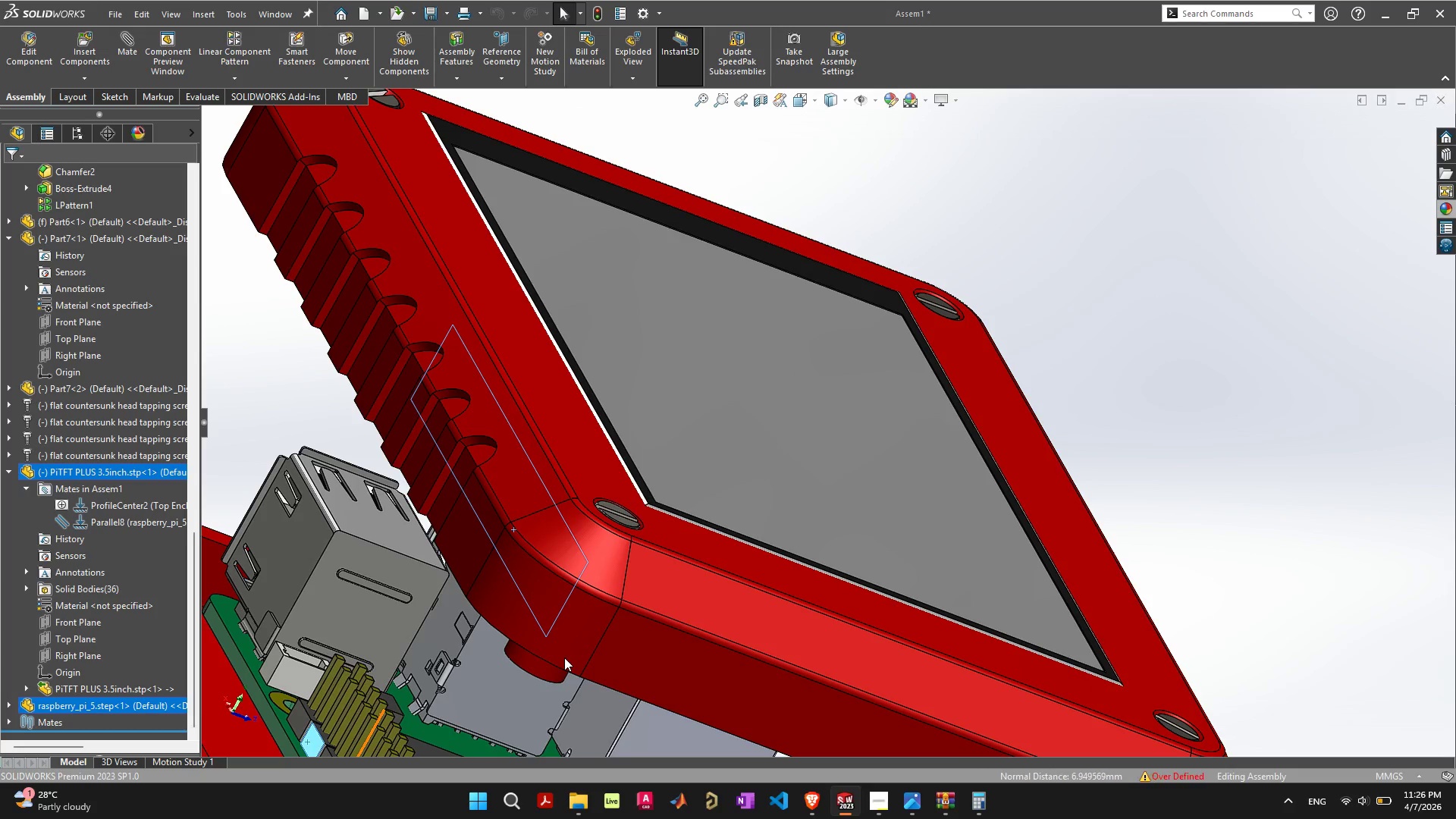 
wait(6.41)
 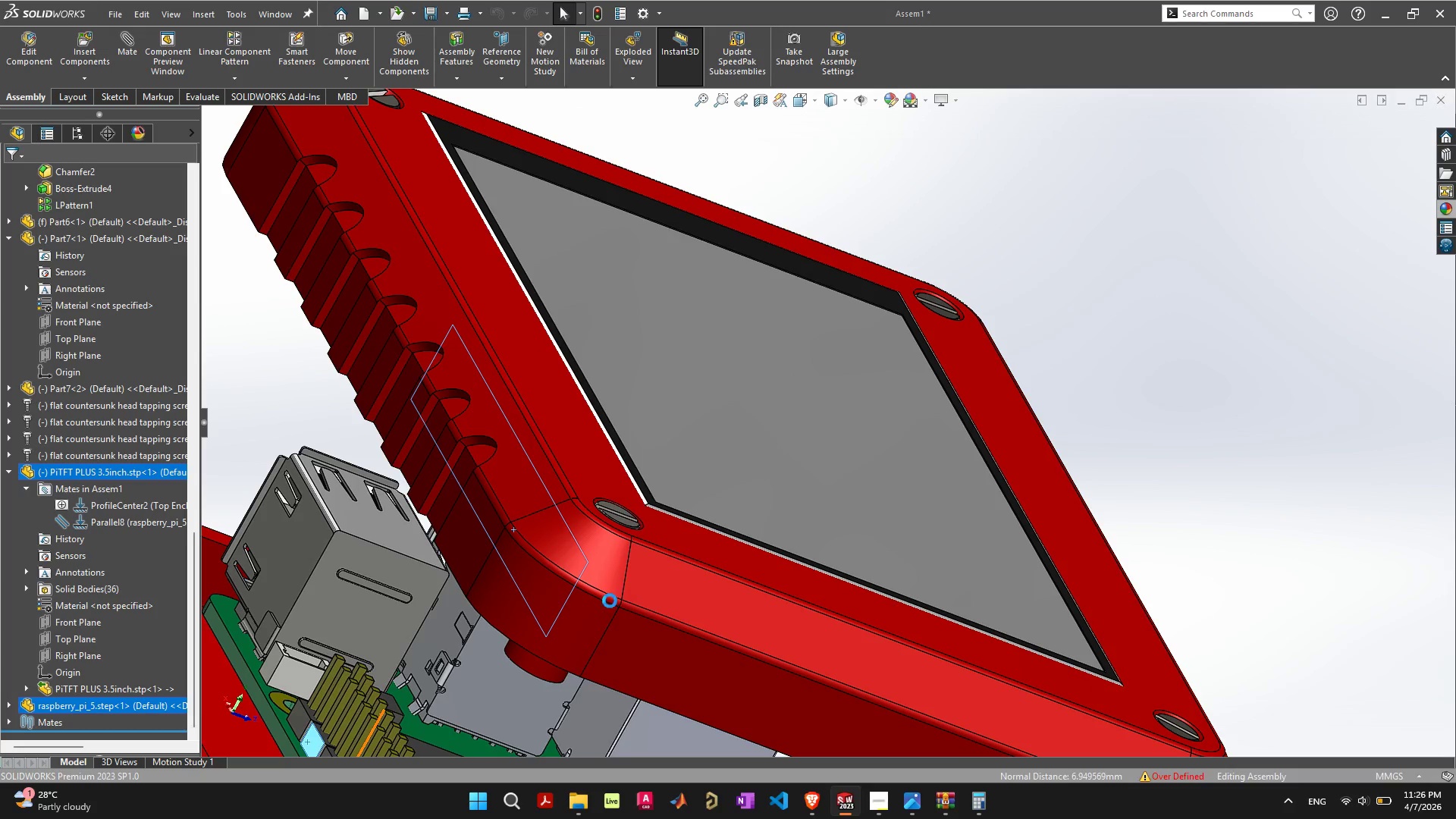 
key(Control+Z)
 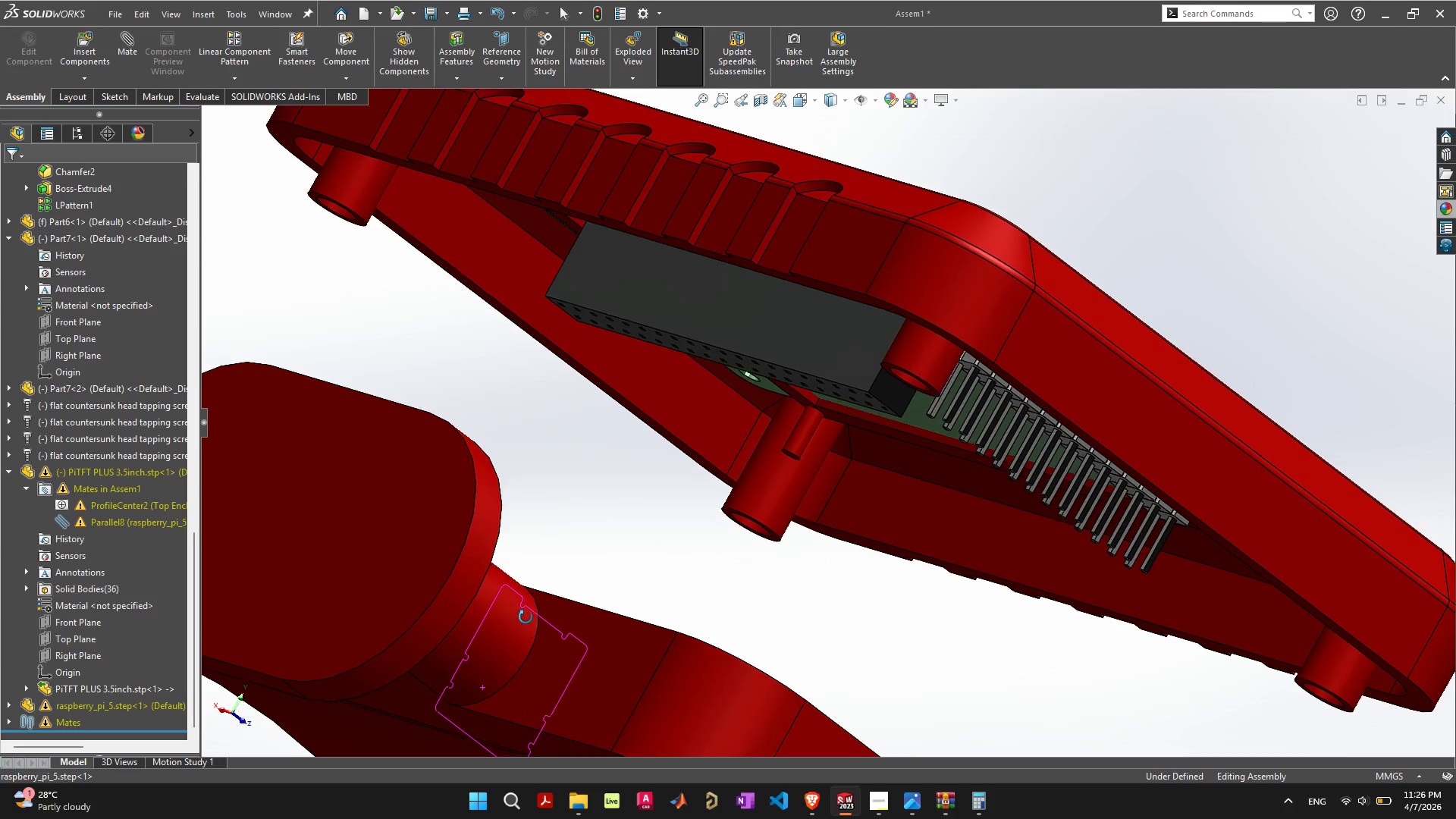 
wait(5.59)
 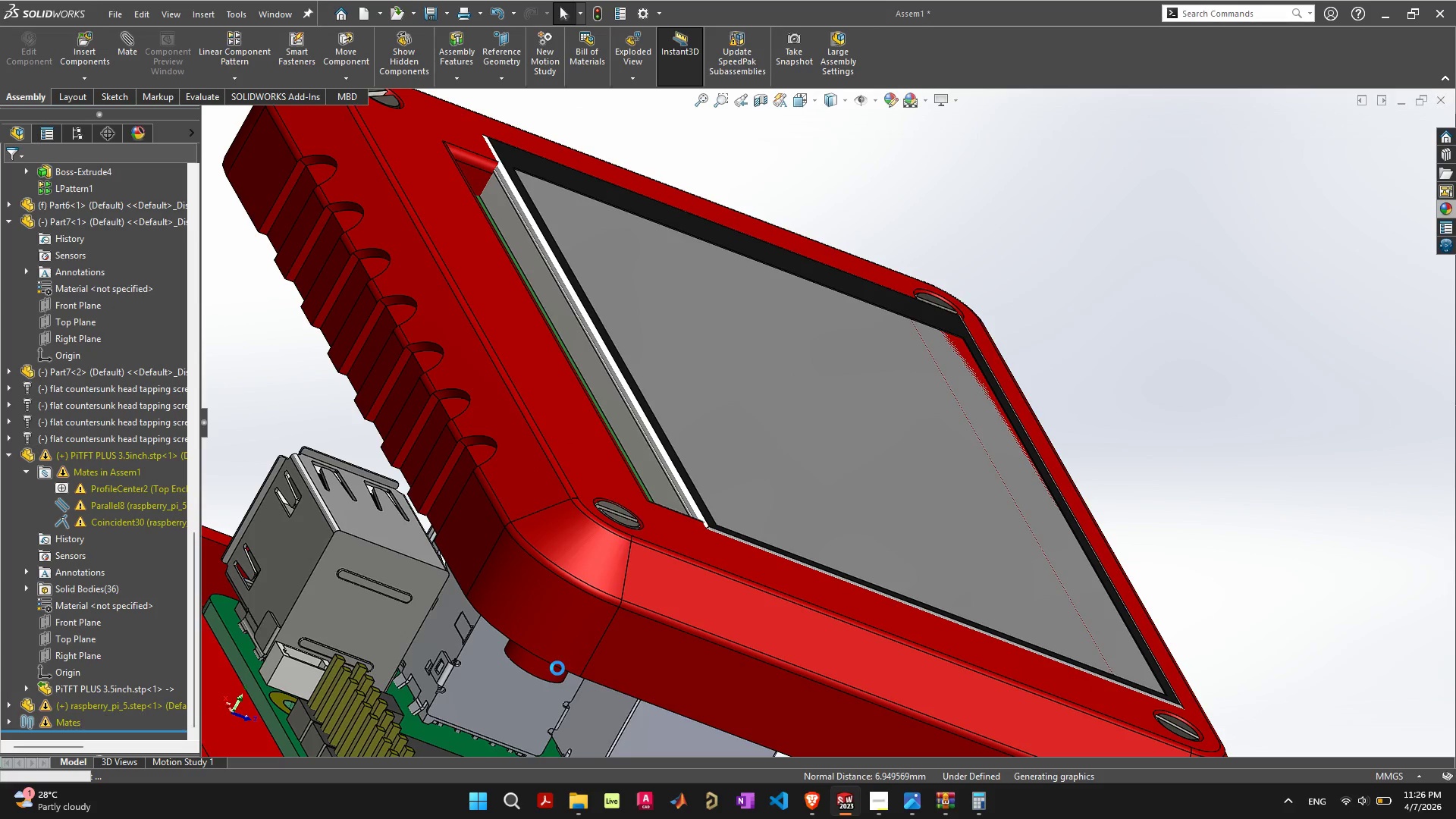 
left_click([881, 388])
 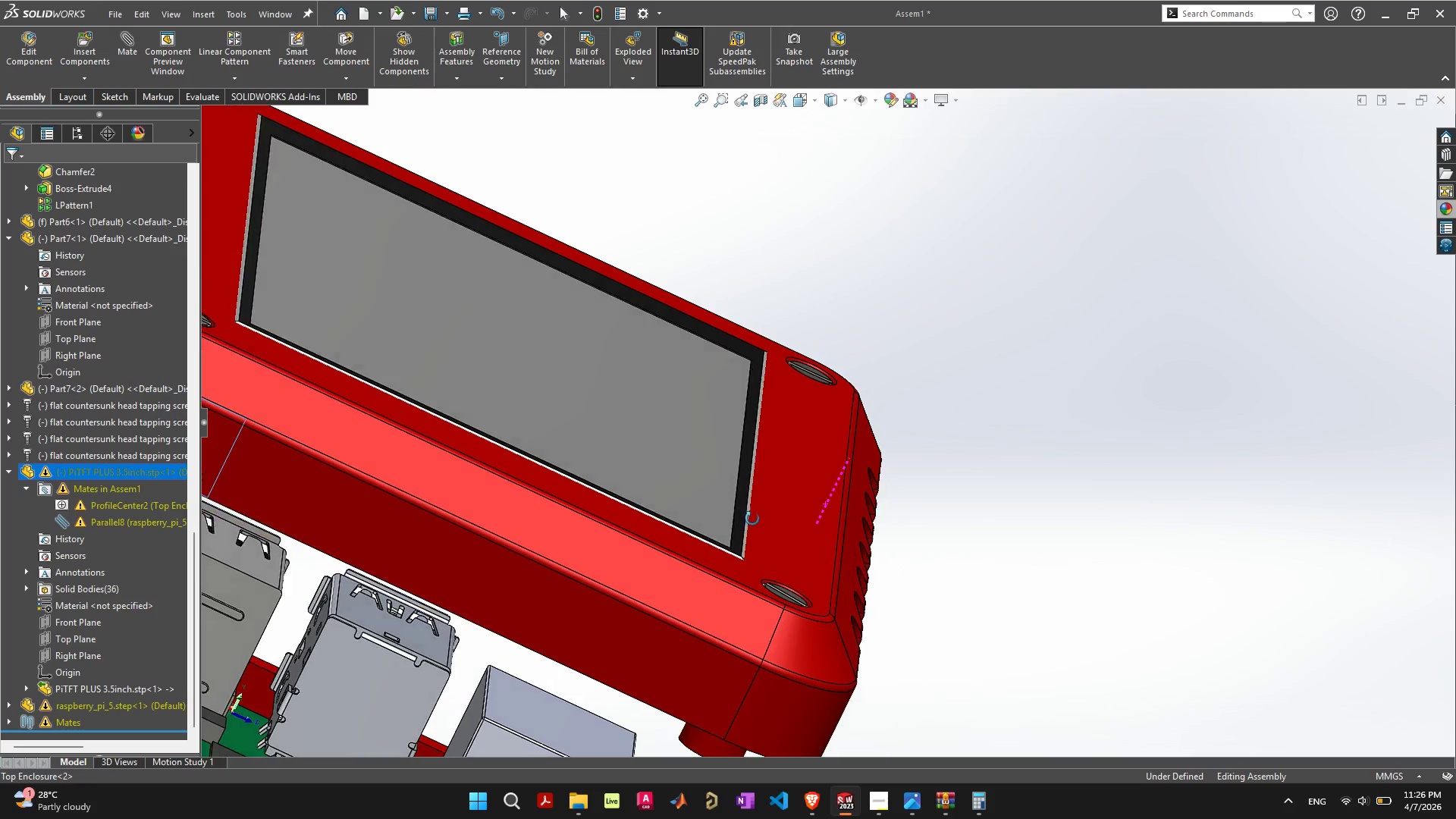 
scroll: coordinate [604, 617], scroll_direction: down, amount: 5.0
 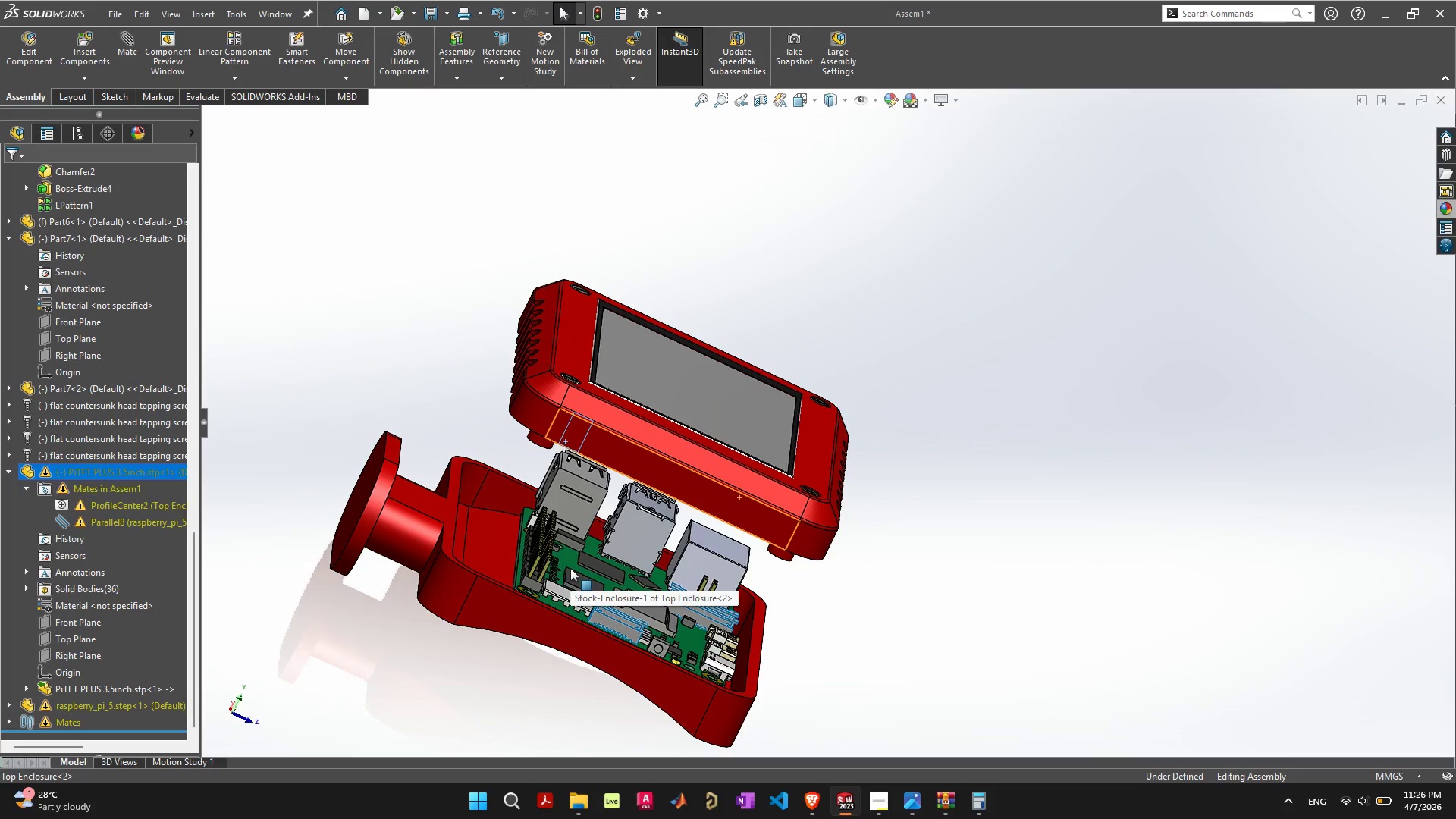 
scroll: coordinate [557, 585], scroll_direction: up, amount: 4.0
 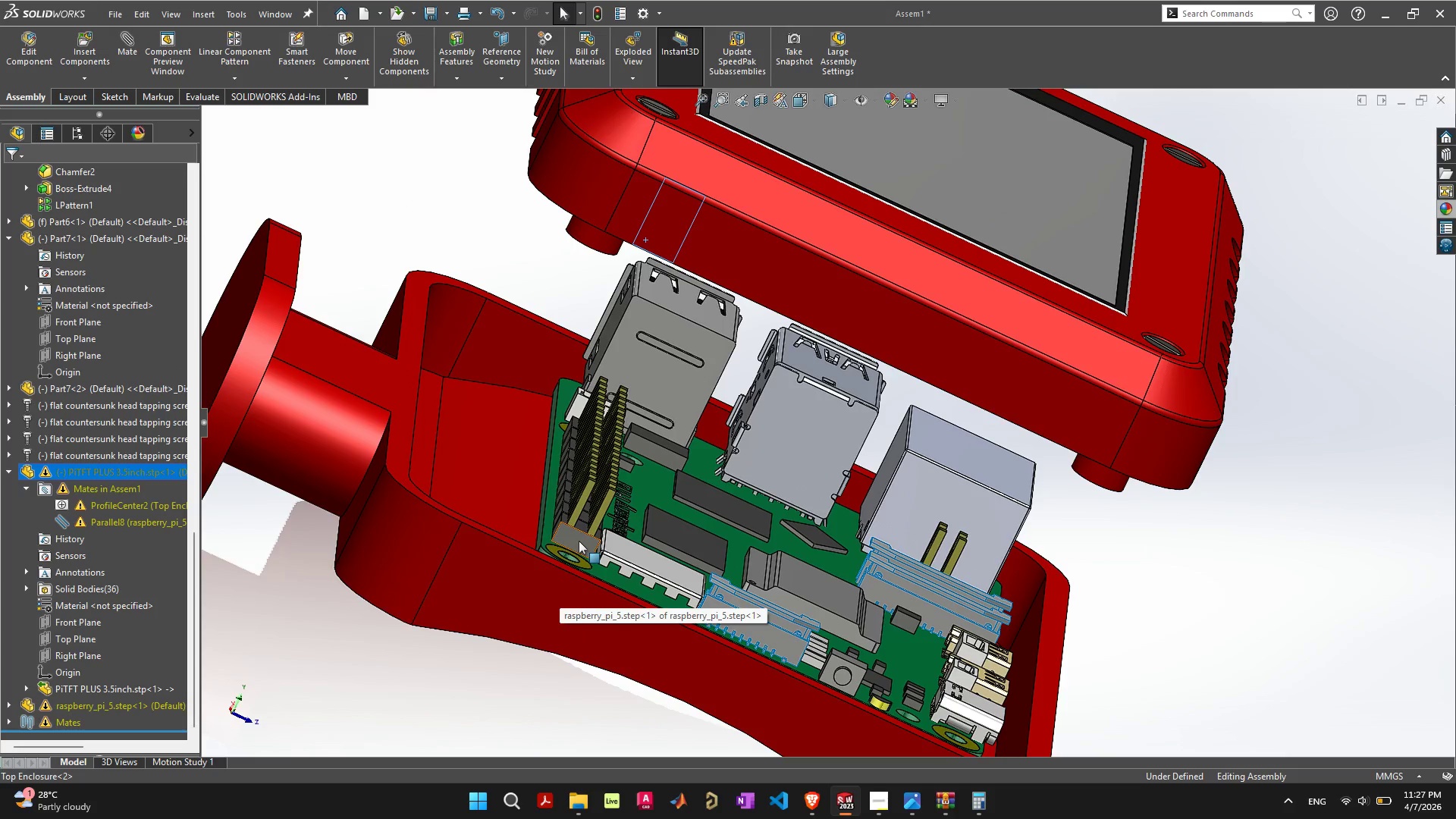 
left_click([579, 541])
 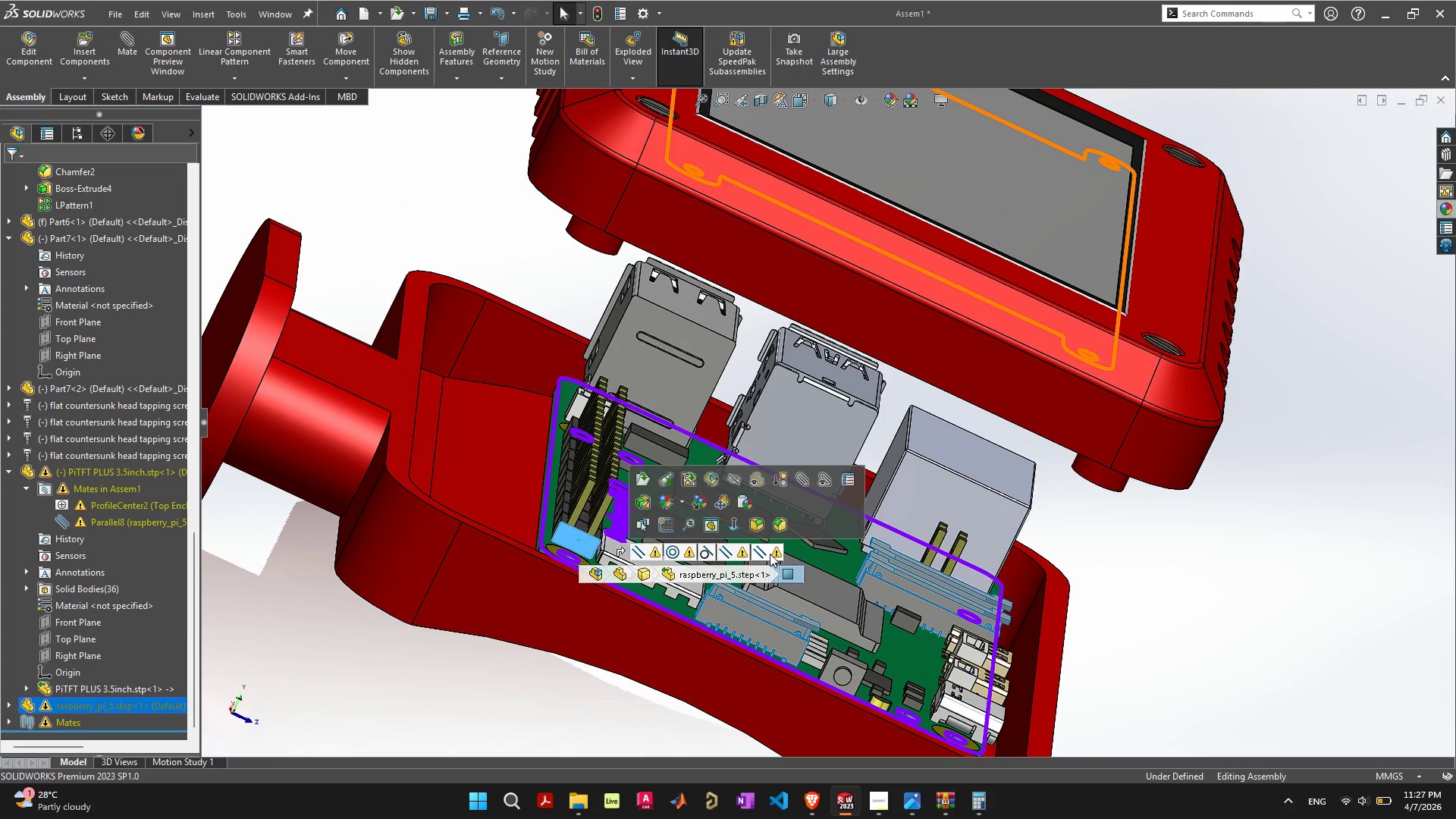 
left_click([586, 711])
 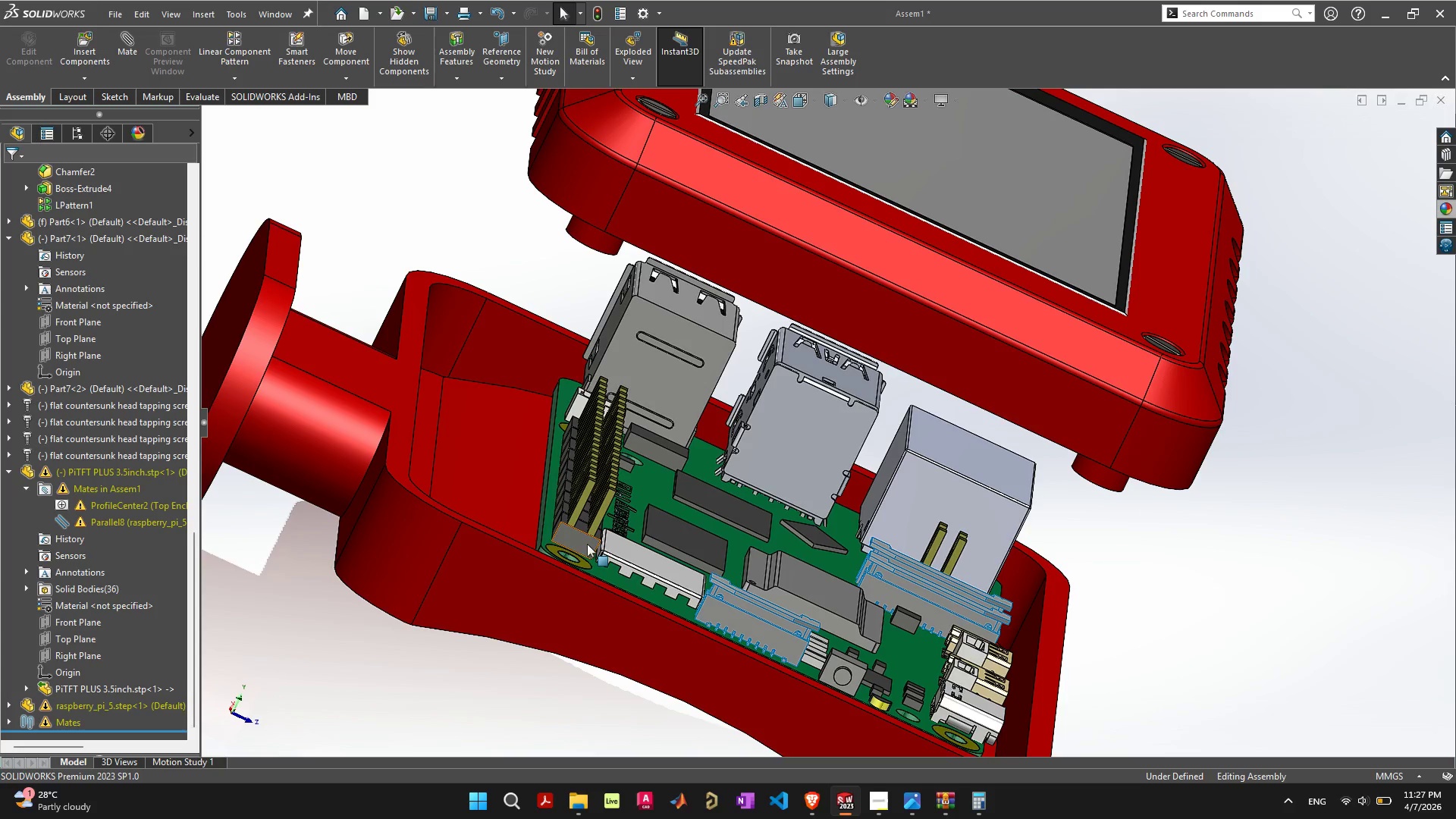 
left_click([581, 552])
 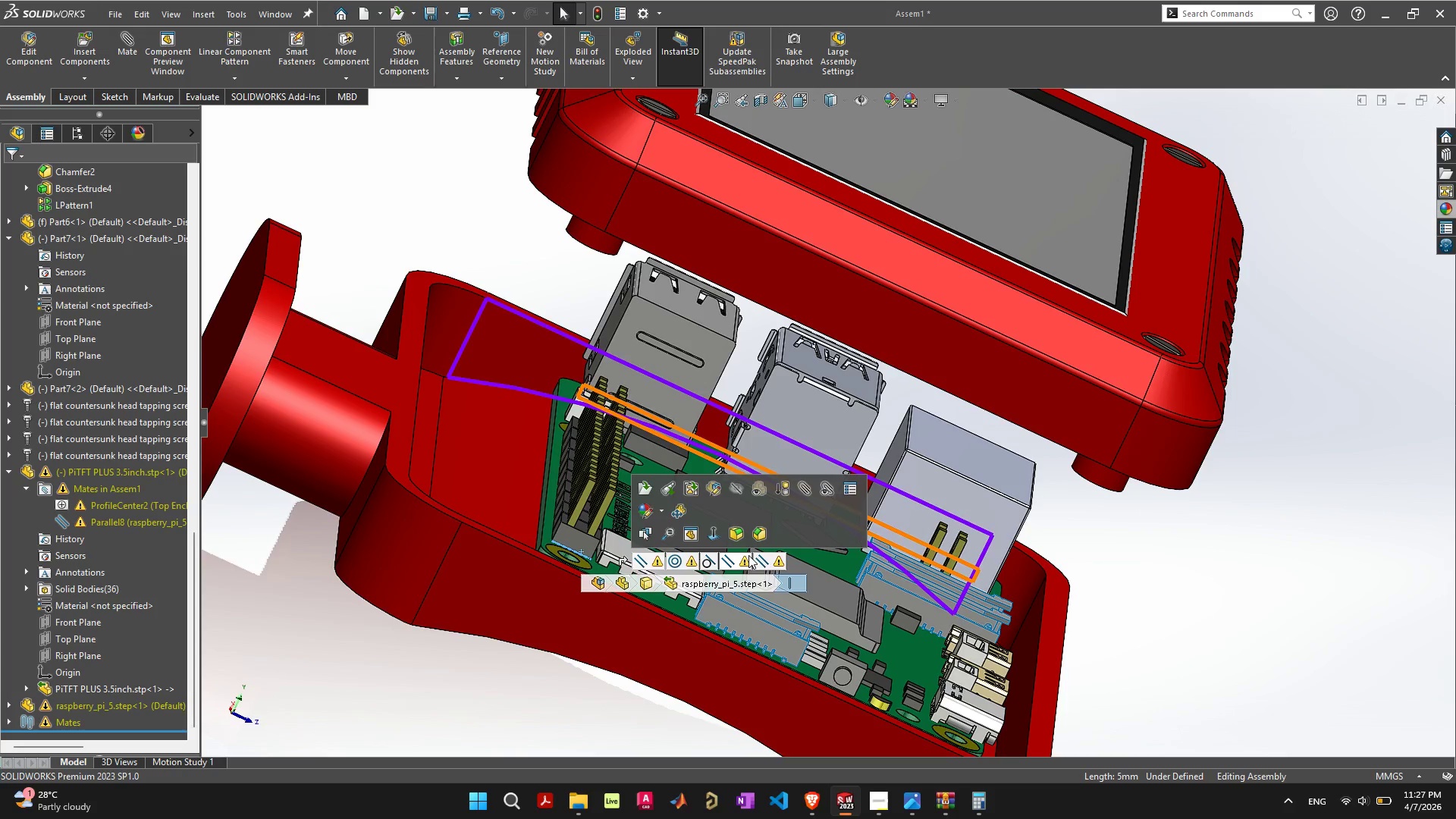 
left_click([764, 558])
 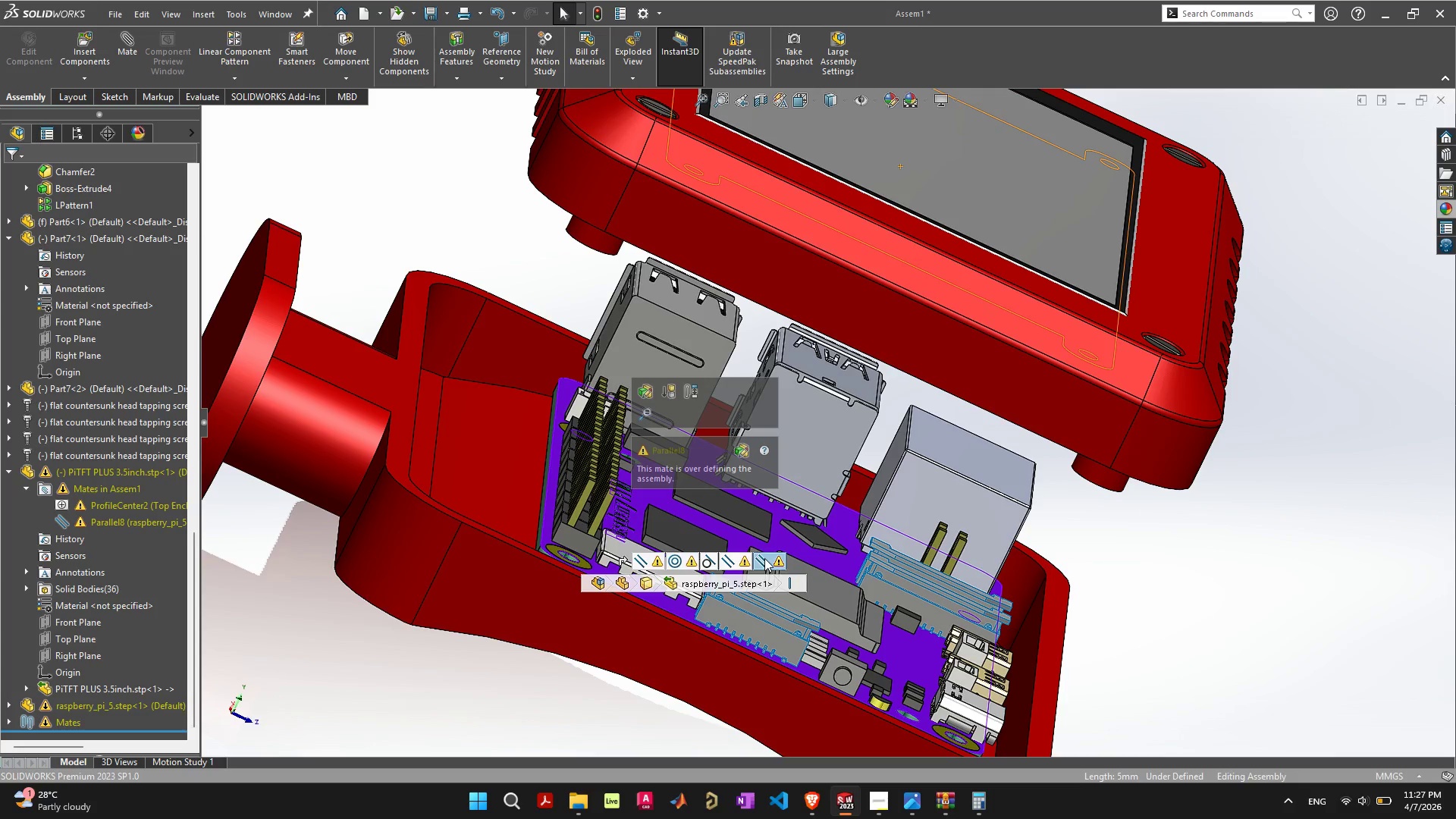 
key(Delete)
 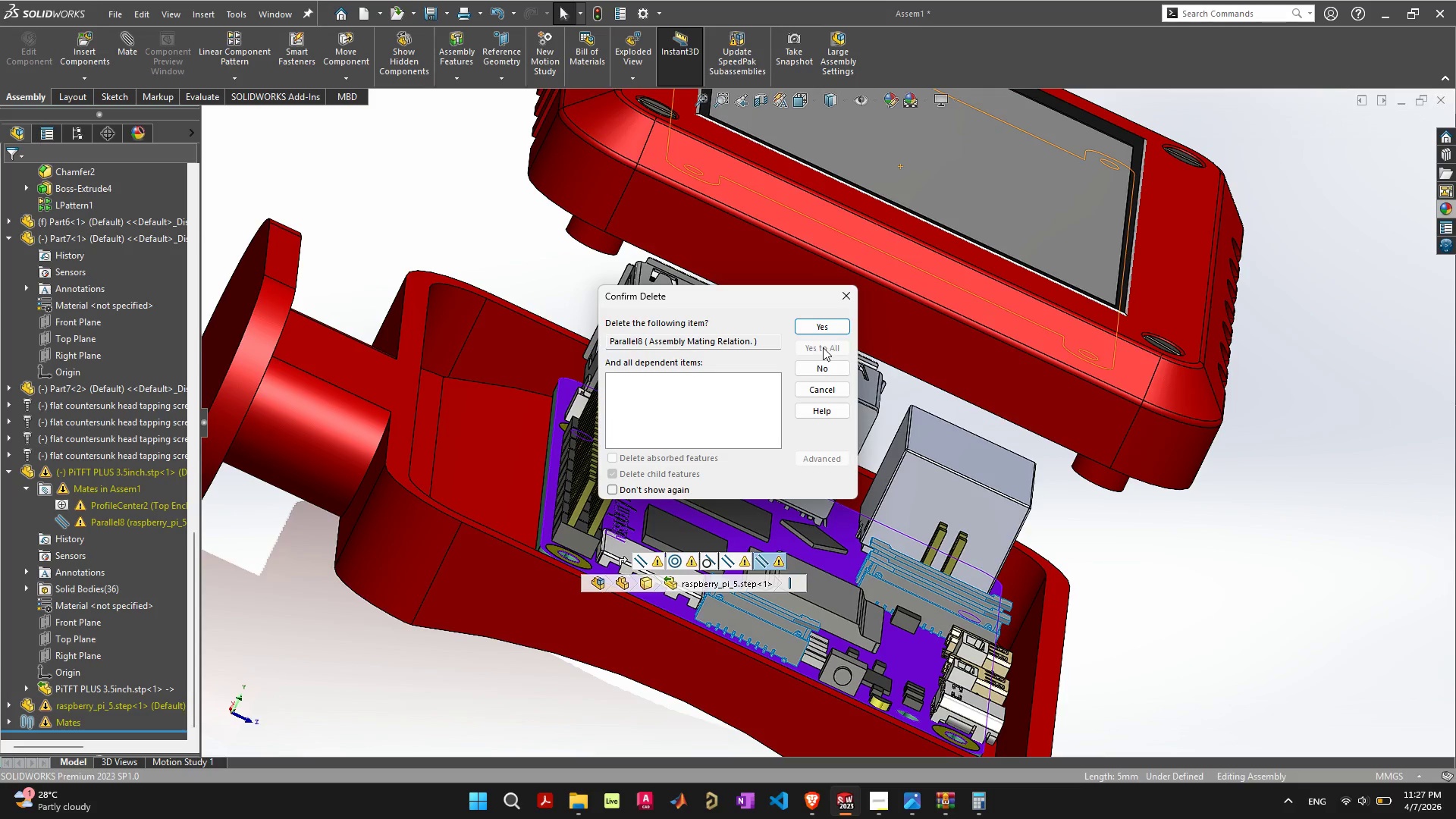 
left_click([830, 329])
 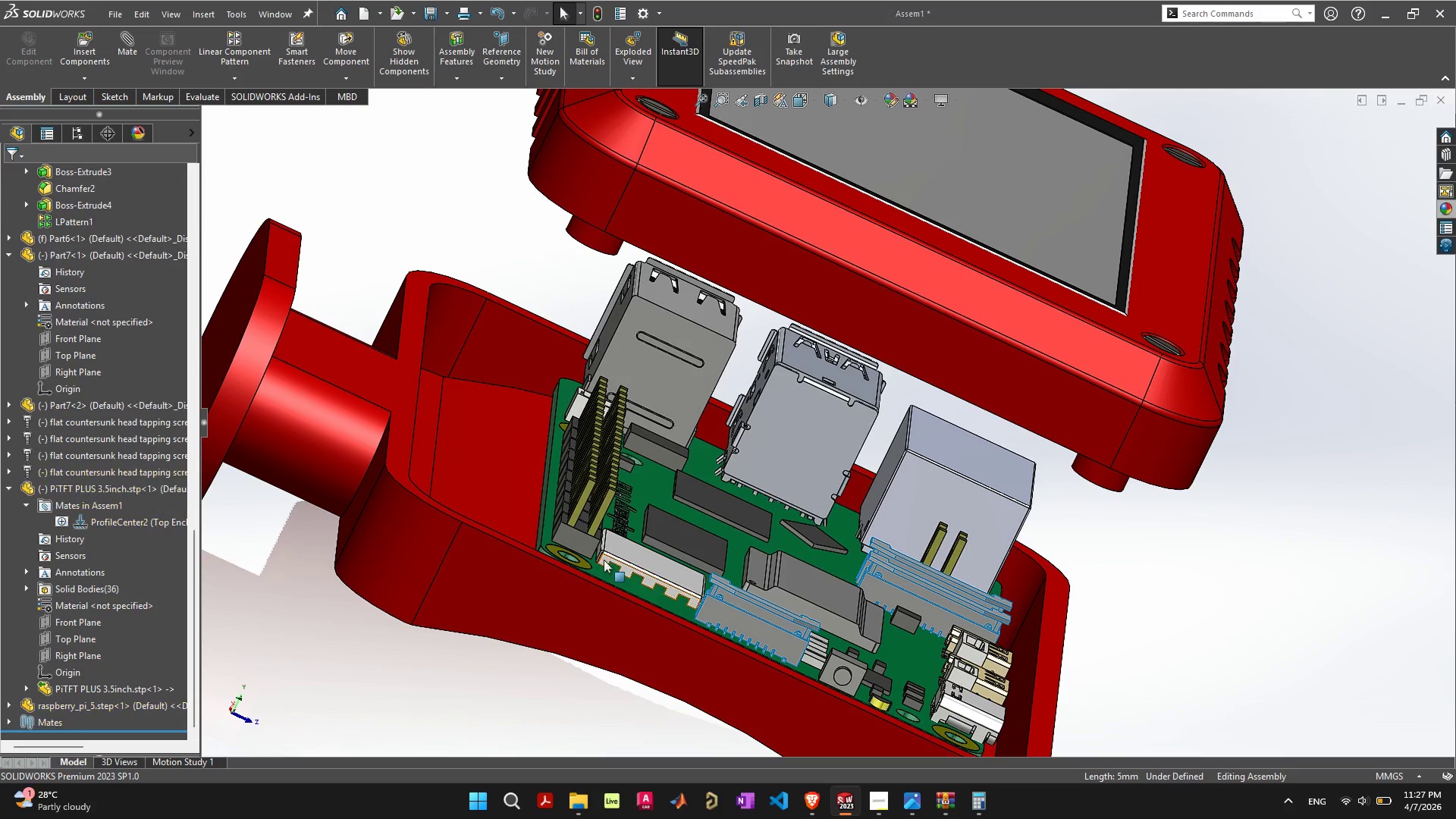 
left_click([583, 544])
 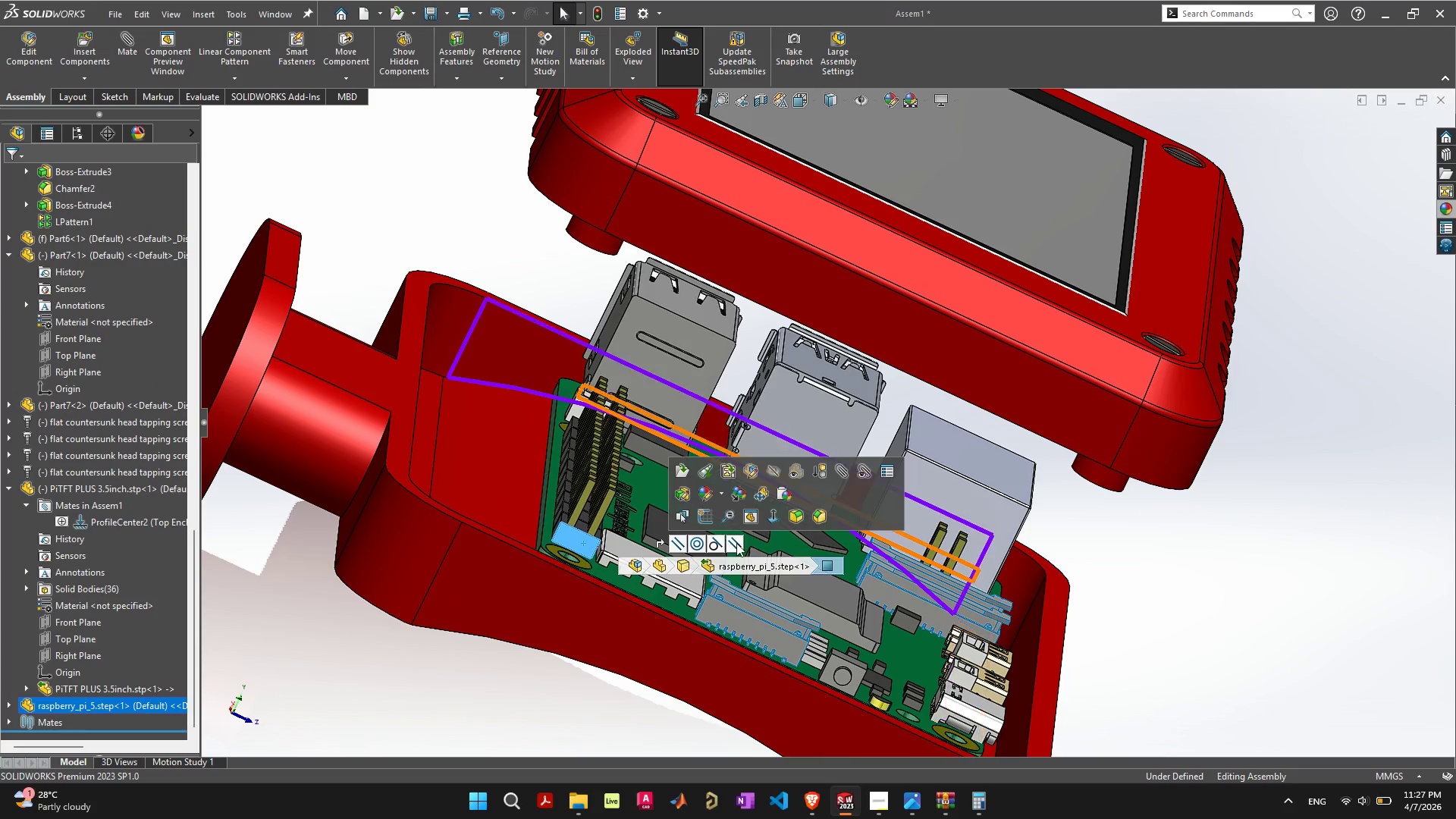 
left_click([736, 543])
 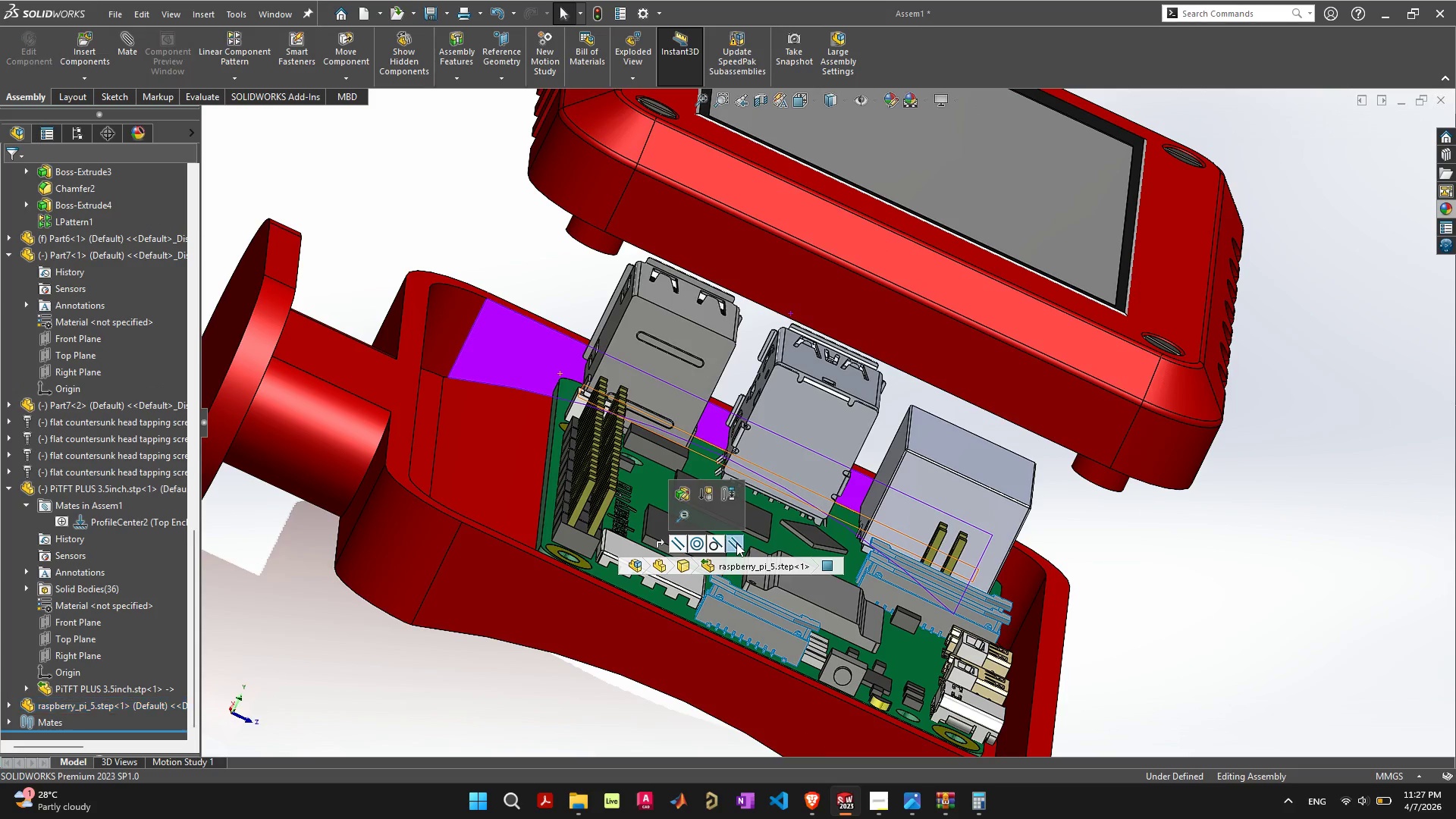 
key(Delete)
 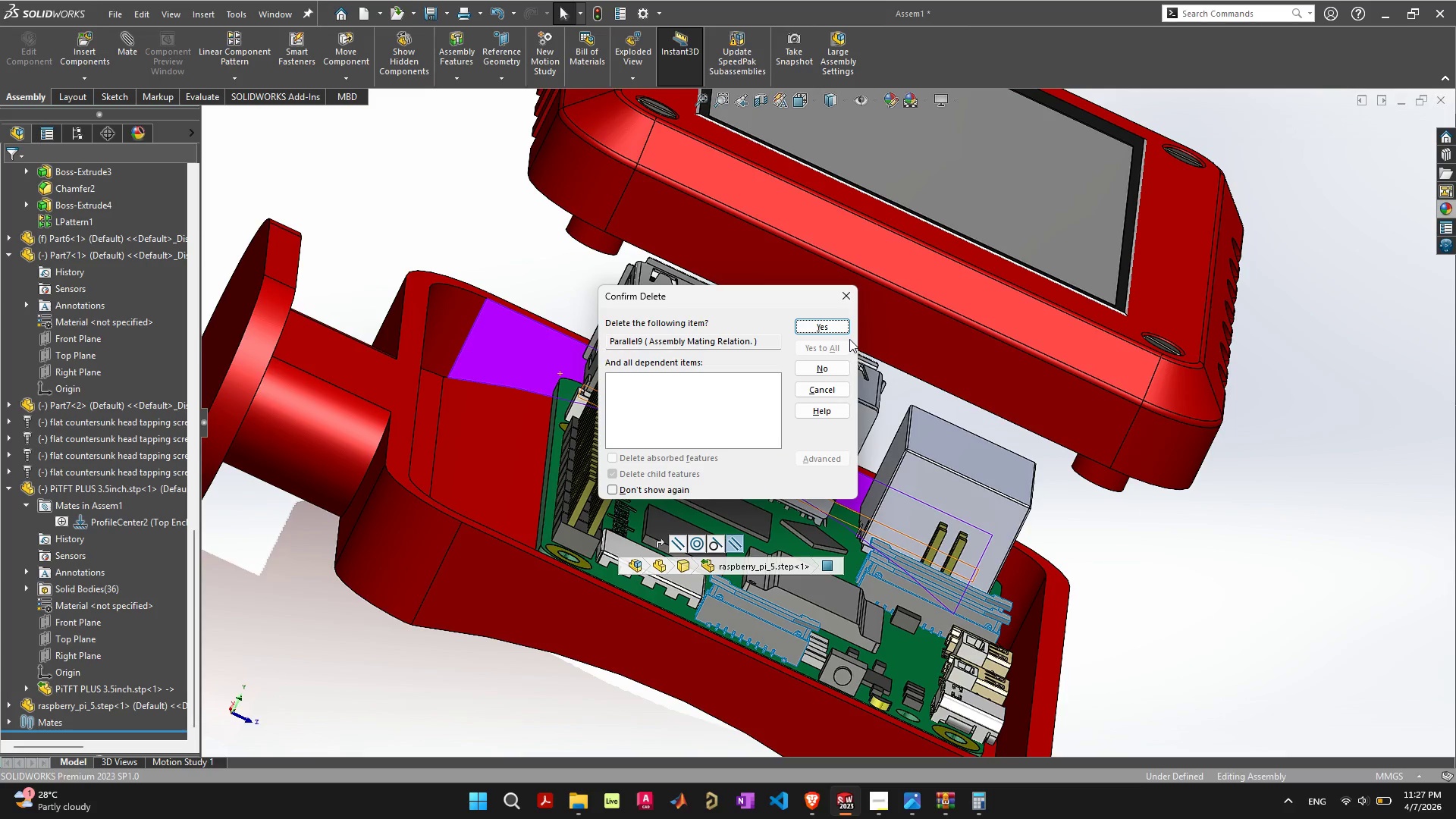 
left_click([834, 363])
 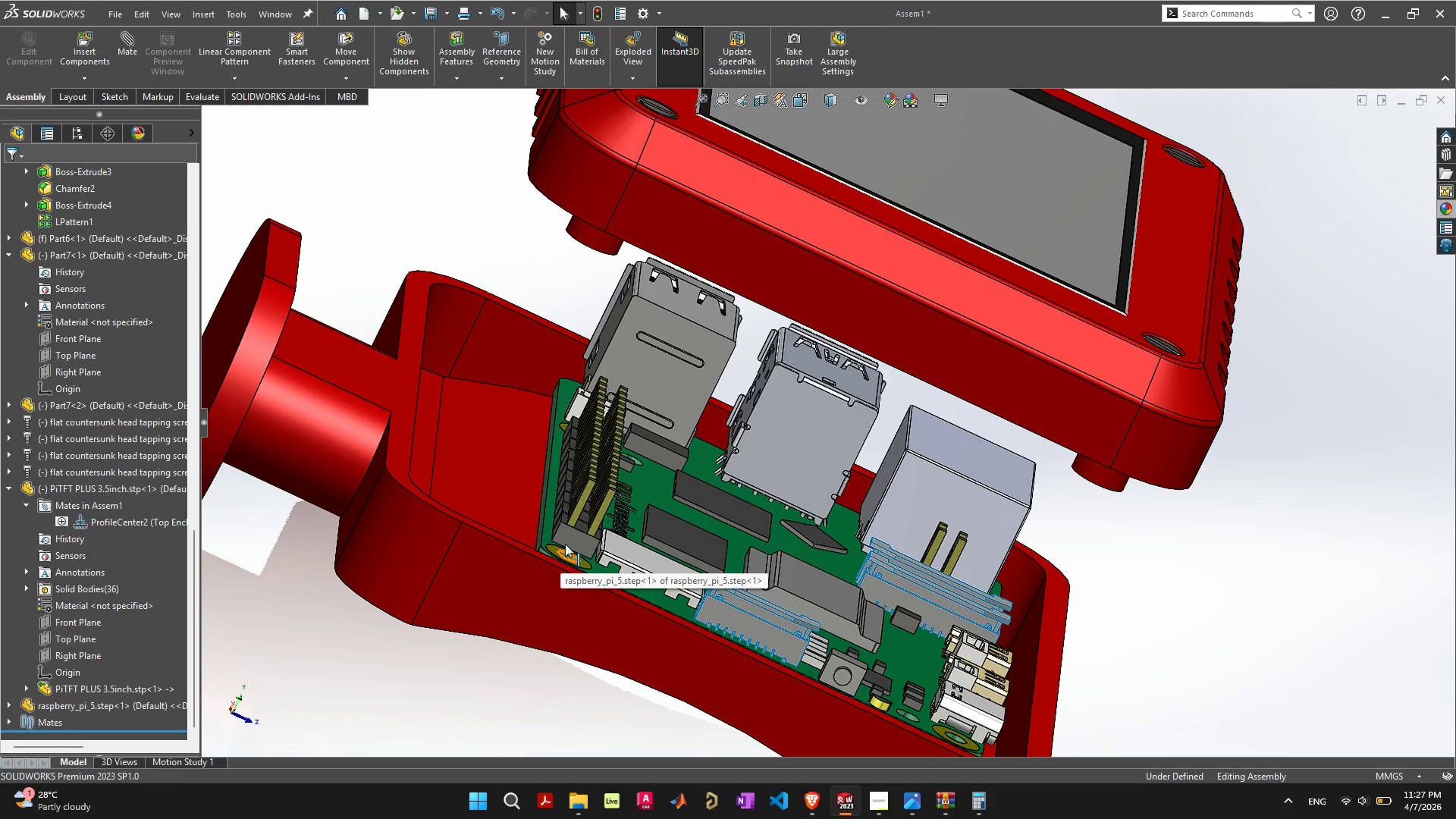 
left_click([569, 539])
 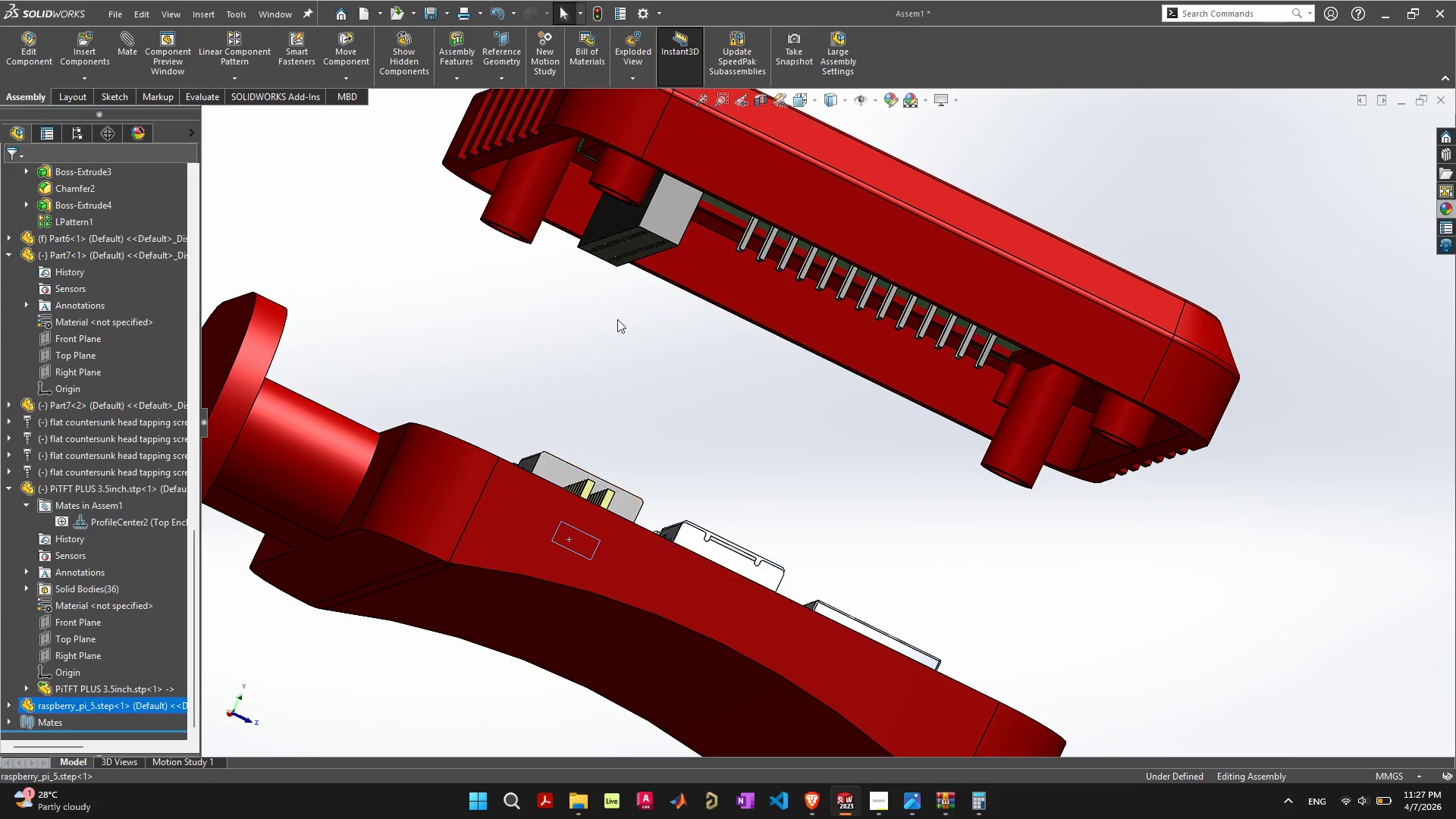 
hold_key(key=ShiftLeft, duration=1.19)
 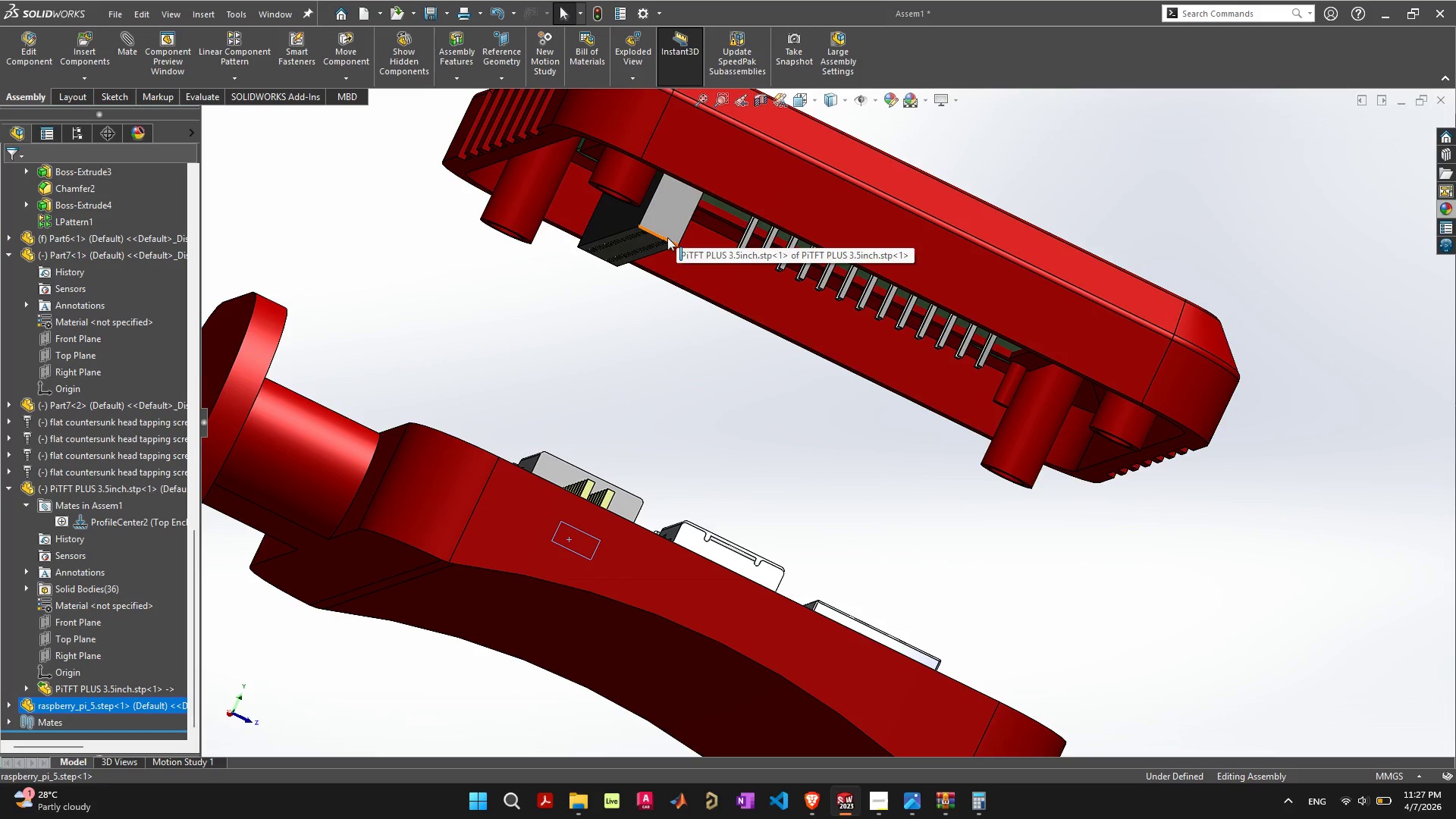 
hold_key(key=ShiftLeft, duration=0.42)
 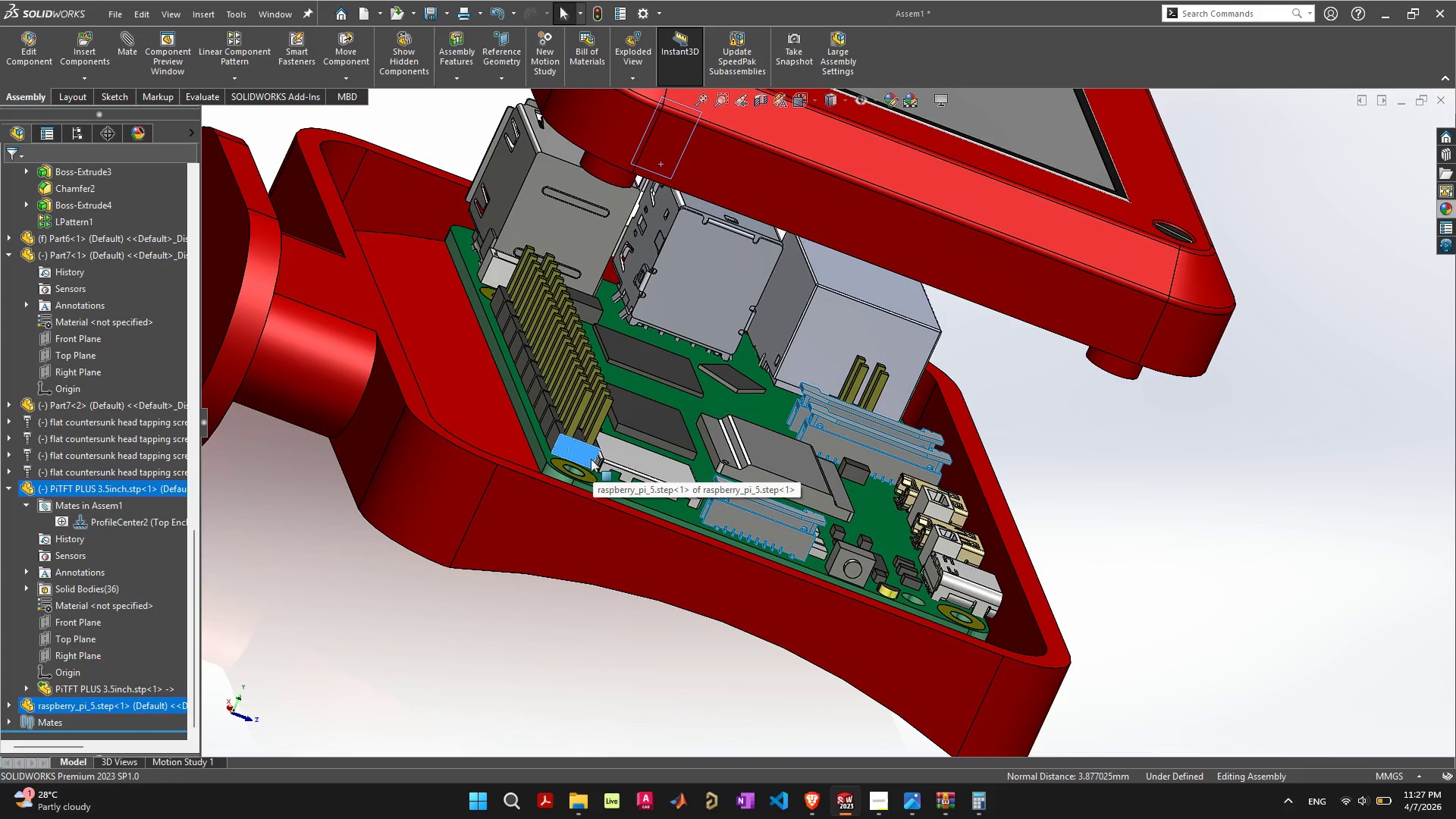 
left_click([121, 45])
 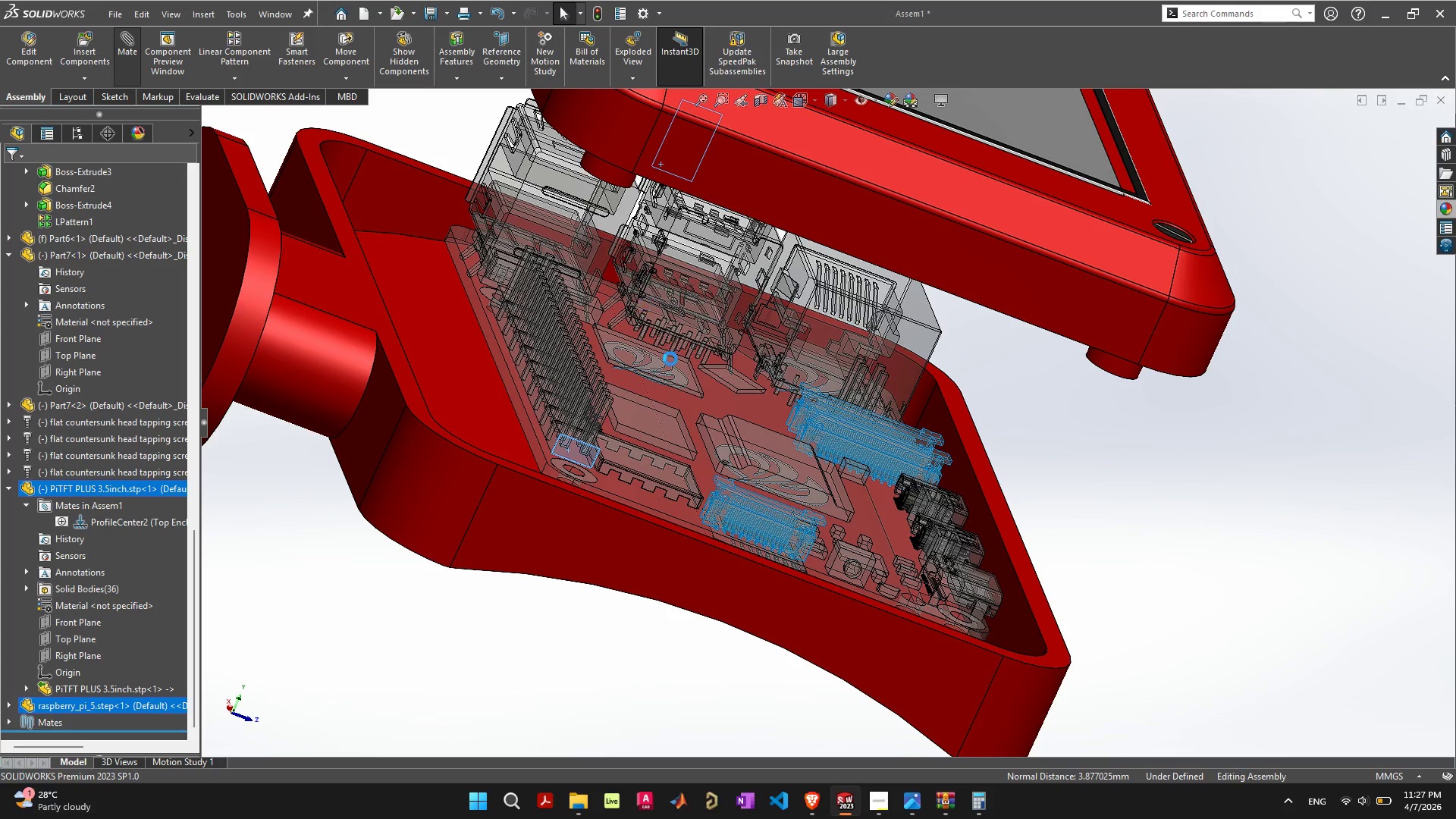 
mouse_move([64, 382])
 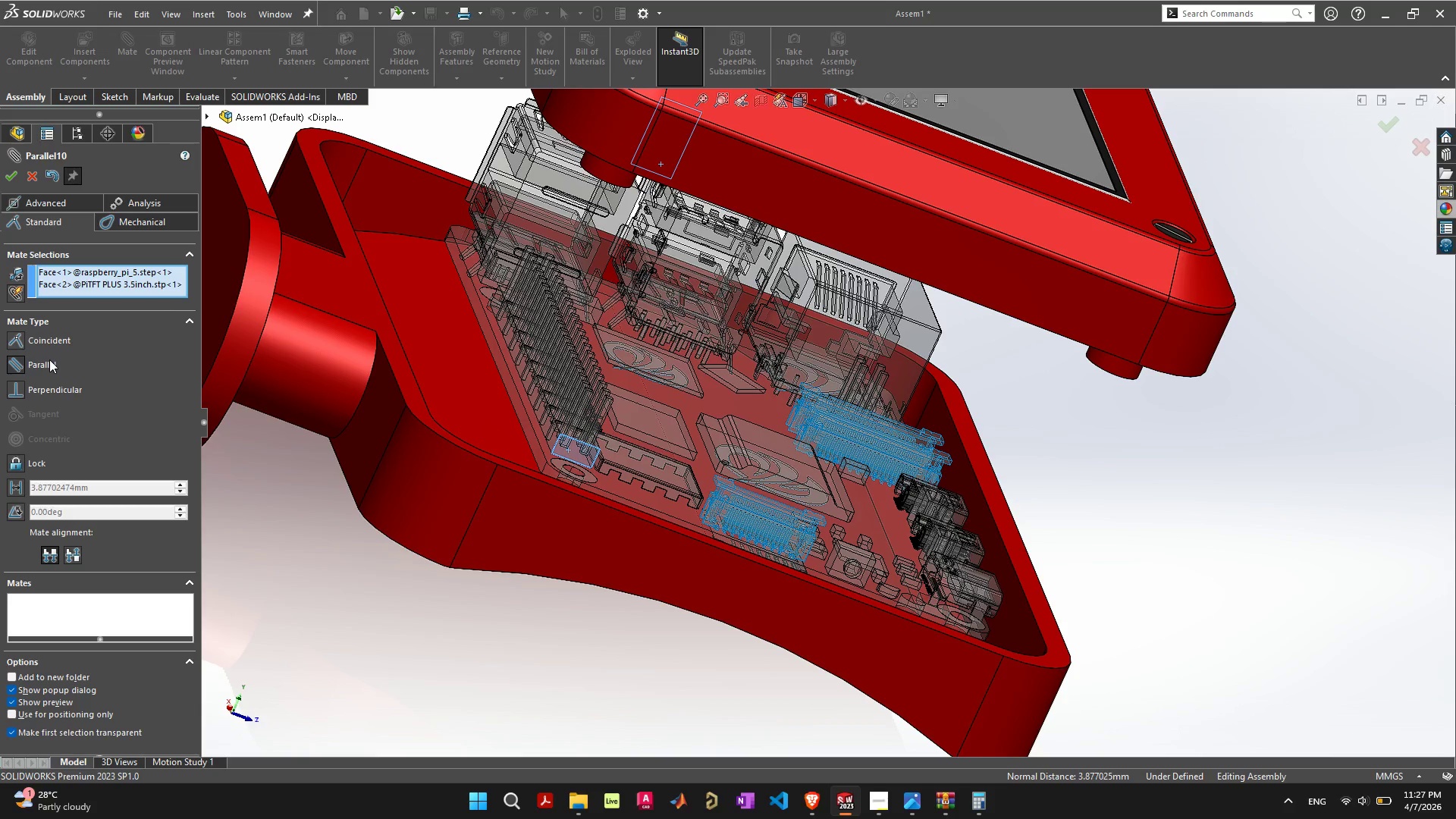 
left_click([14, 341])
 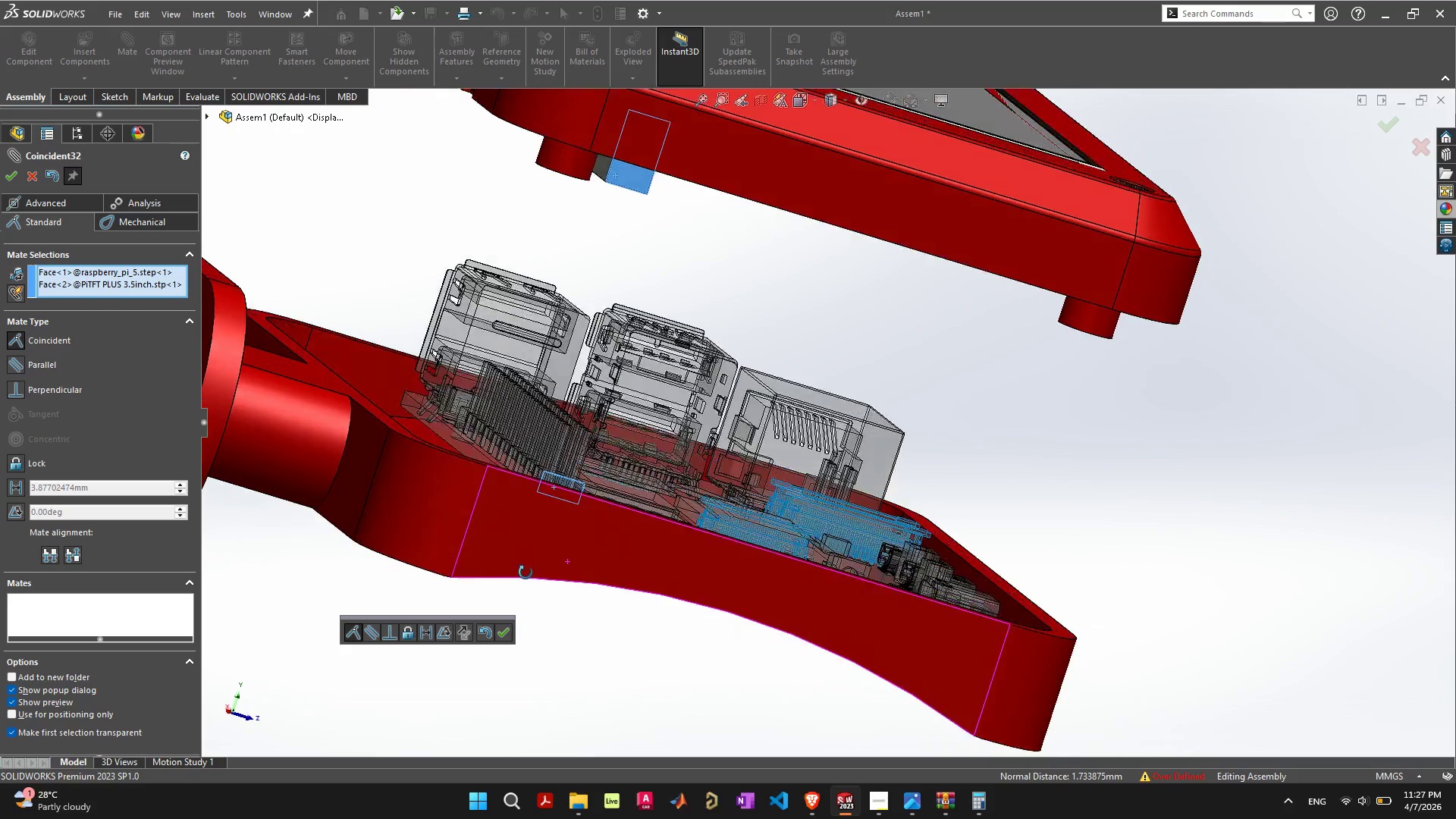 
wait(6.39)
 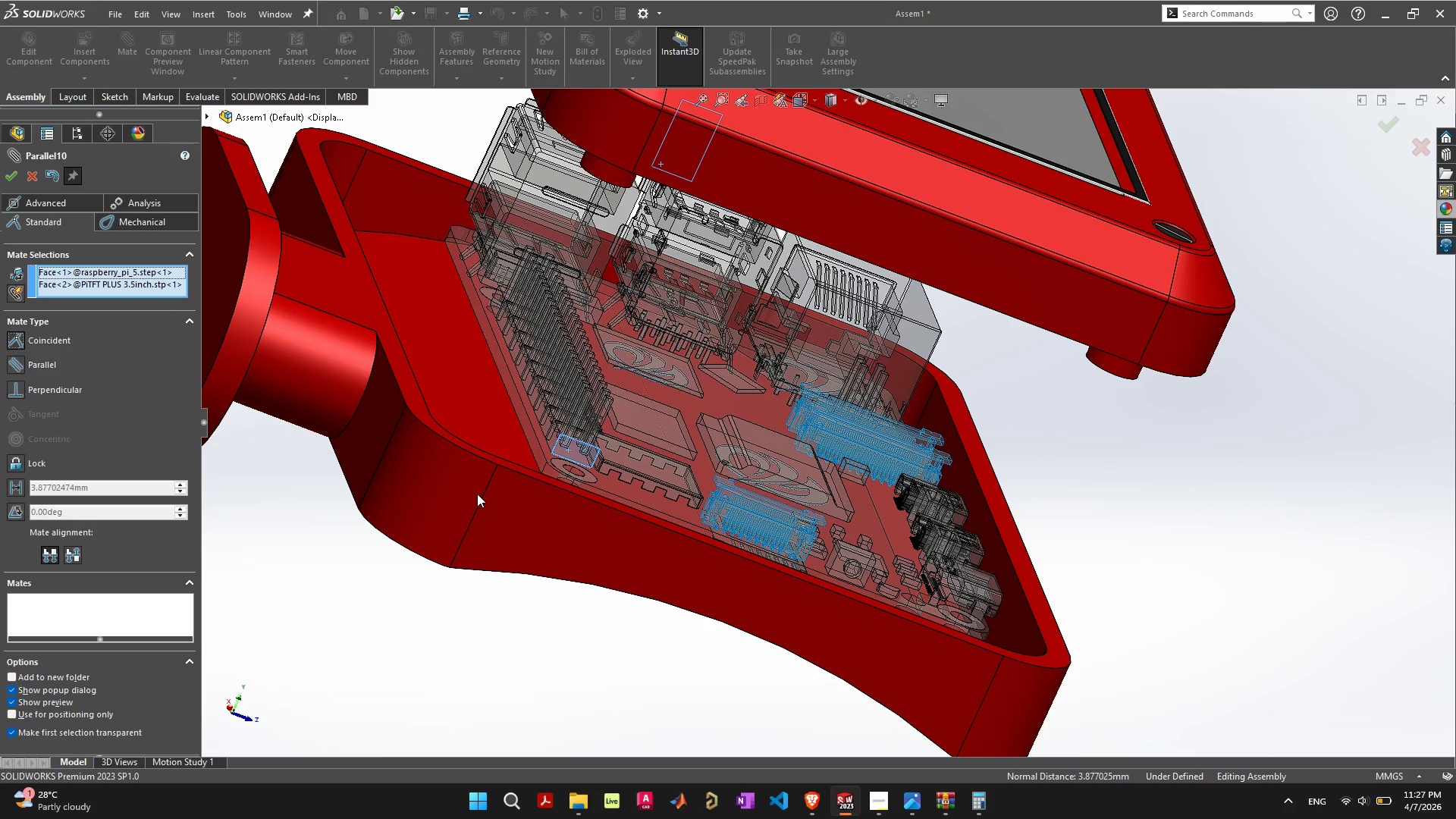 
left_click([7, 179])
 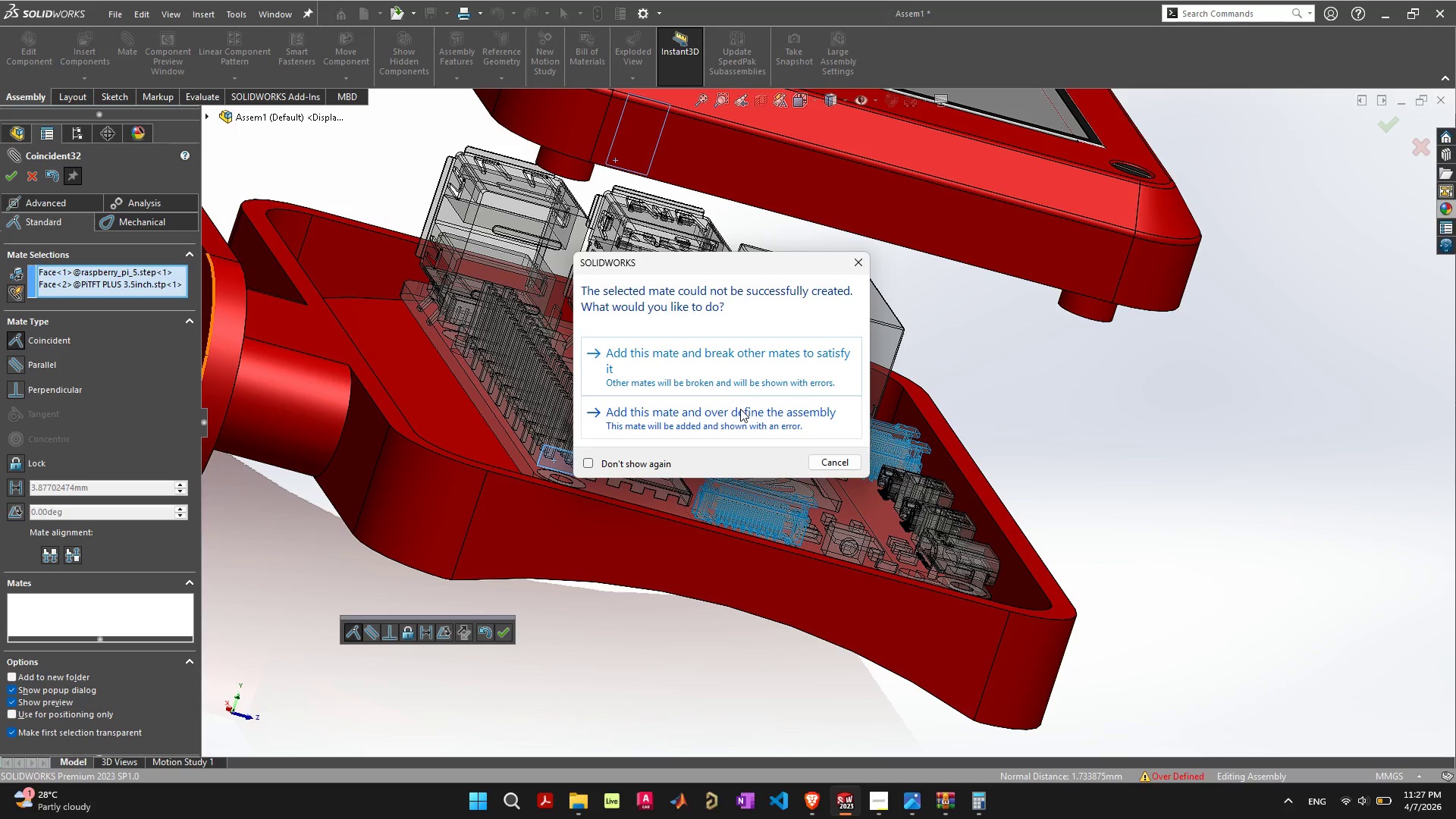 
wait(5.08)
 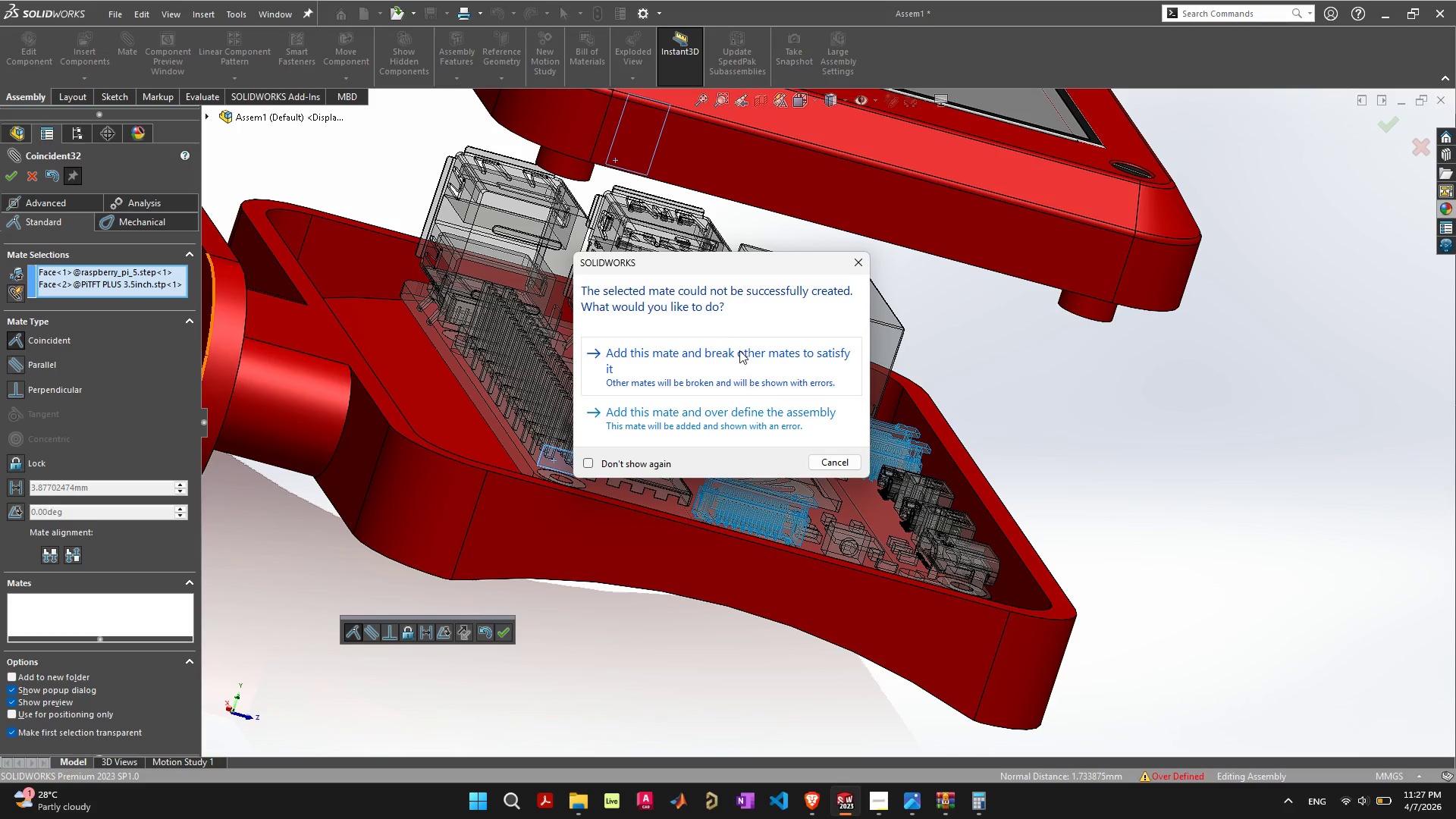 
left_click([740, 419])
 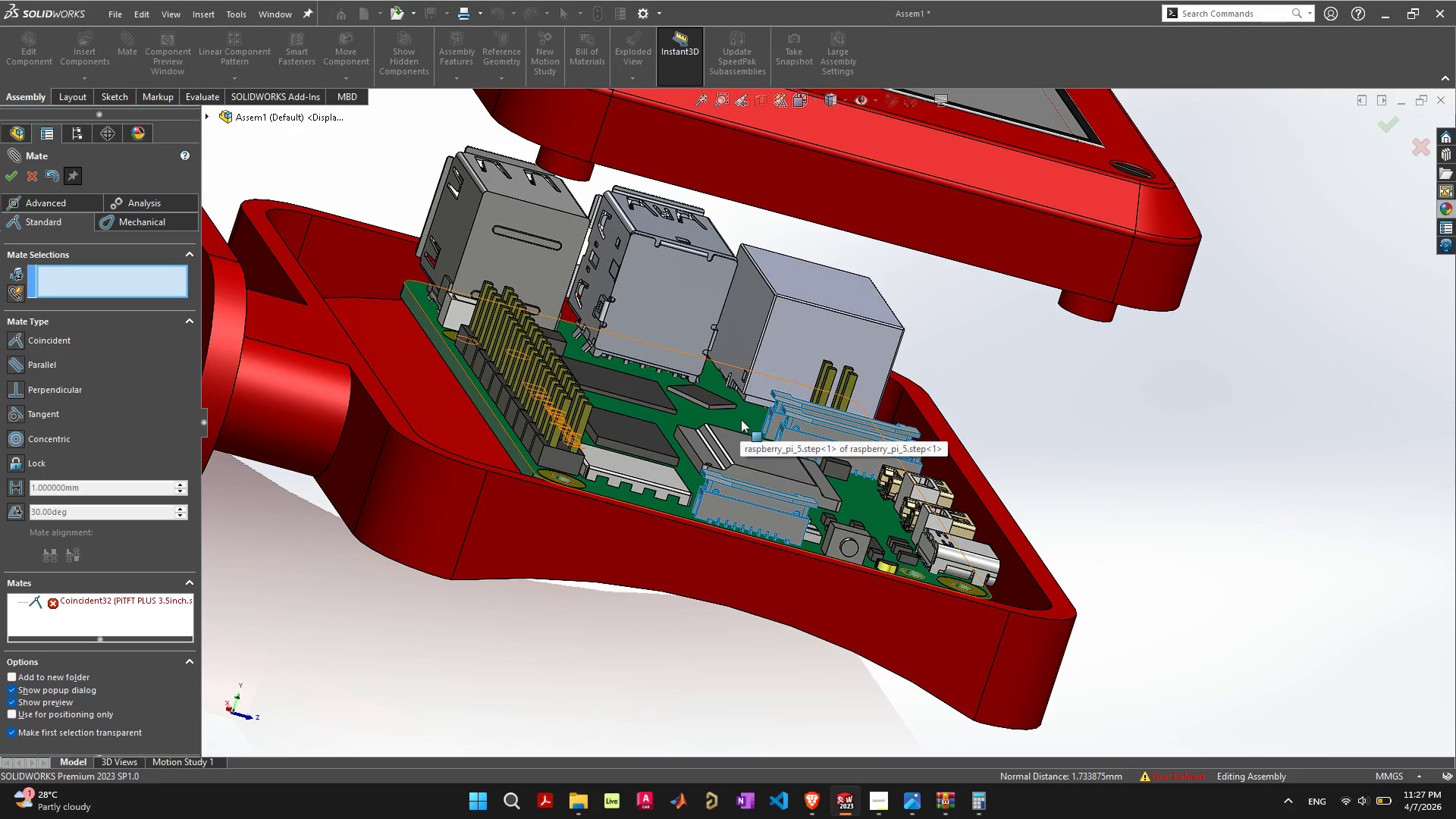 
scroll: coordinate [733, 419], scroll_direction: down, amount: 4.0
 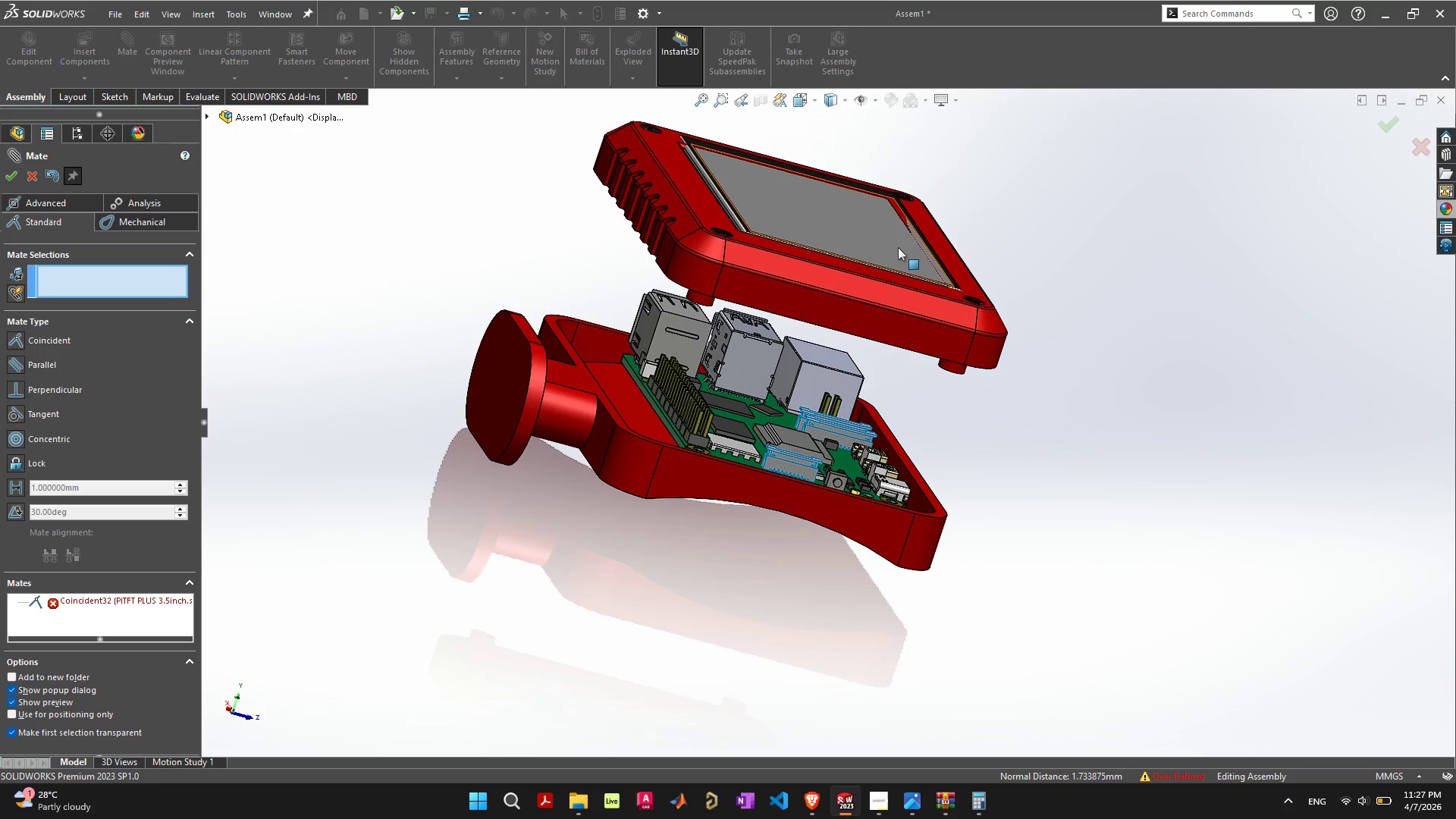 
scroll: coordinate [867, 256], scroll_direction: up, amount: 2.0
 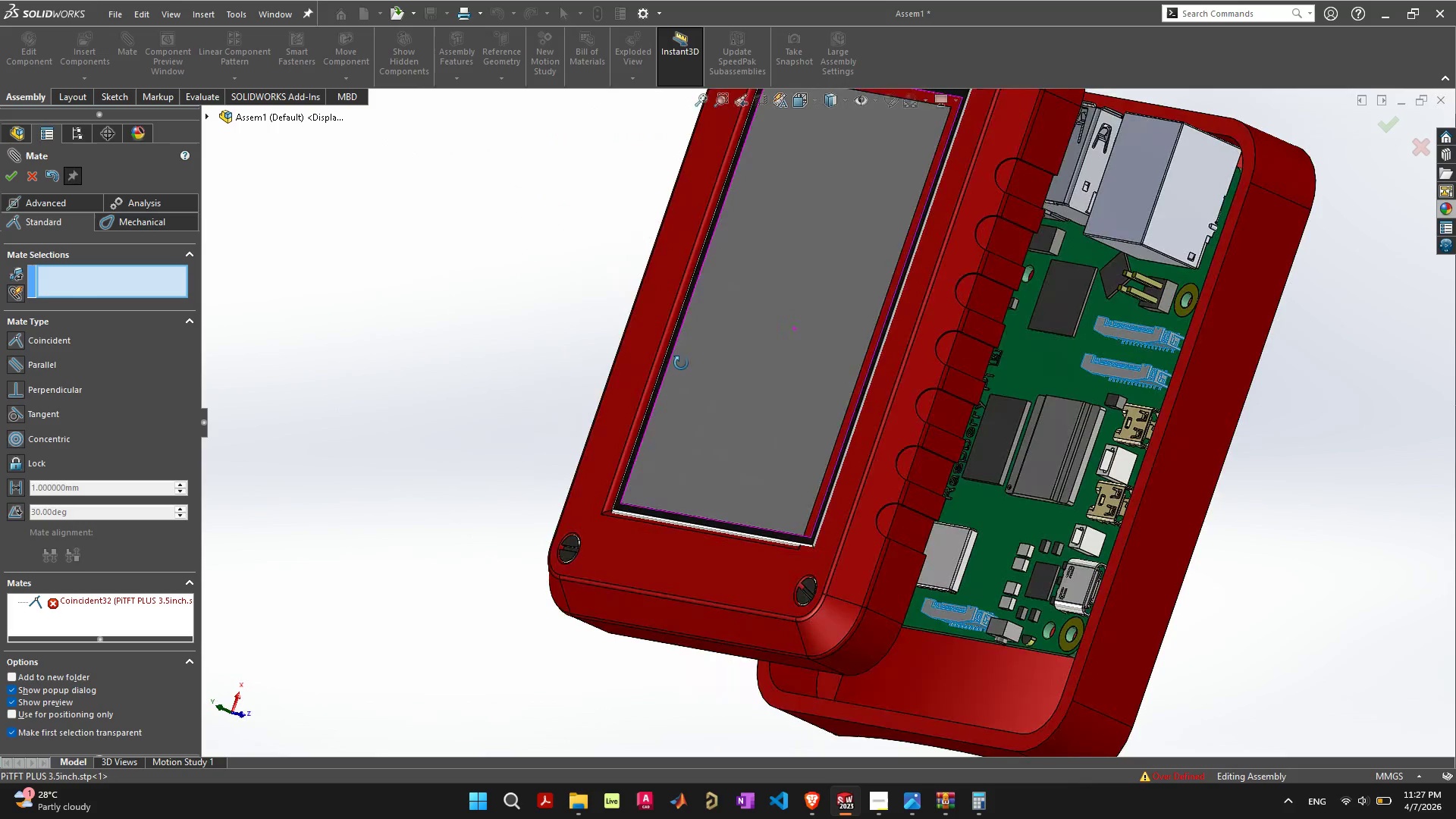 
wait(5.84)
 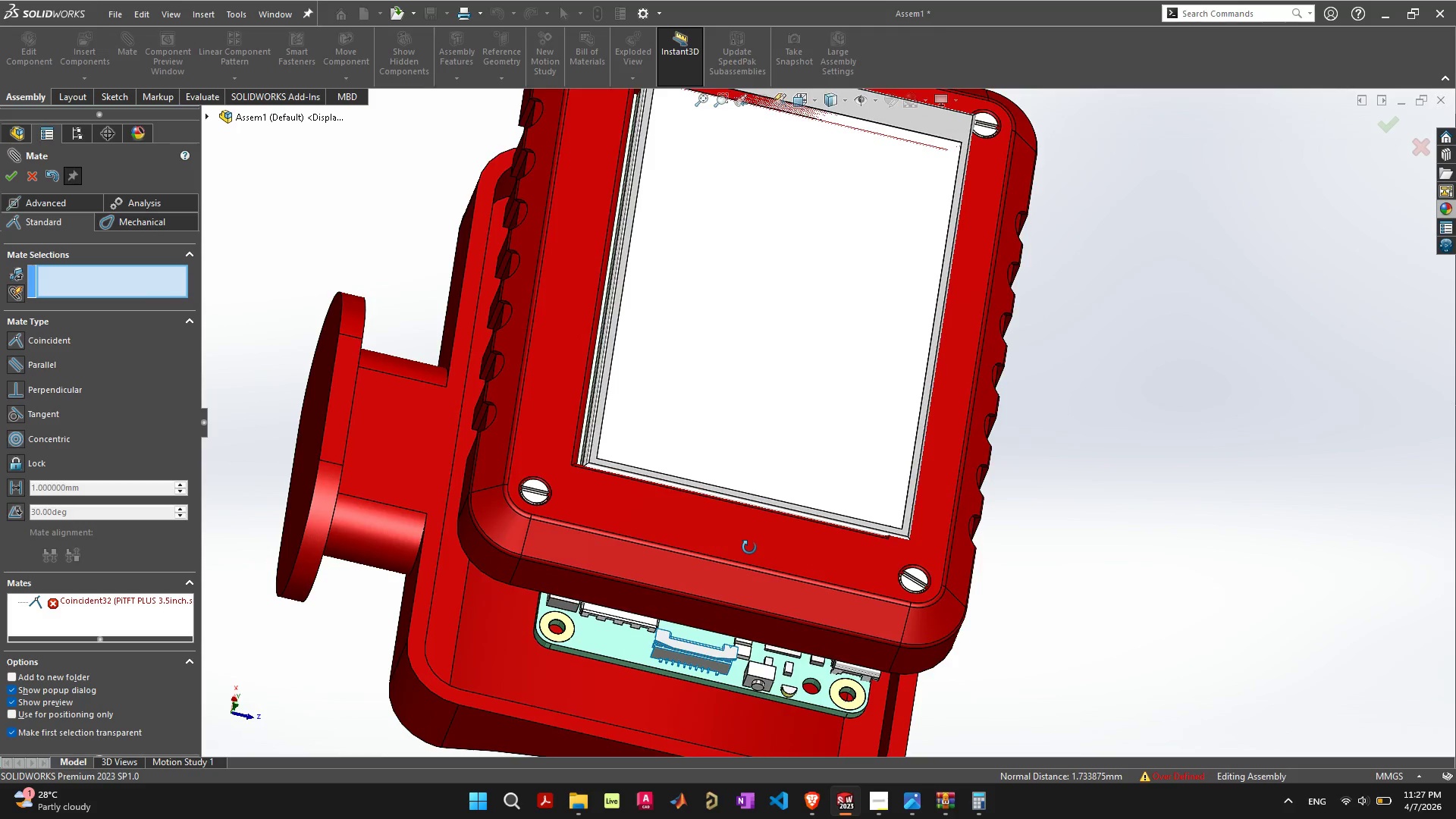 
key(Control+Z)
 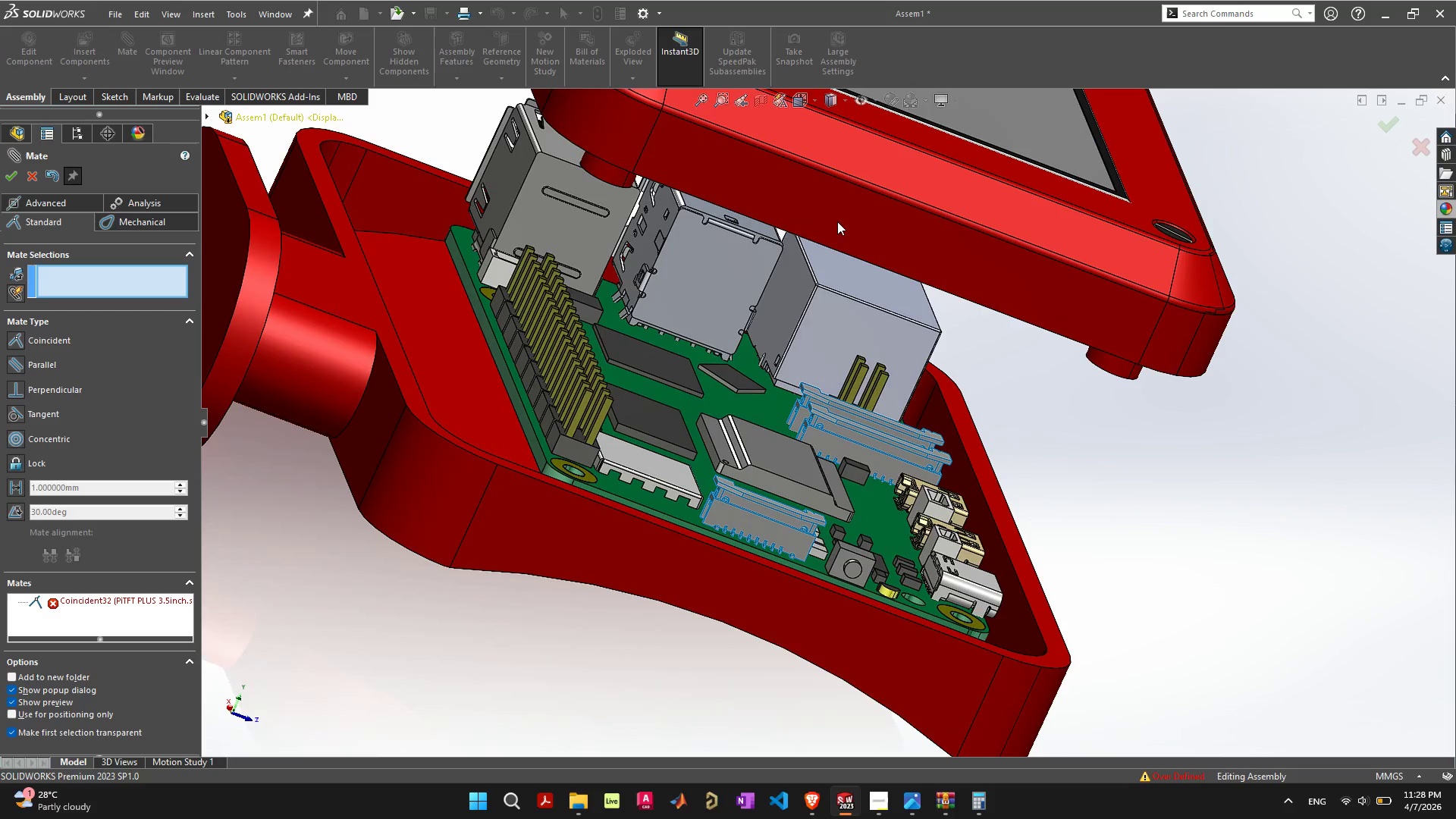 
scroll: coordinate [860, 245], scroll_direction: down, amount: 8.0
 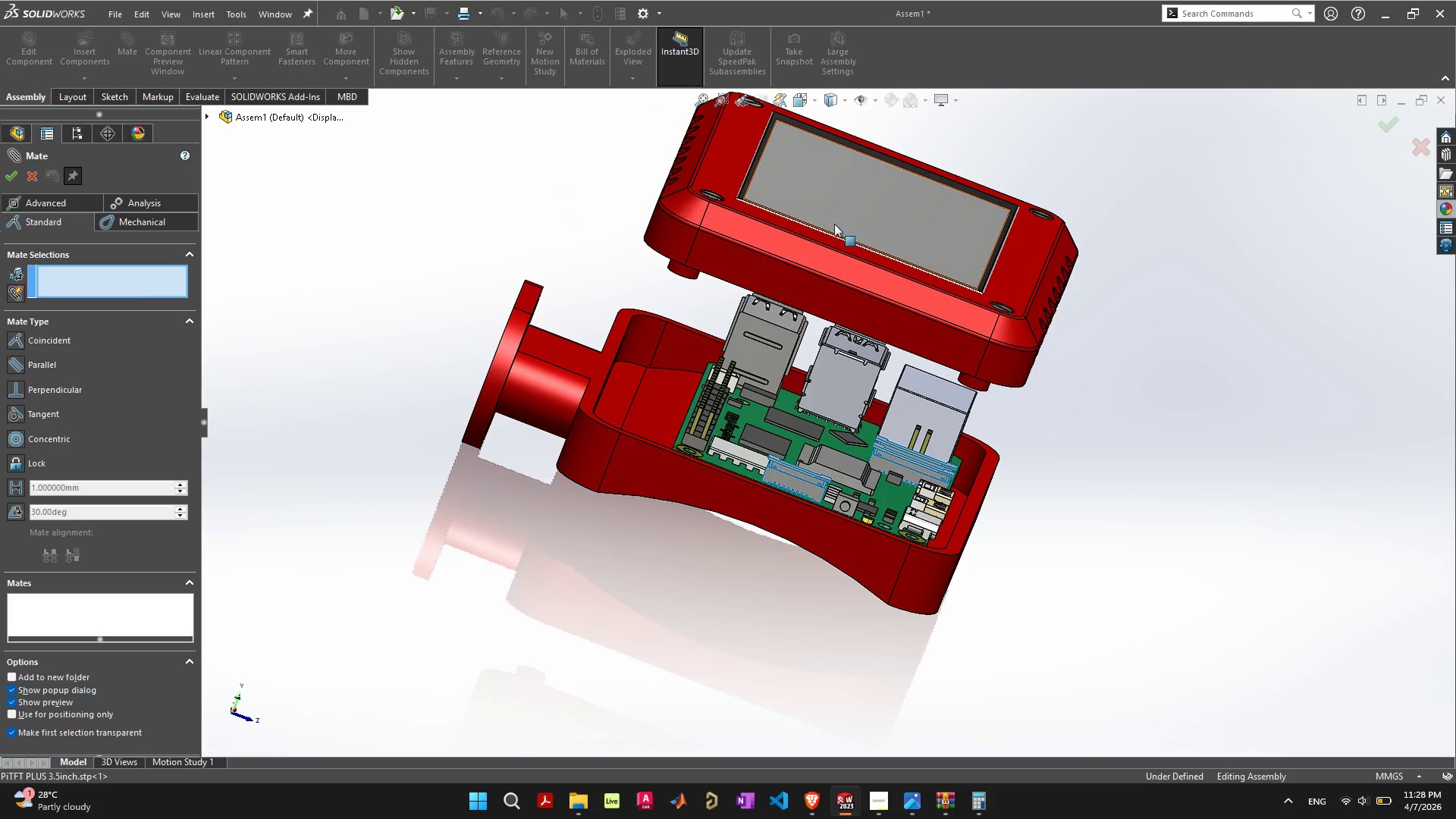 
wait(10.1)
 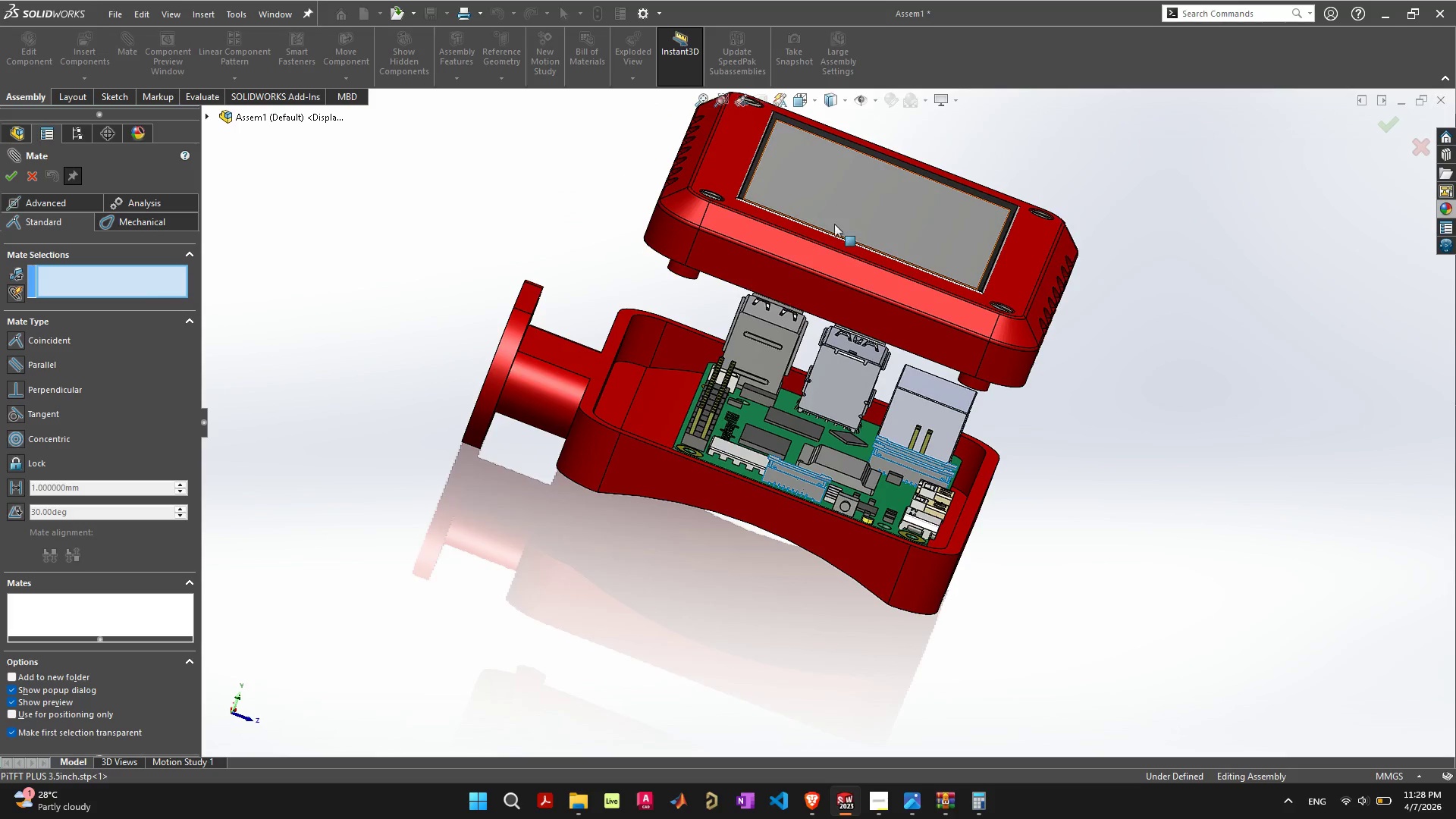 
scroll: coordinate [720, 297], scroll_direction: up, amount: 3.0
 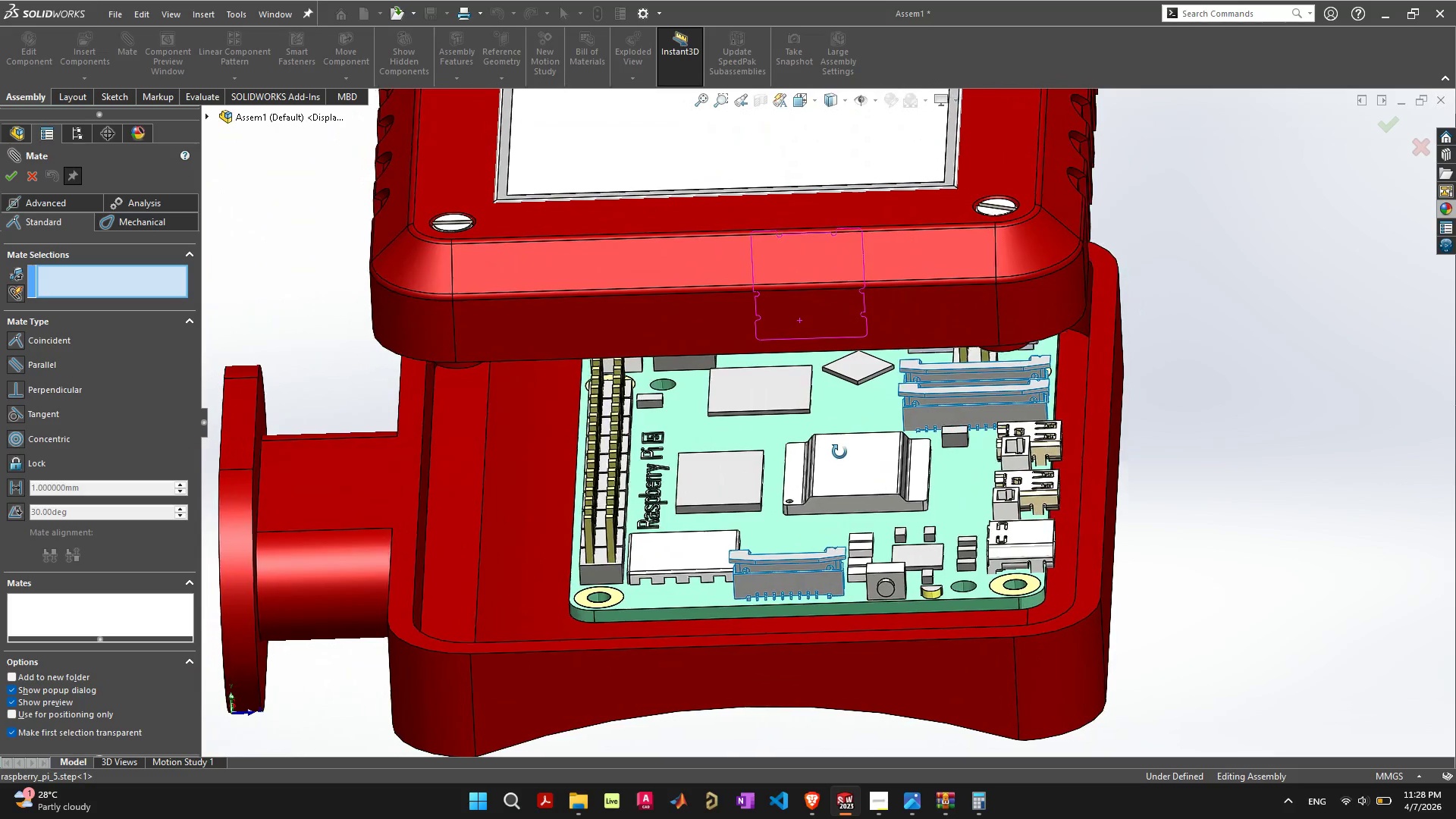 
wait(18.39)
 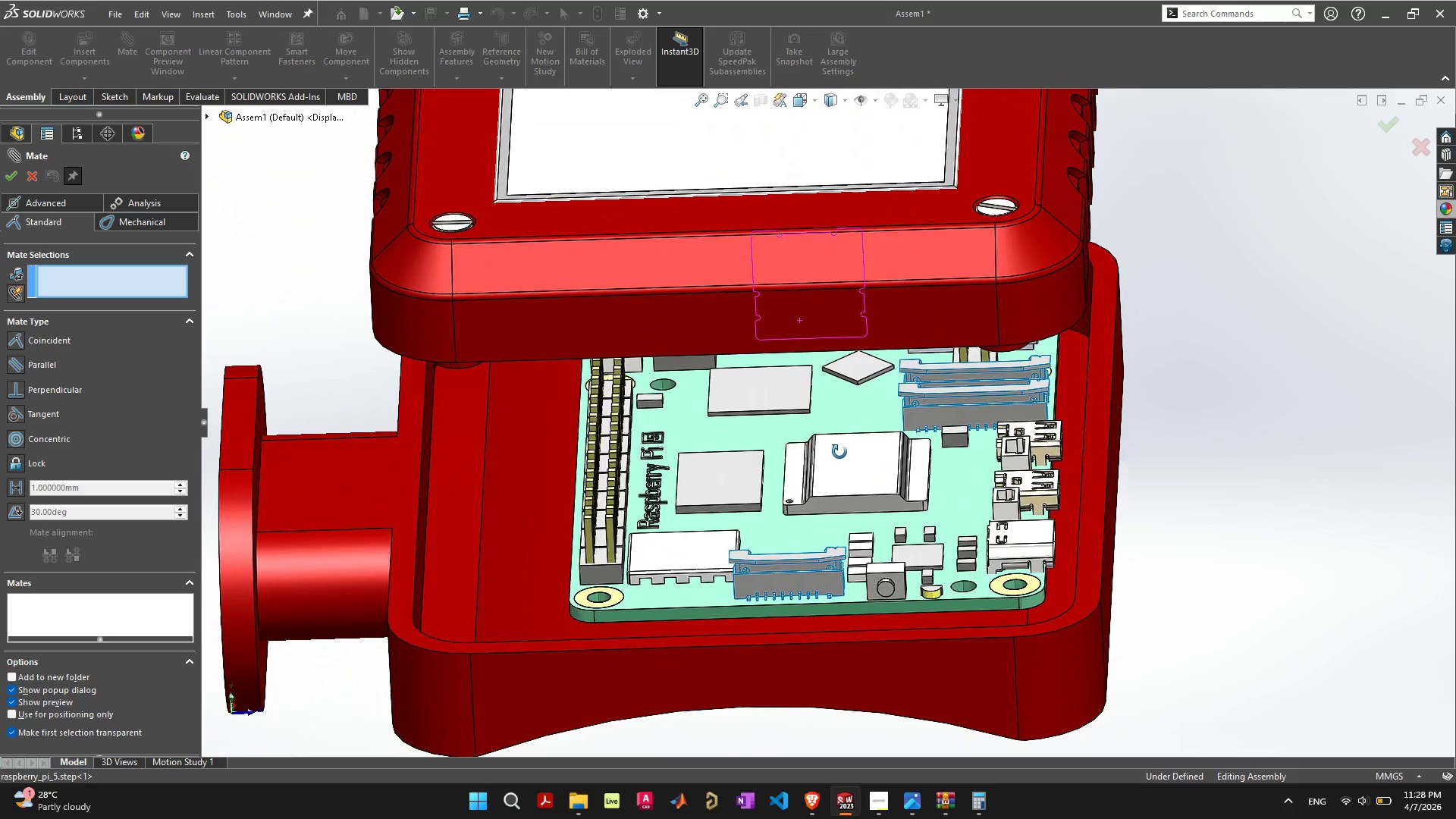 
scroll: coordinate [570, 372], scroll_direction: down, amount: 5.0
 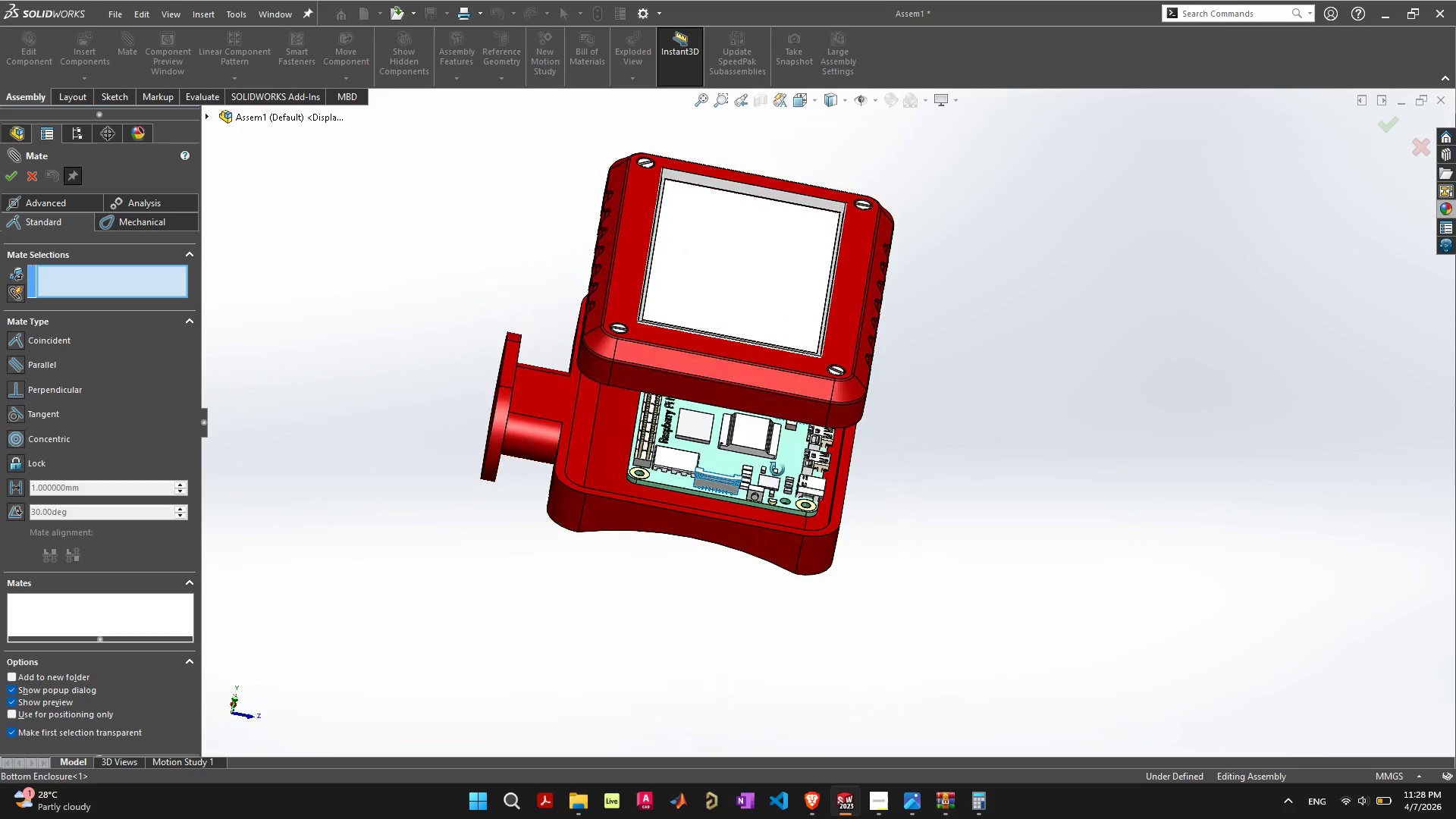 
scroll: coordinate [682, 463], scroll_direction: up, amount: 9.0
 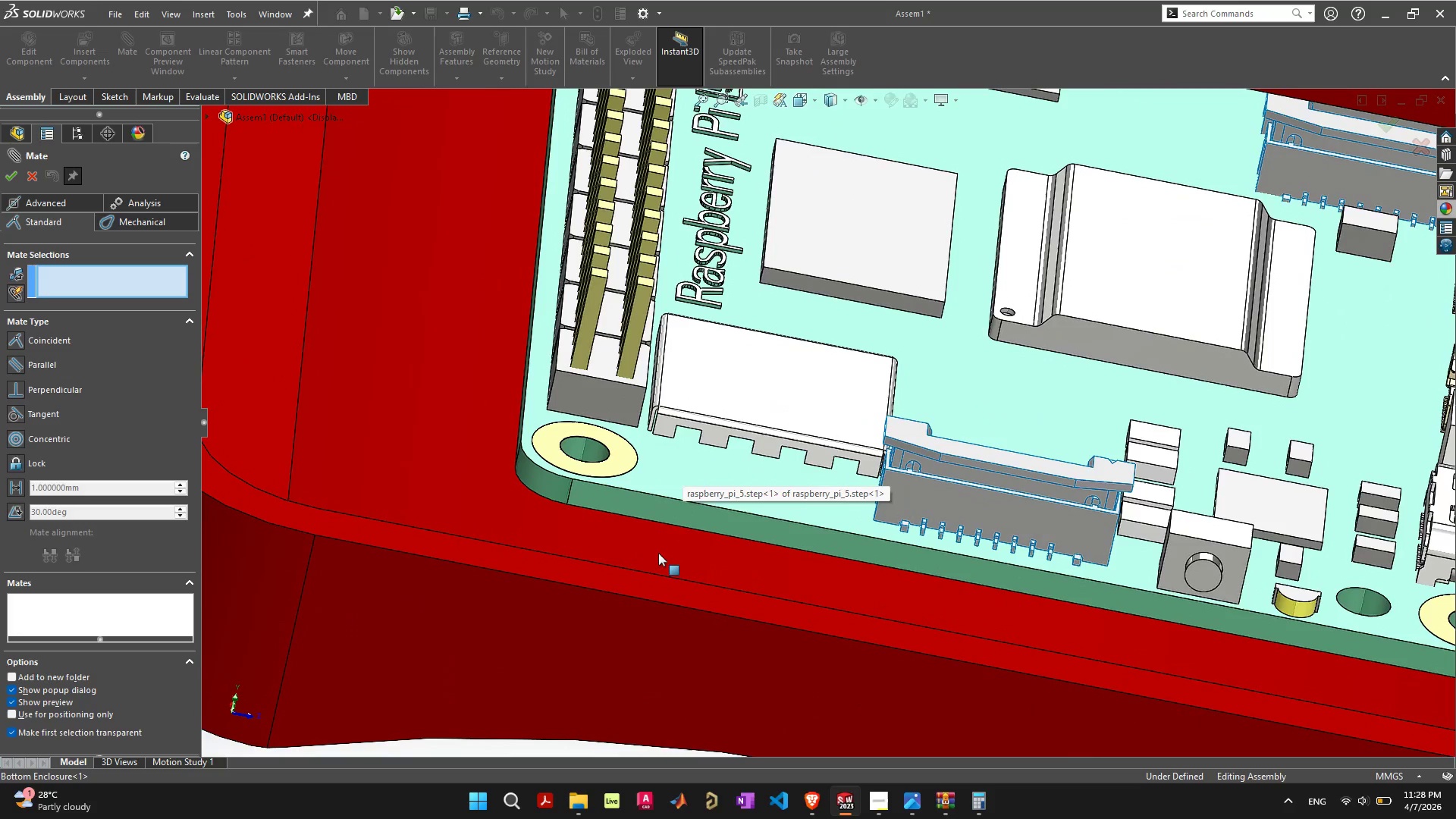 
scroll: coordinate [658, 550], scroll_direction: down, amount: 4.0
 